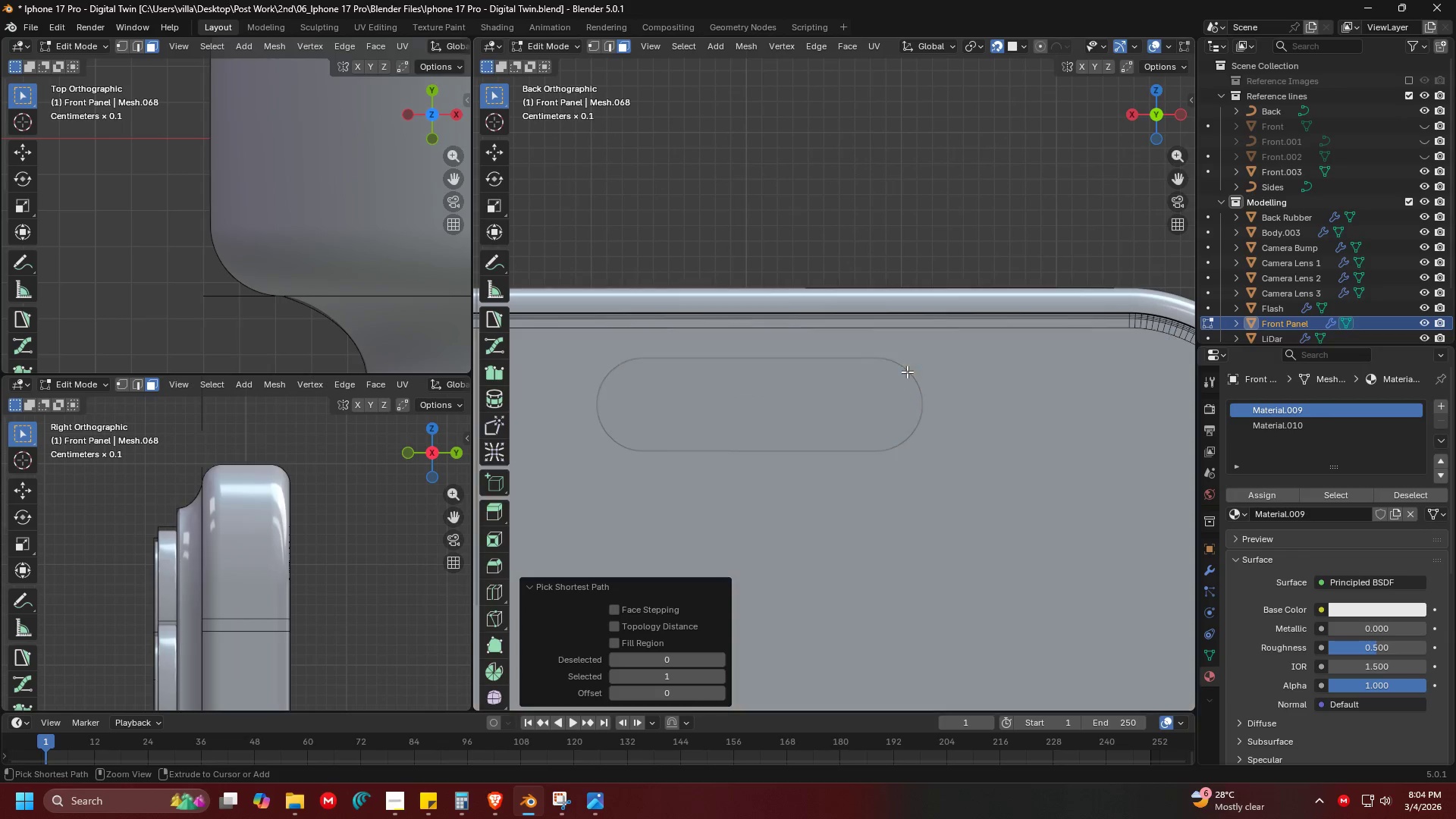 
triple_click([907, 372])
 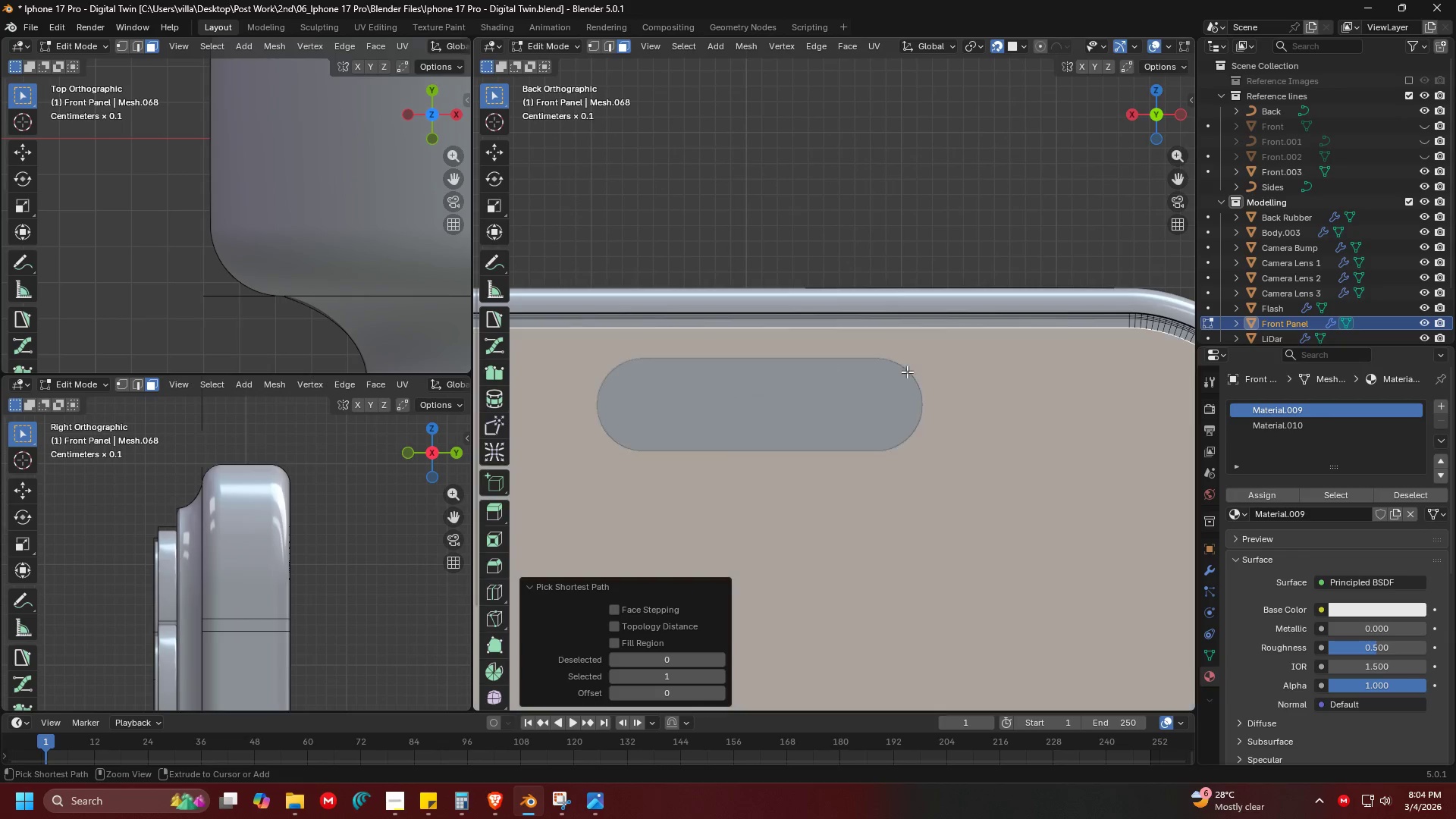 
triple_click([907, 372])
 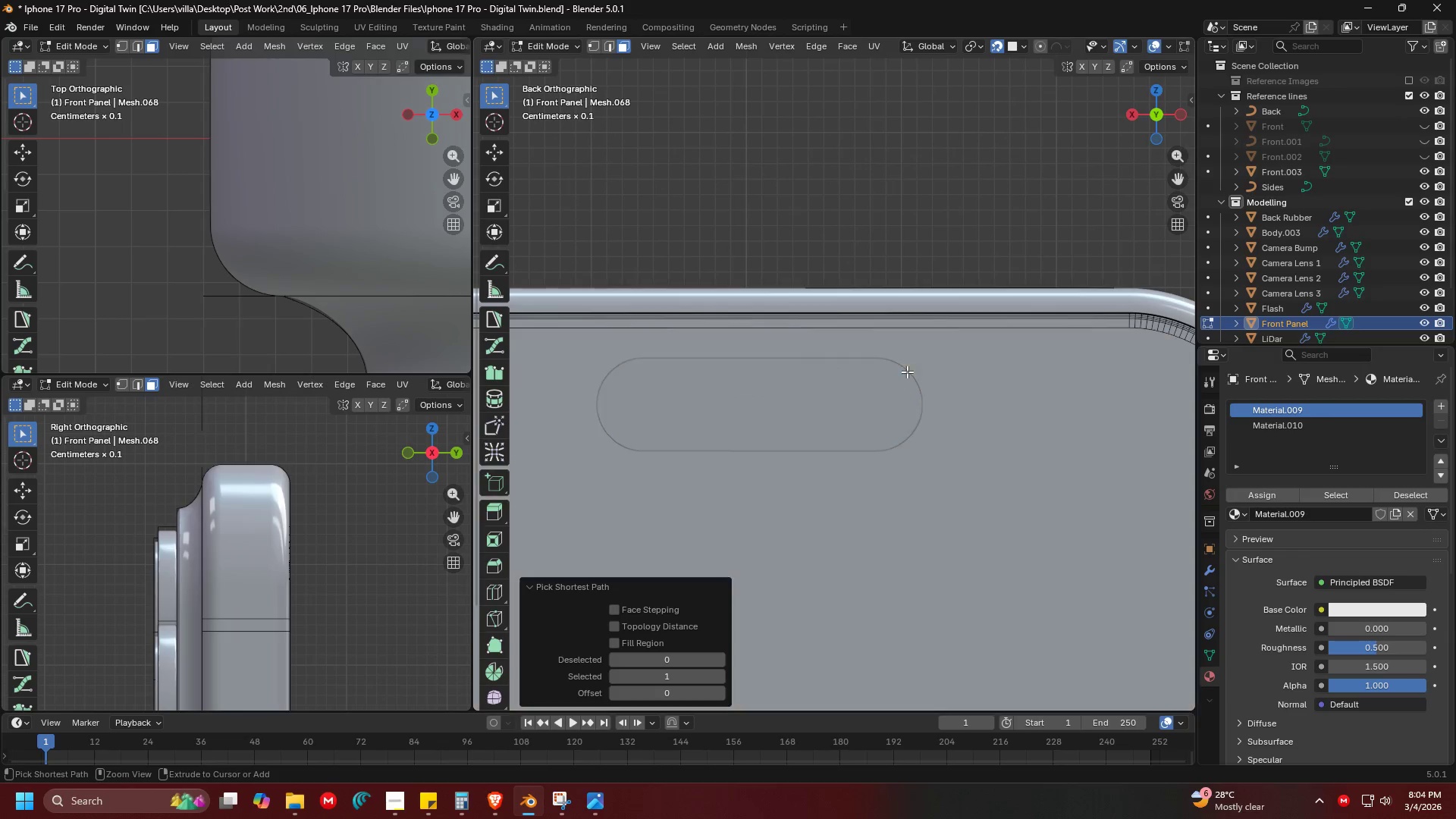 
triple_click([907, 372])
 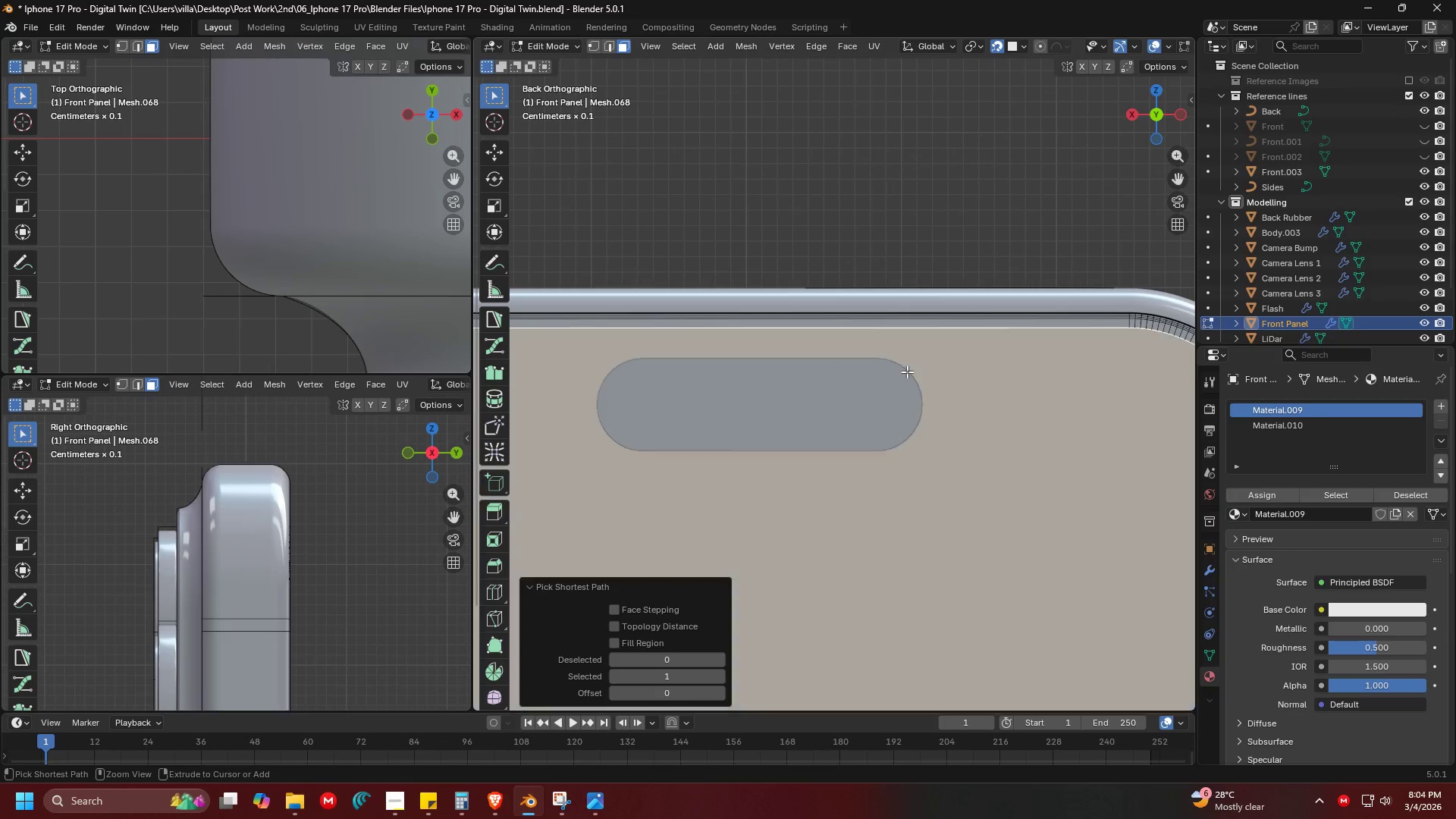 
triple_click([907, 372])
 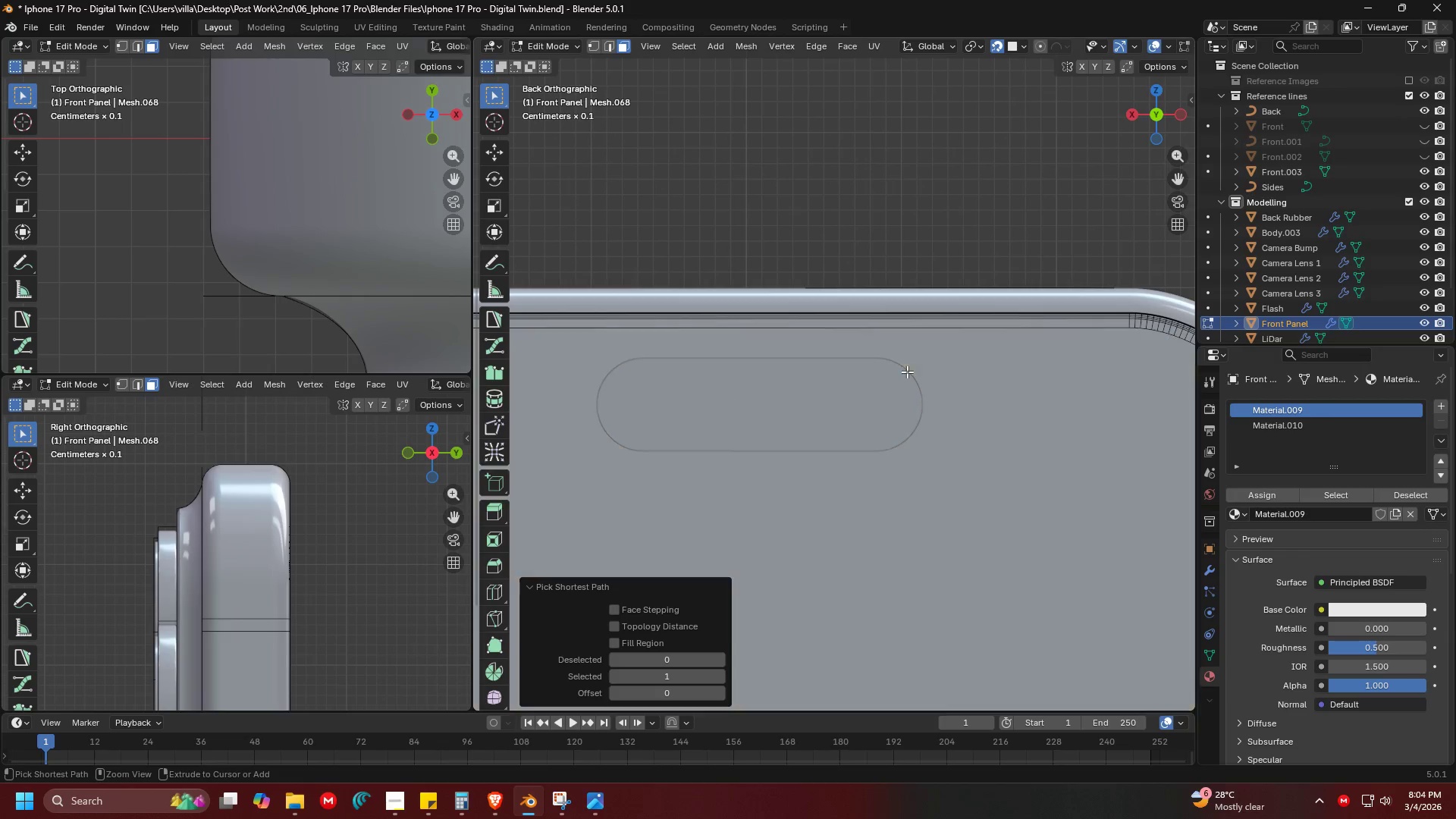 
triple_click([907, 372])
 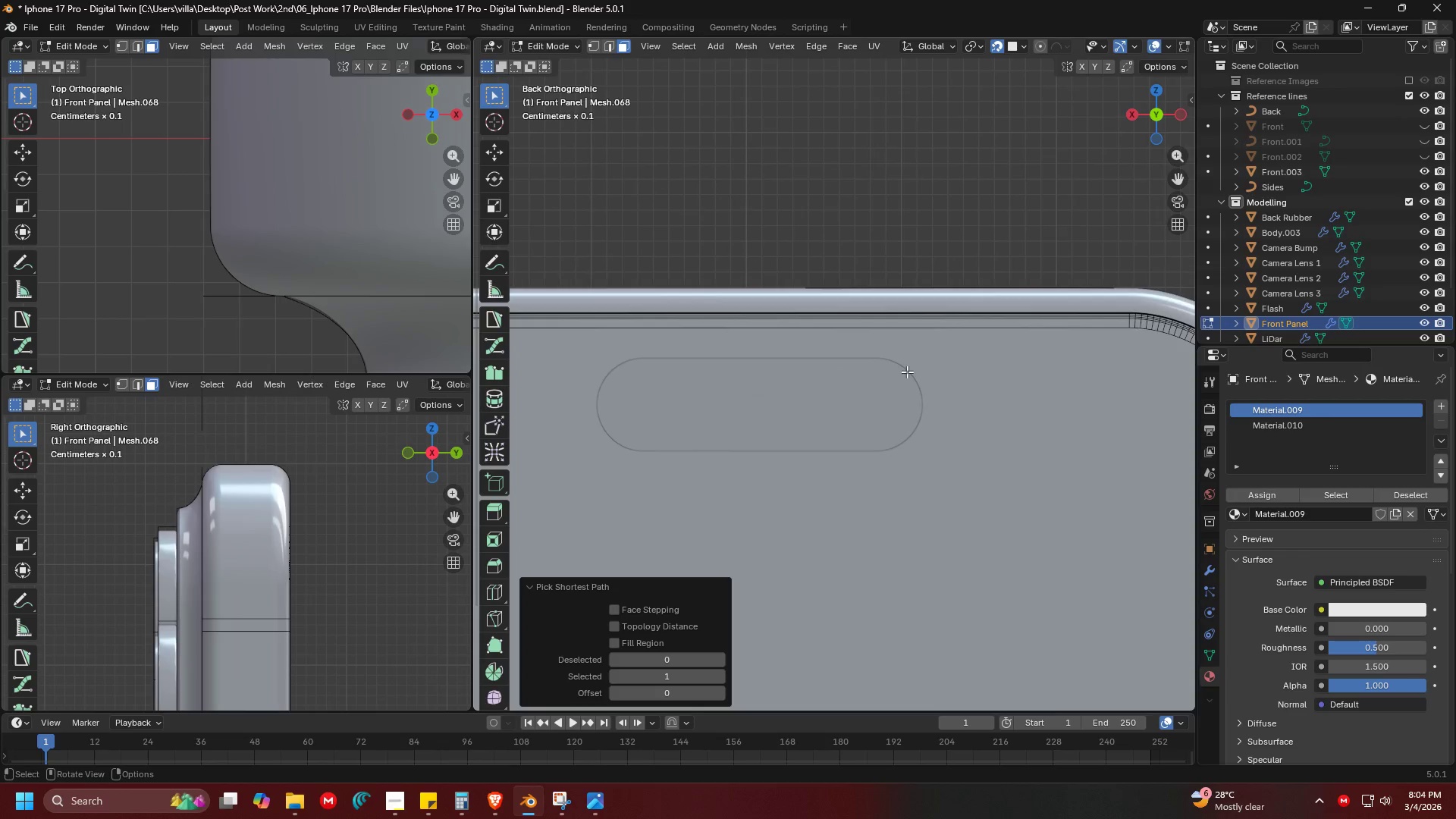 
key(Tab)
 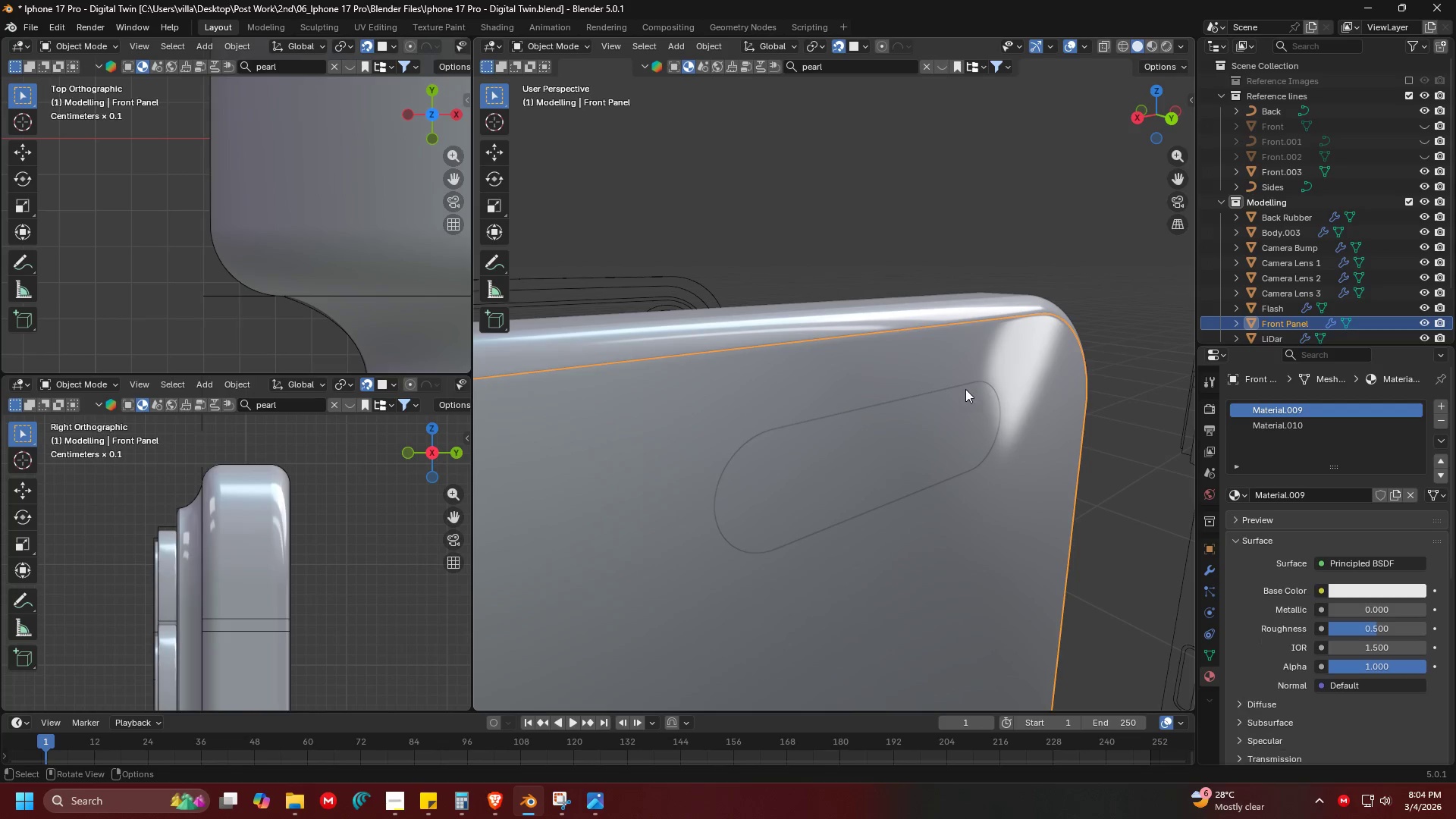 
left_click([968, 387])
 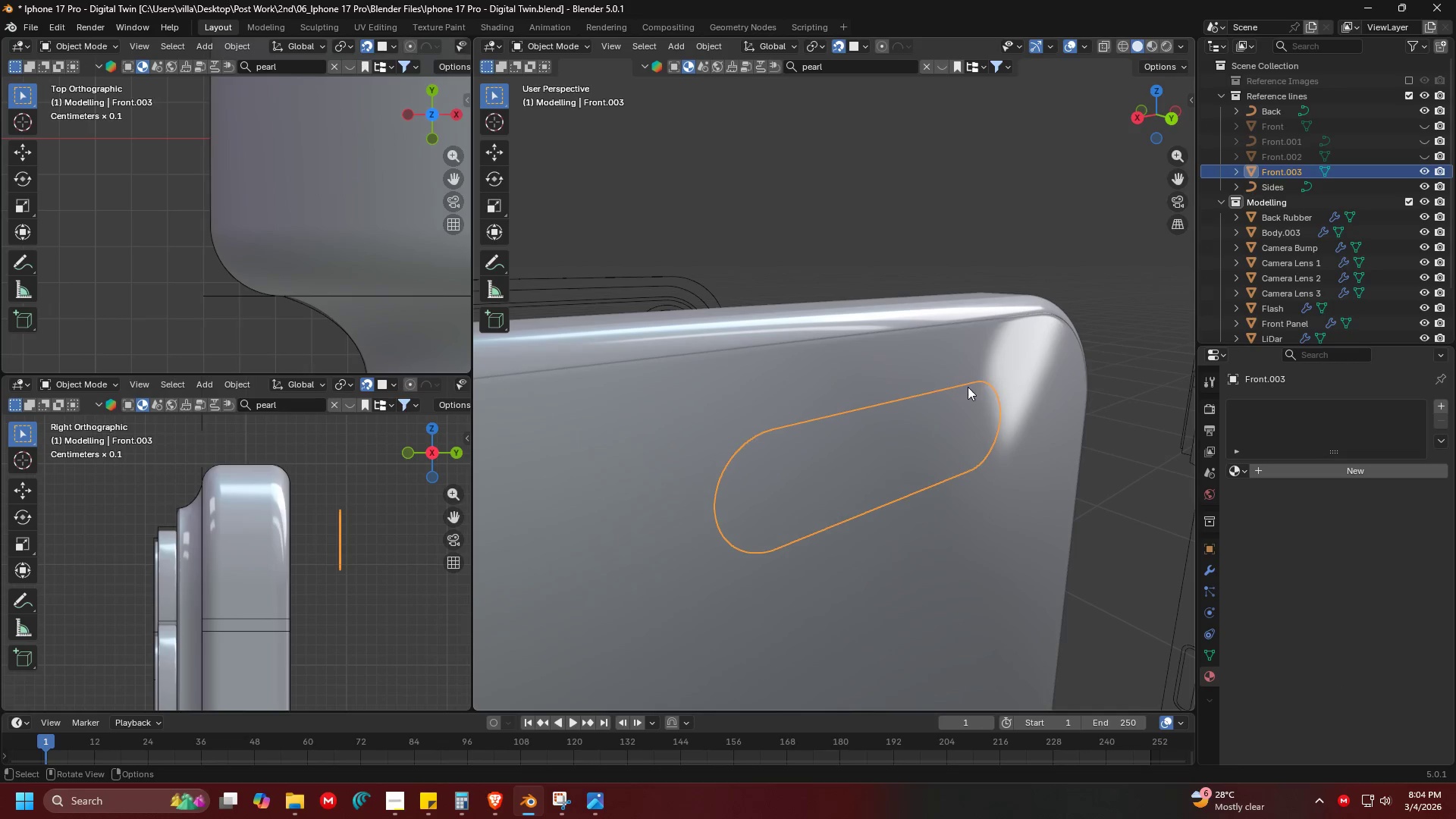 
scroll: coordinate [978, 395], scroll_direction: up, amount: 1.0
 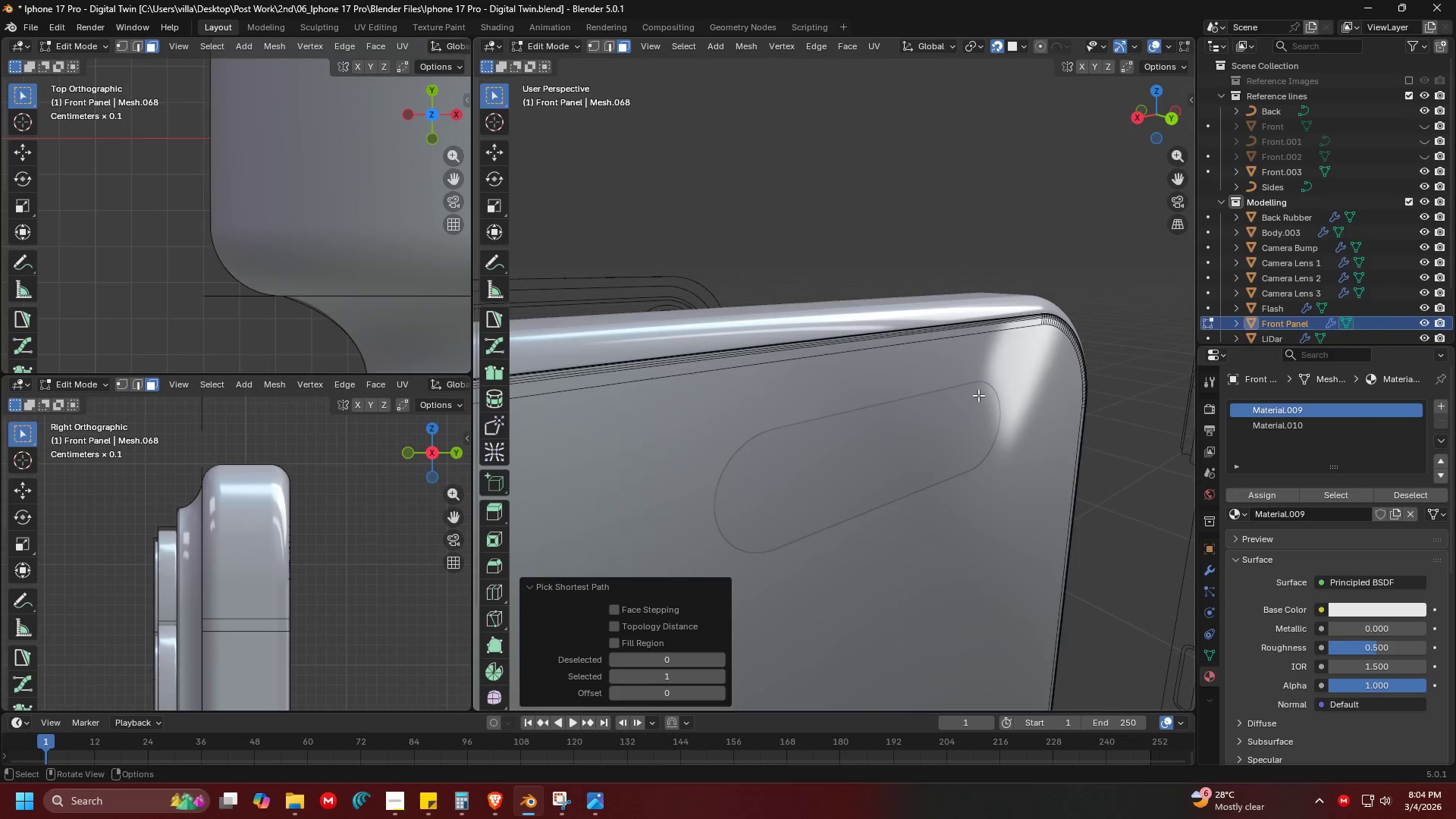 
key(Tab)
 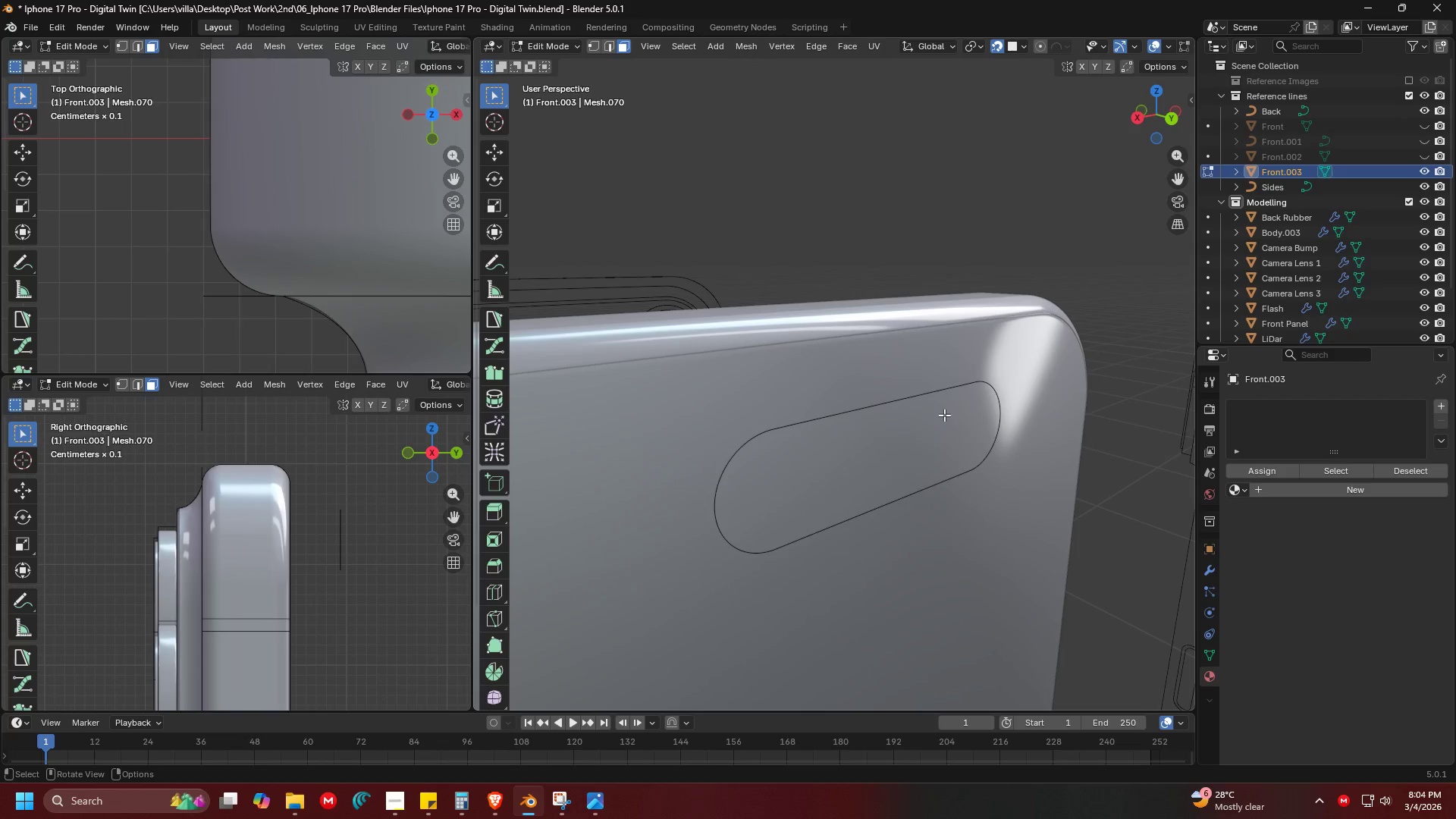 
type(ax)
 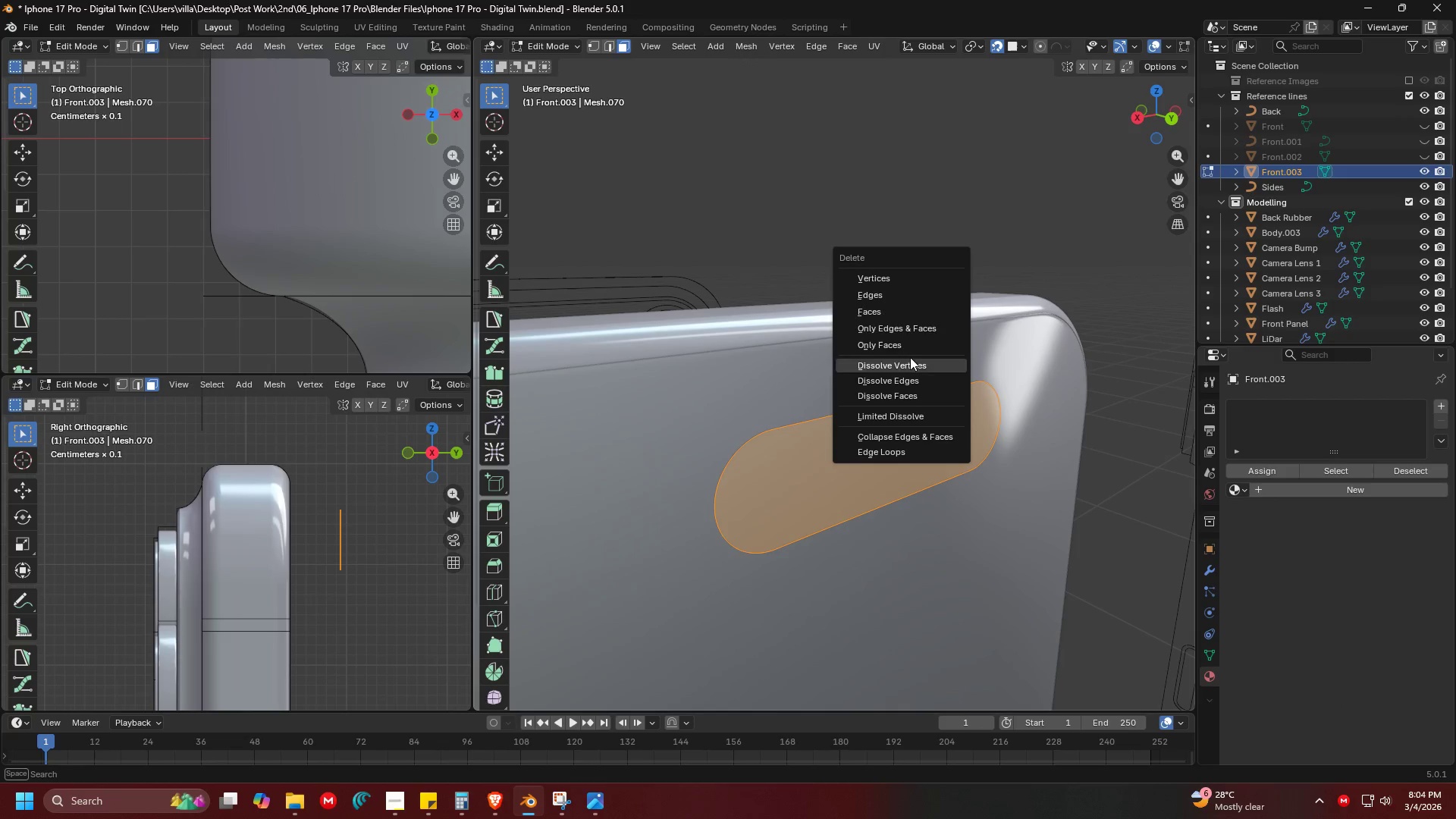 
left_click([899, 315])
 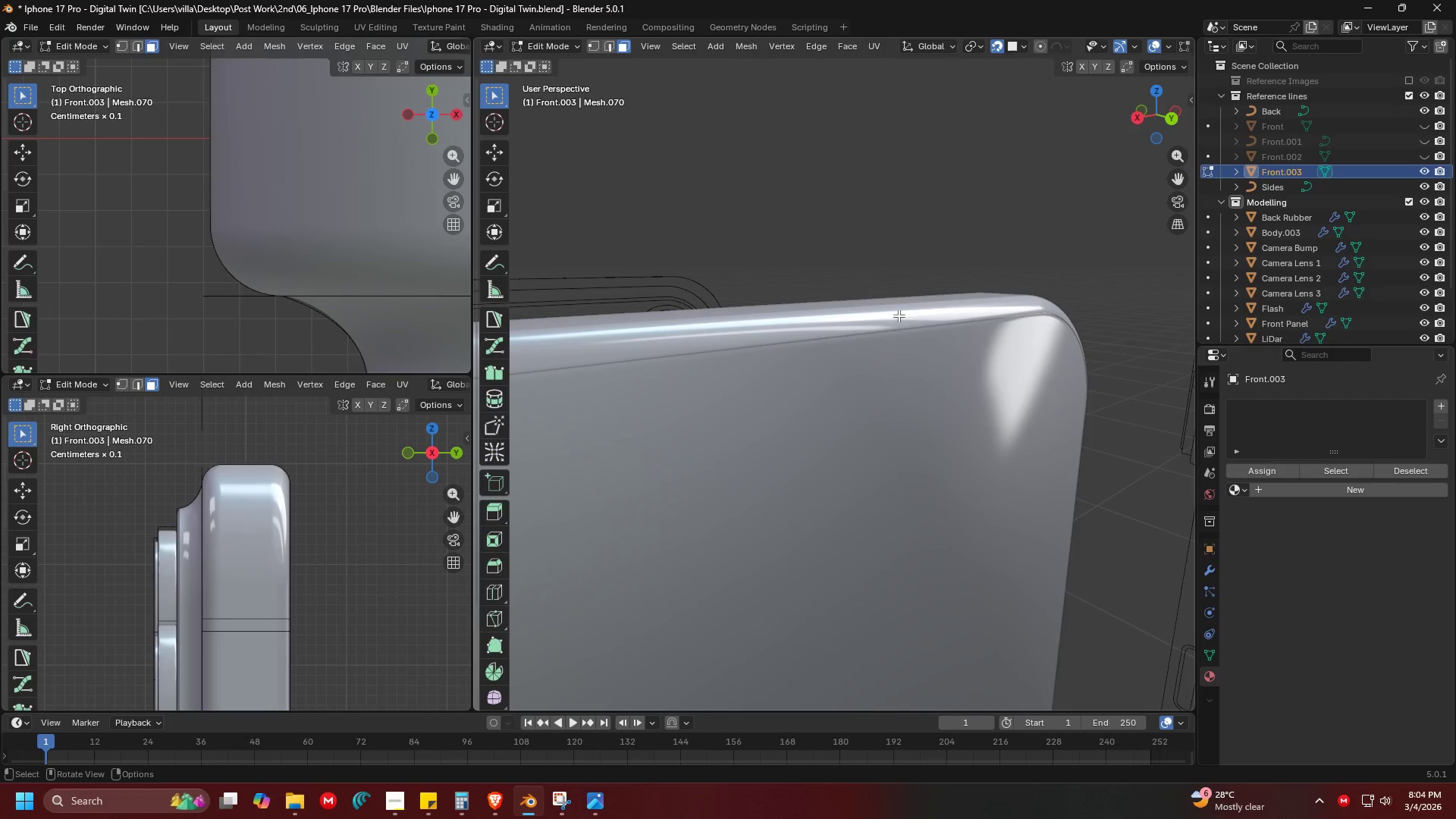 
key(Tab)
 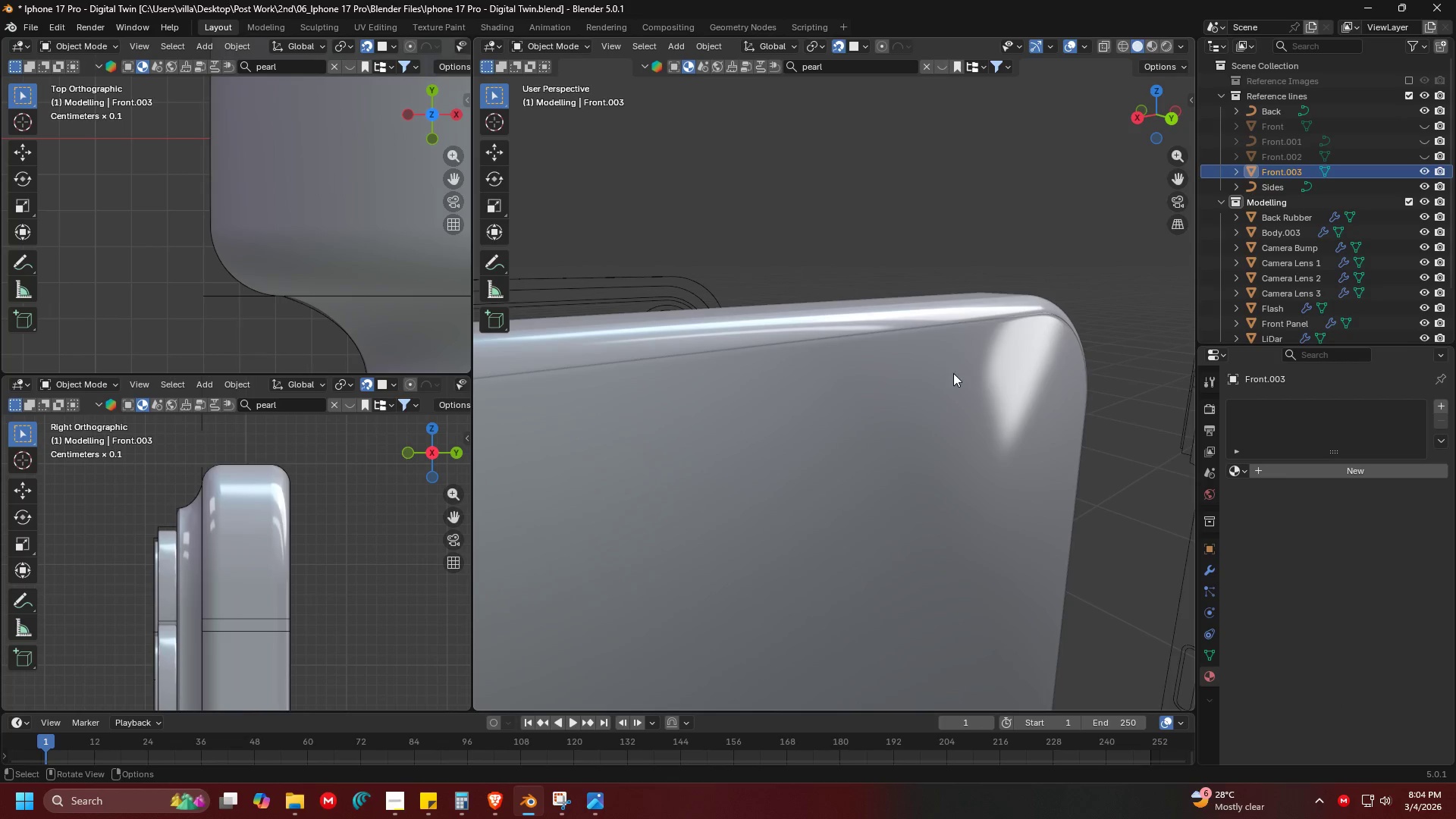 
key(Control+ControlLeft)
 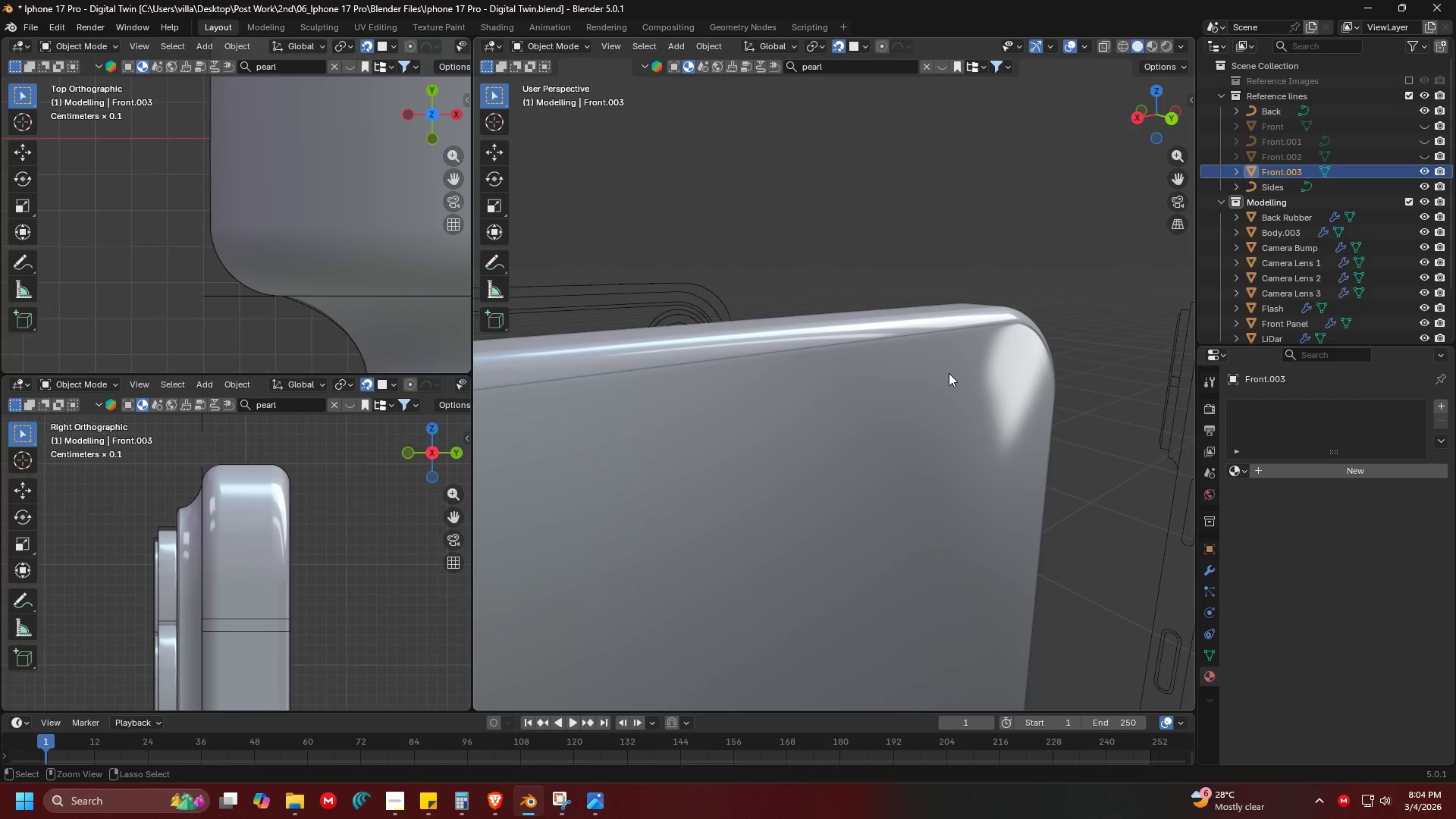 
key(Control+Z)
 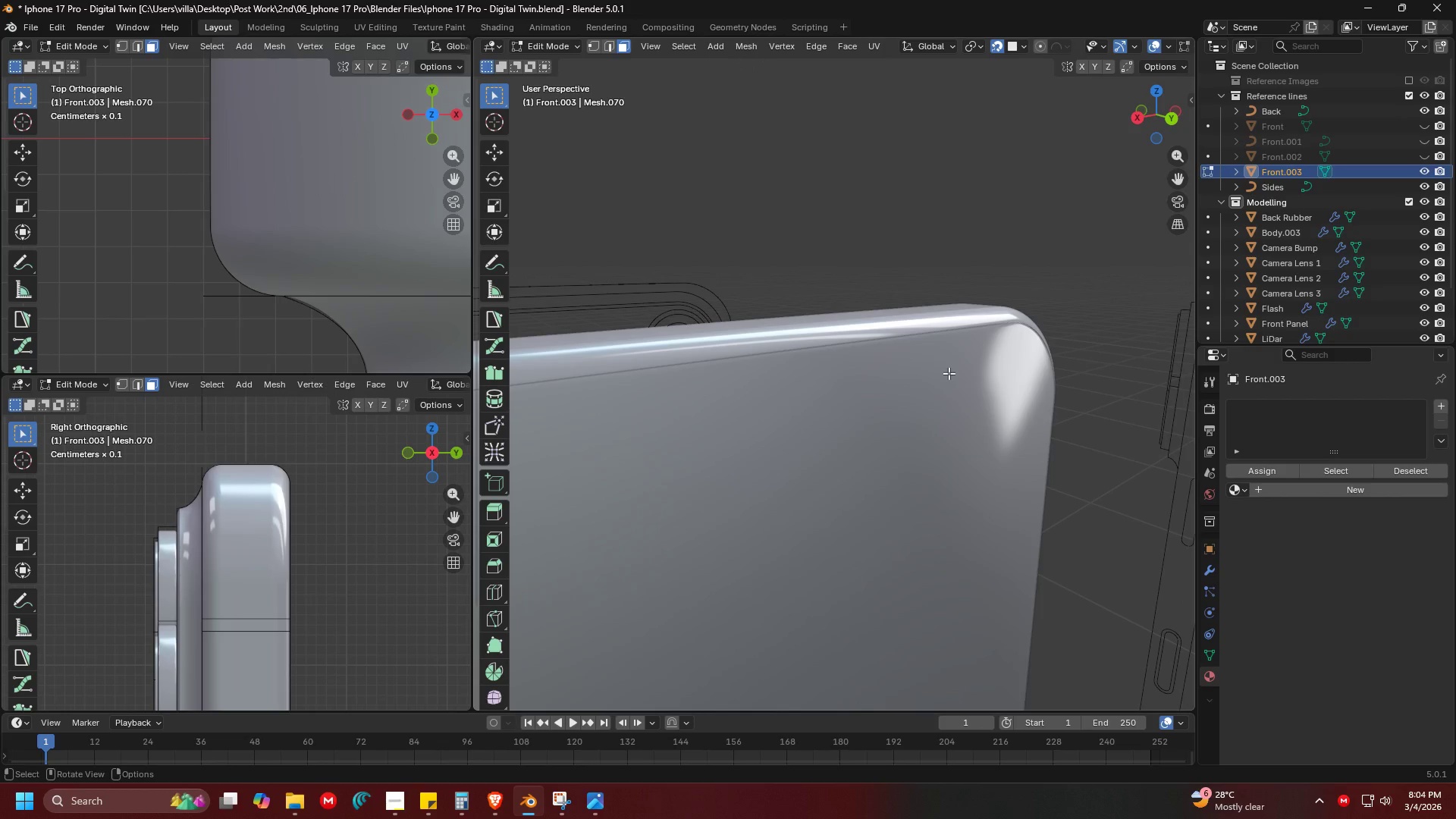 
scroll: coordinate [952, 373], scroll_direction: down, amount: 1.0
 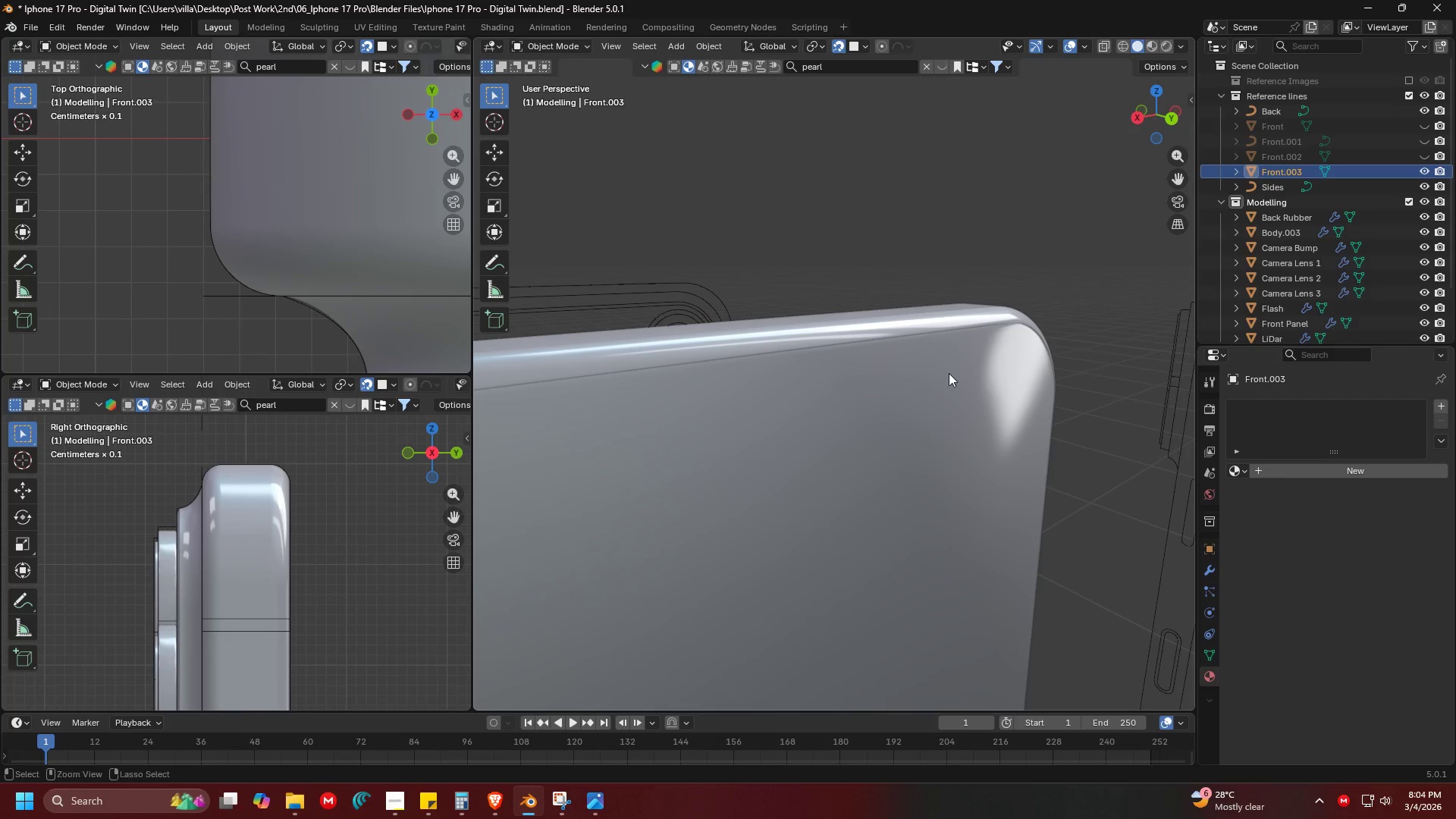 
key(Control+Z)
 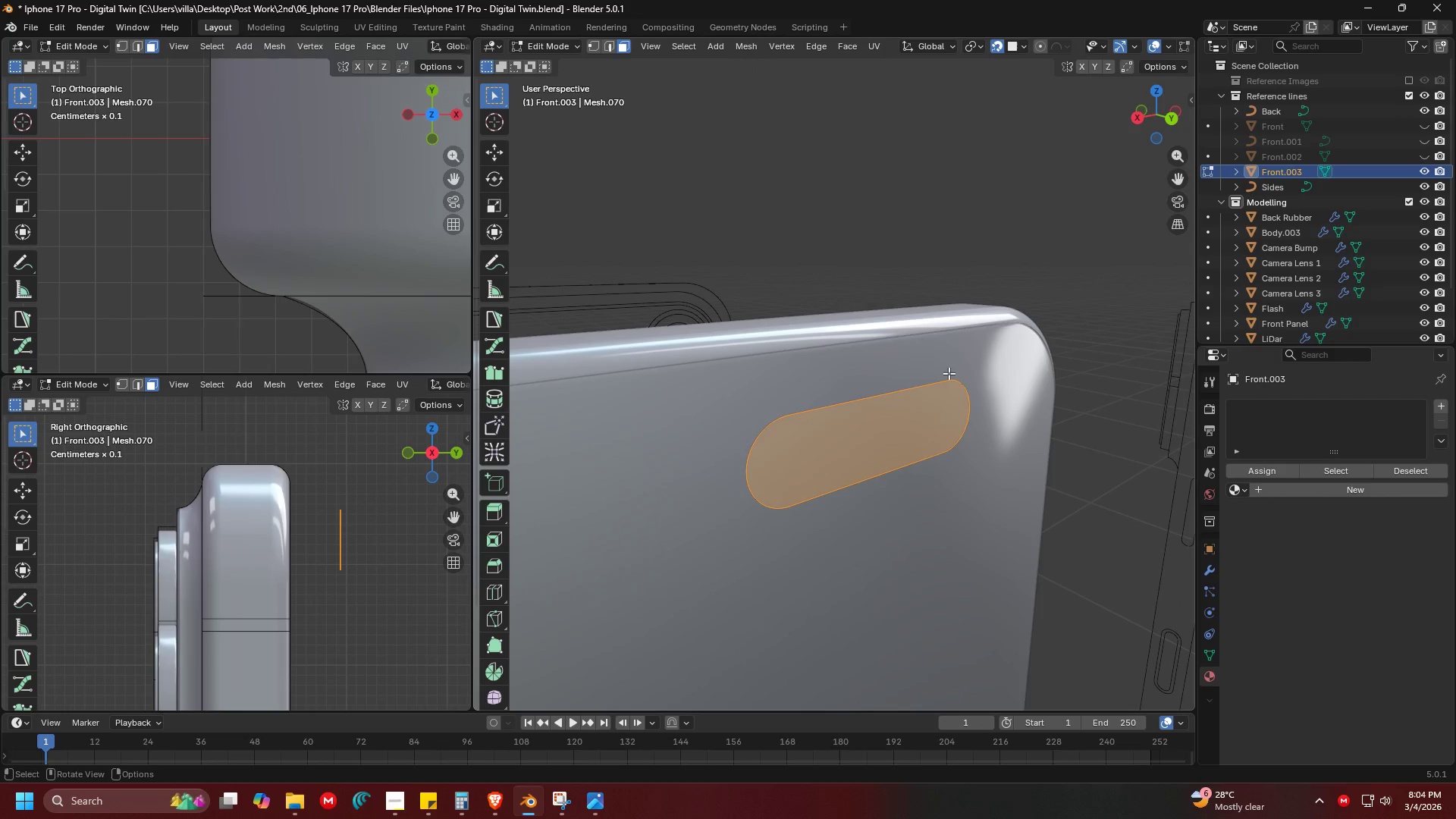 
key(X)
 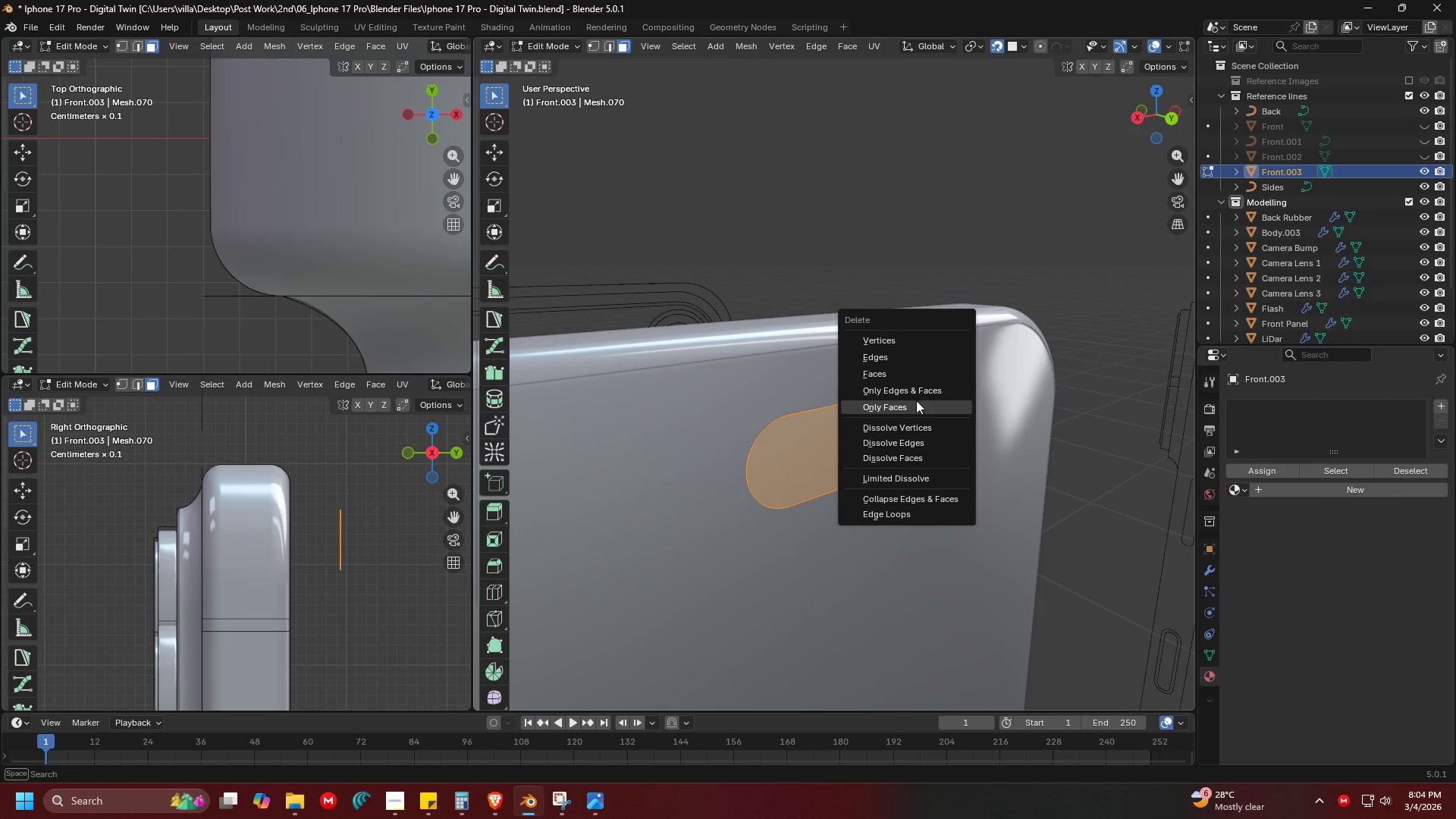 
left_click([912, 404])
 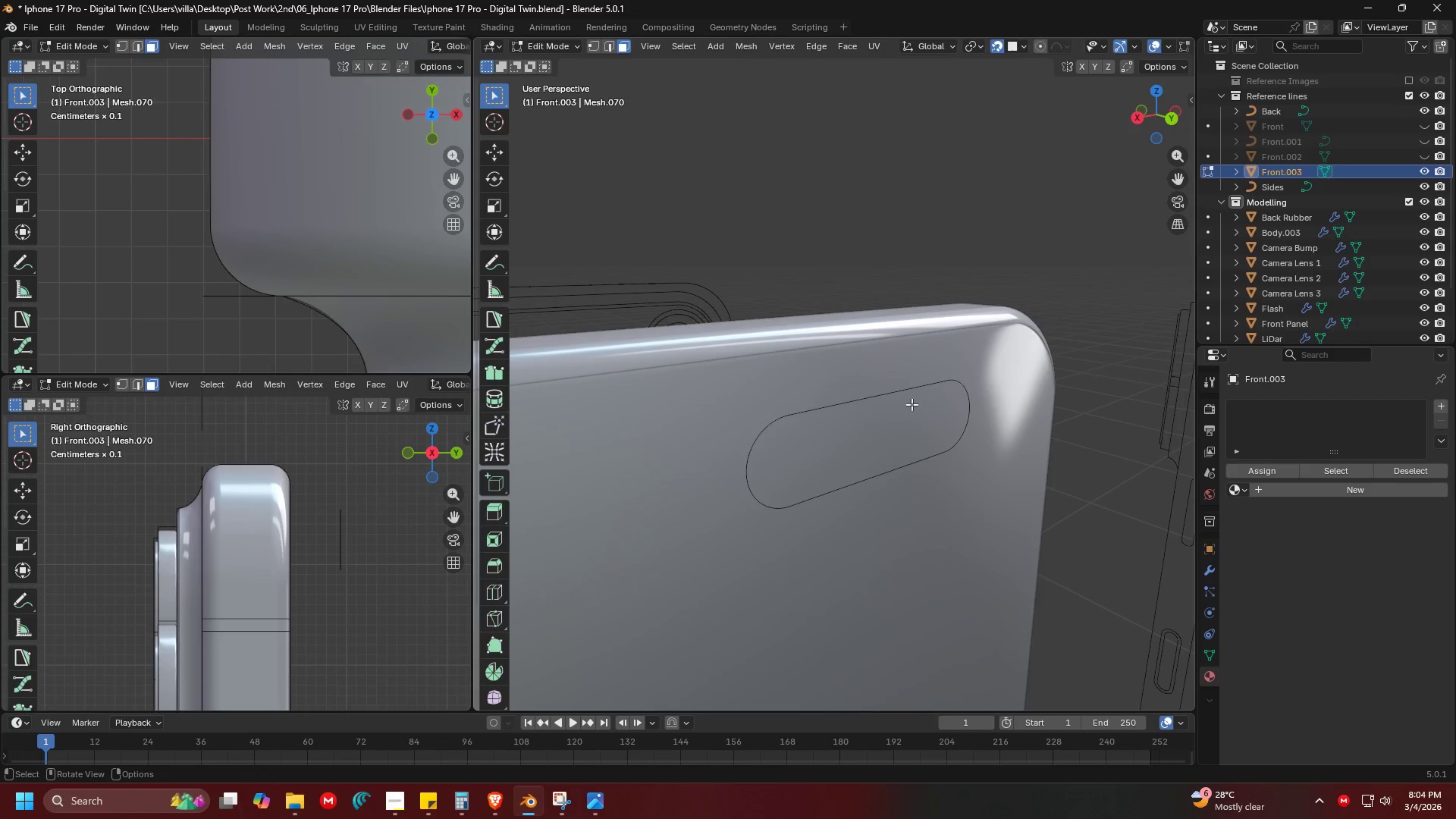 
key(Tab)
 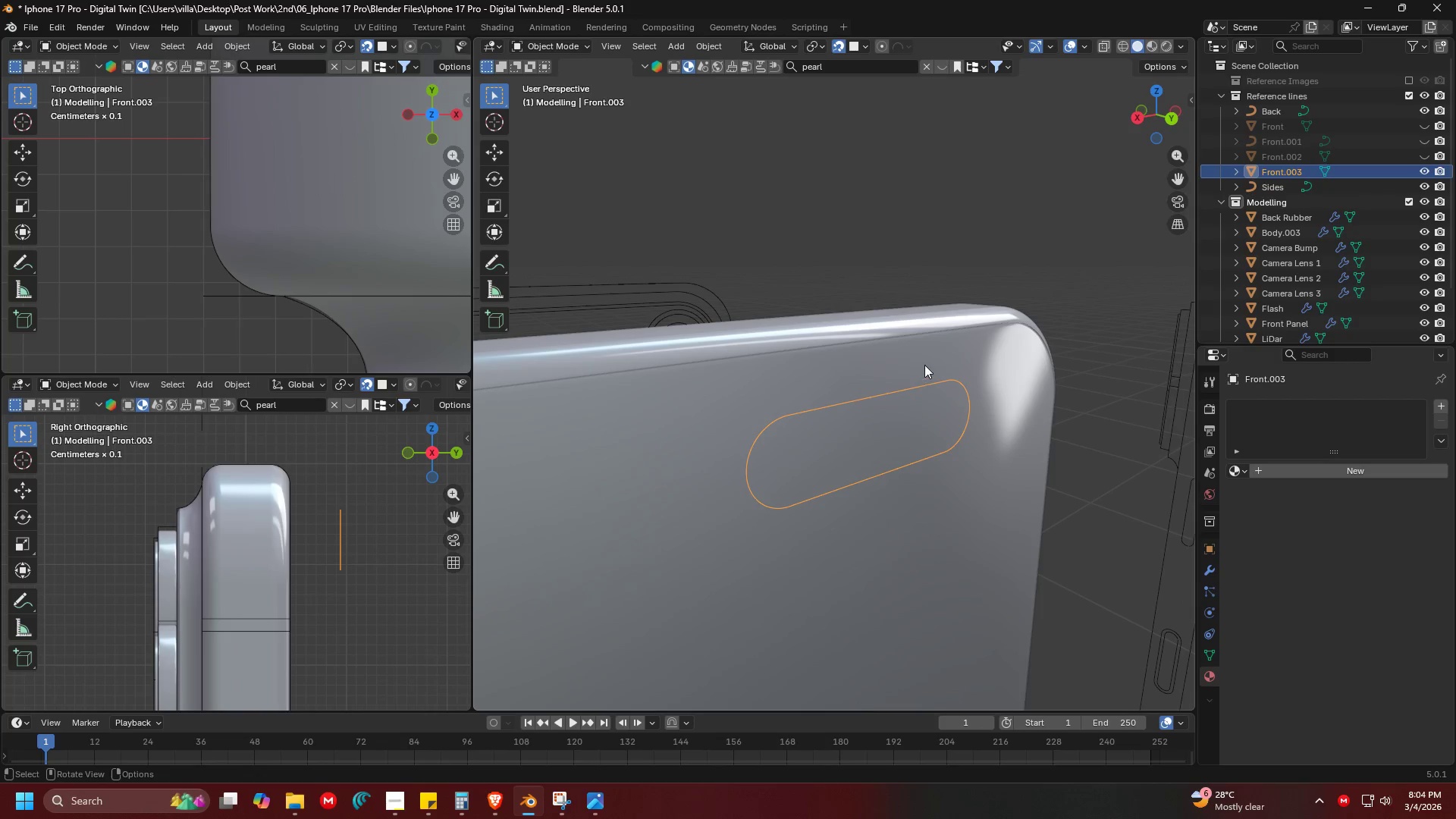 
left_click([924, 365])
 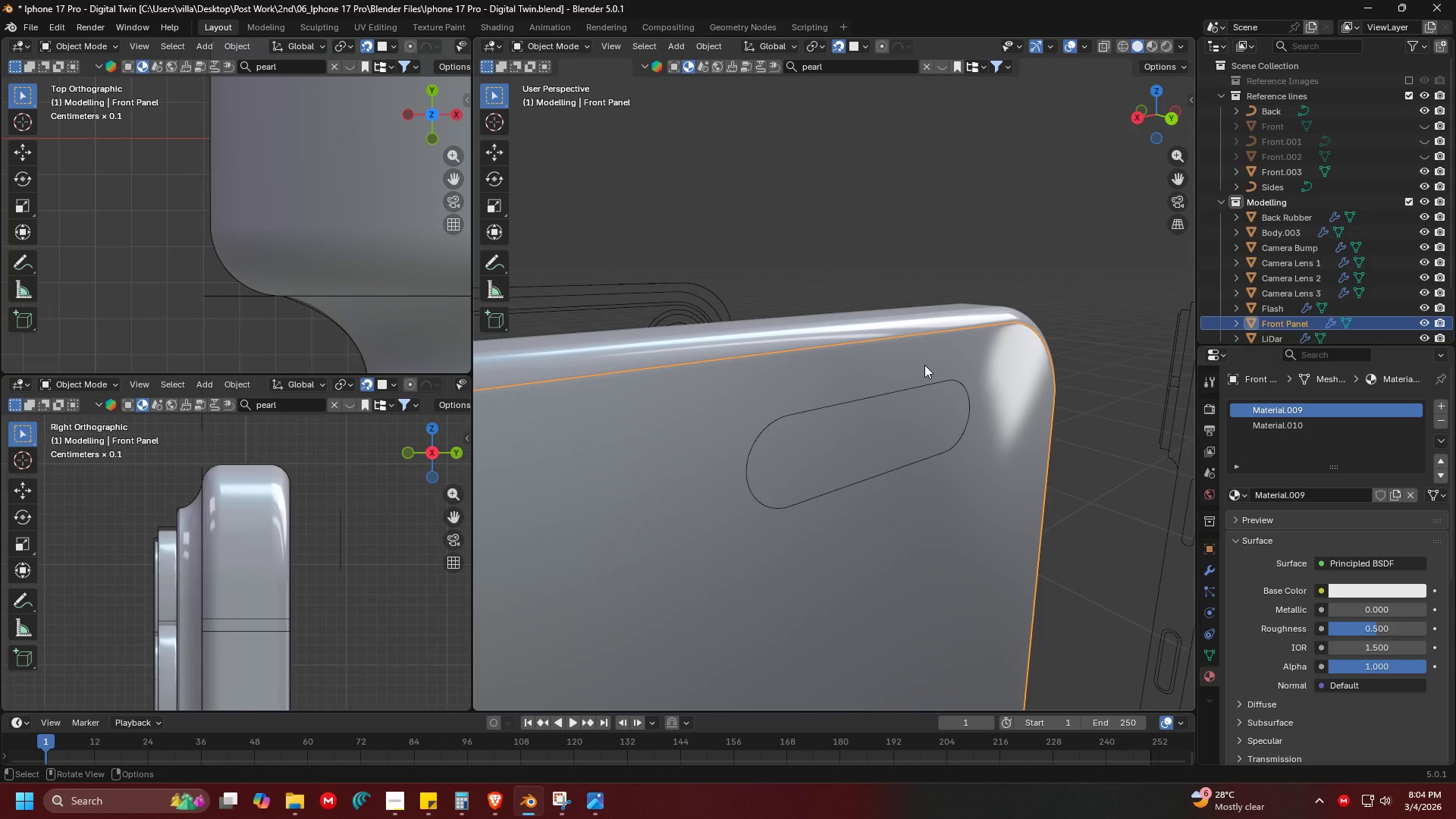 
key(Control+ControlLeft)
 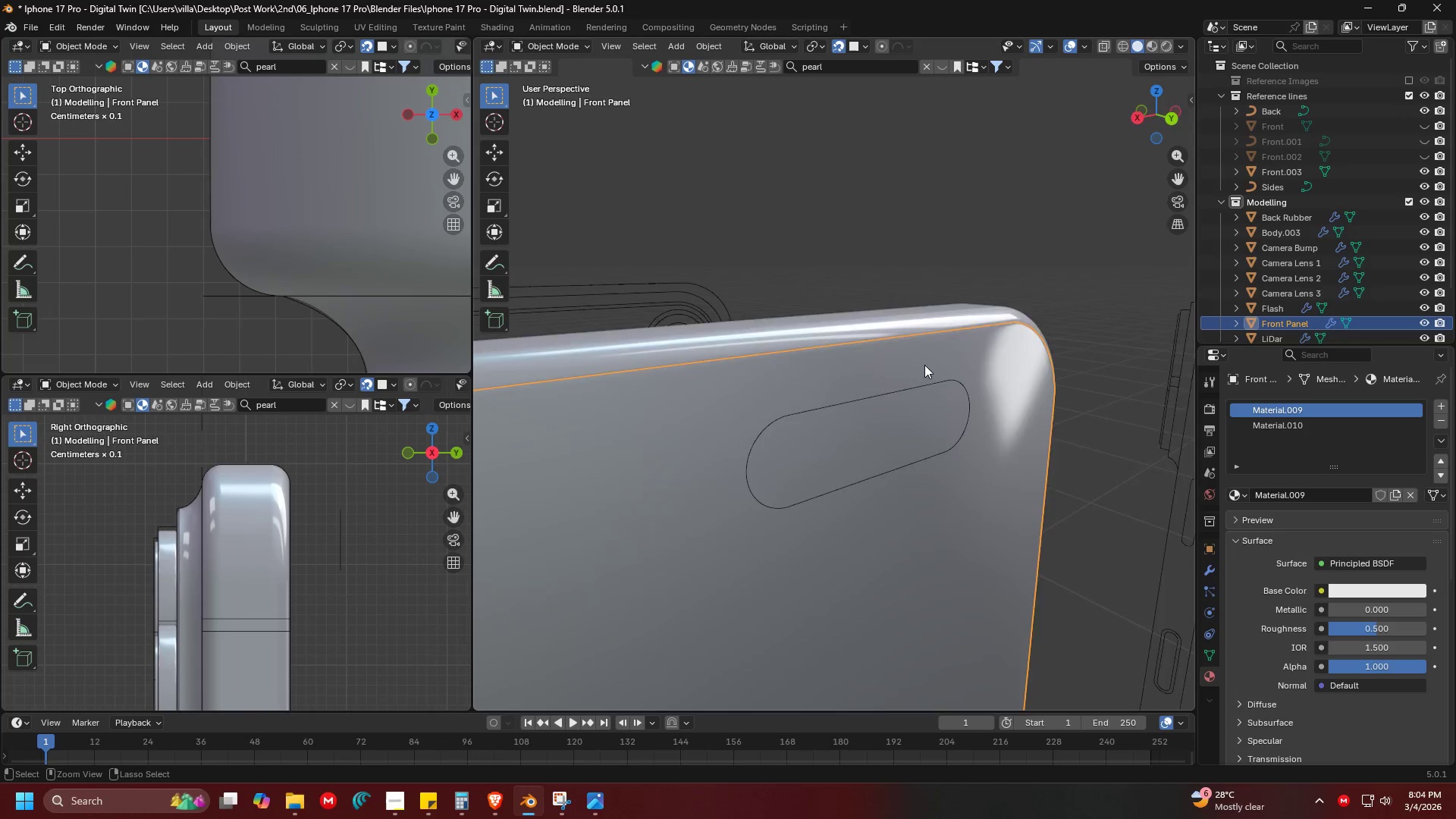 
key(Control+1)
 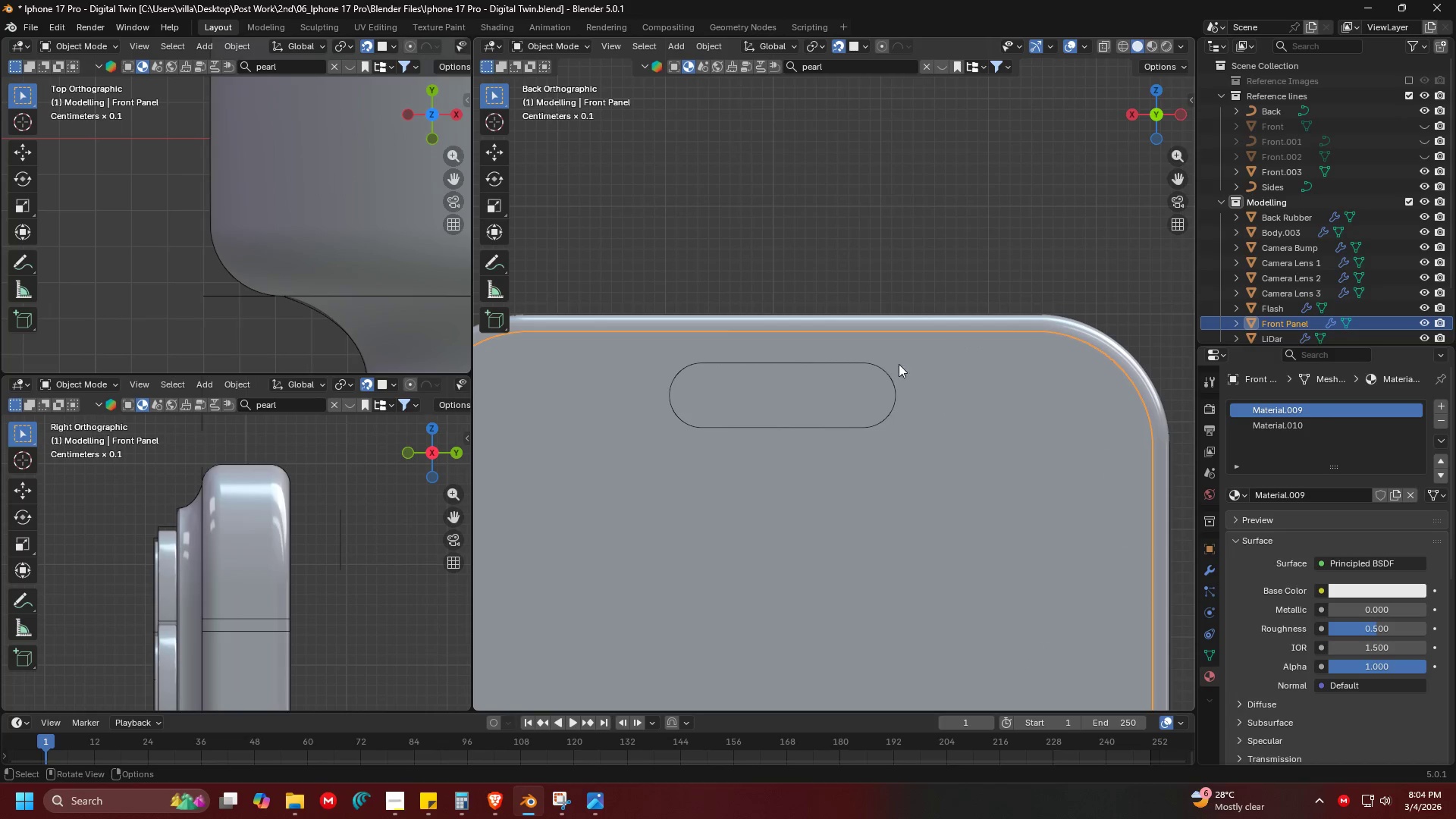 
key(Shift+ShiftLeft)
 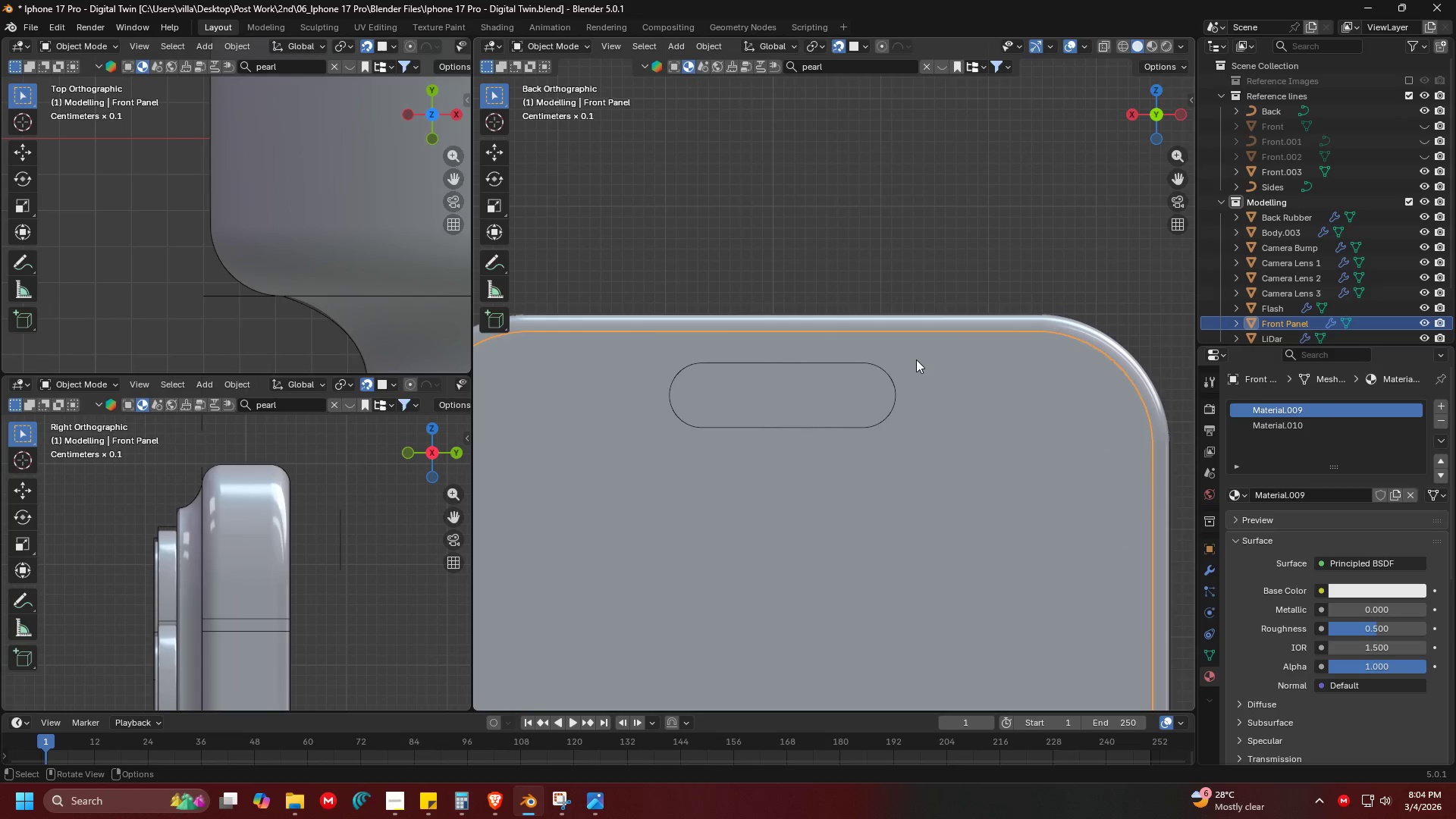 
key(Tab)
 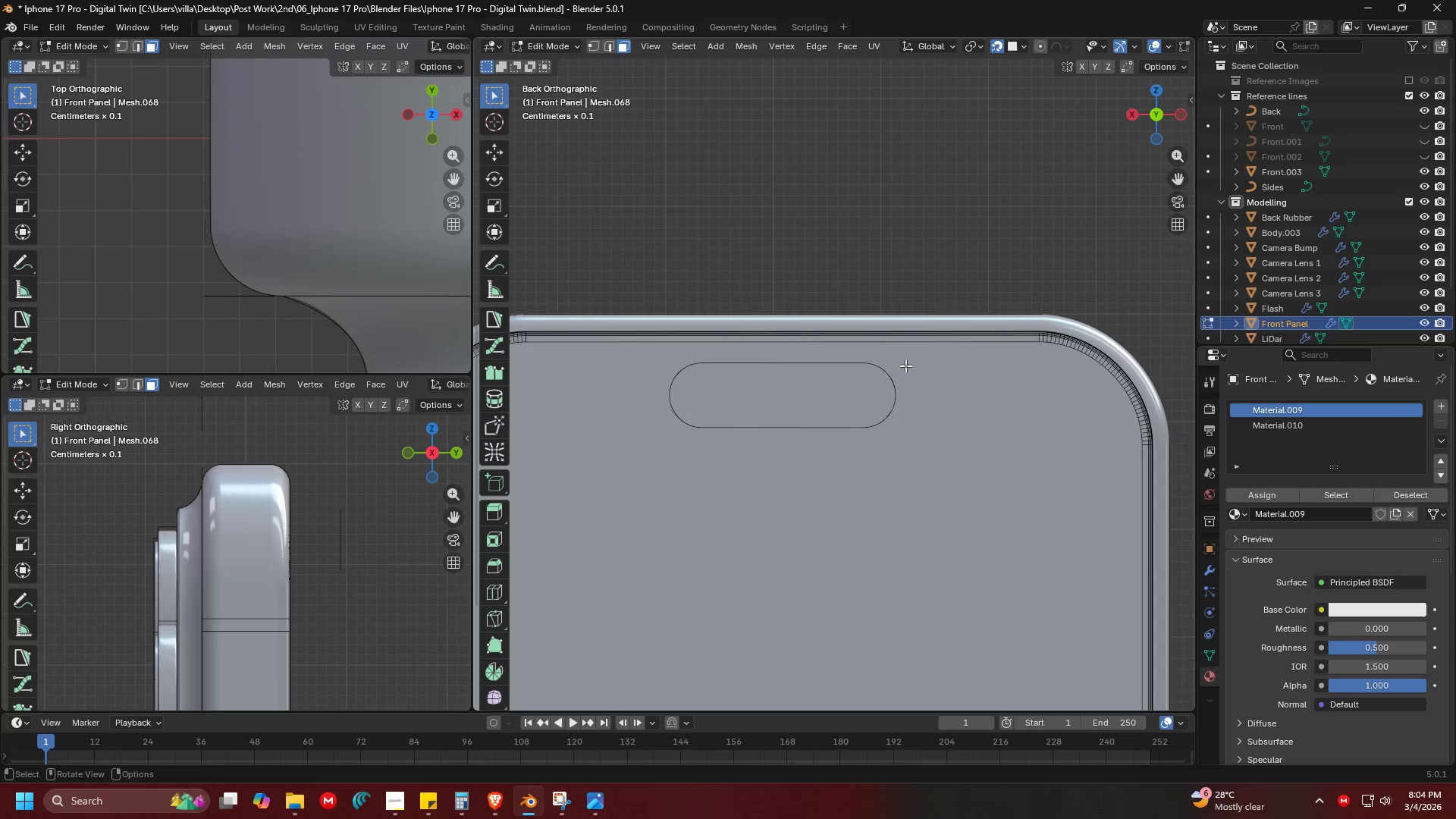 
hold_key(key=ShiftLeft, duration=1.5)
left_click([875, 364])
 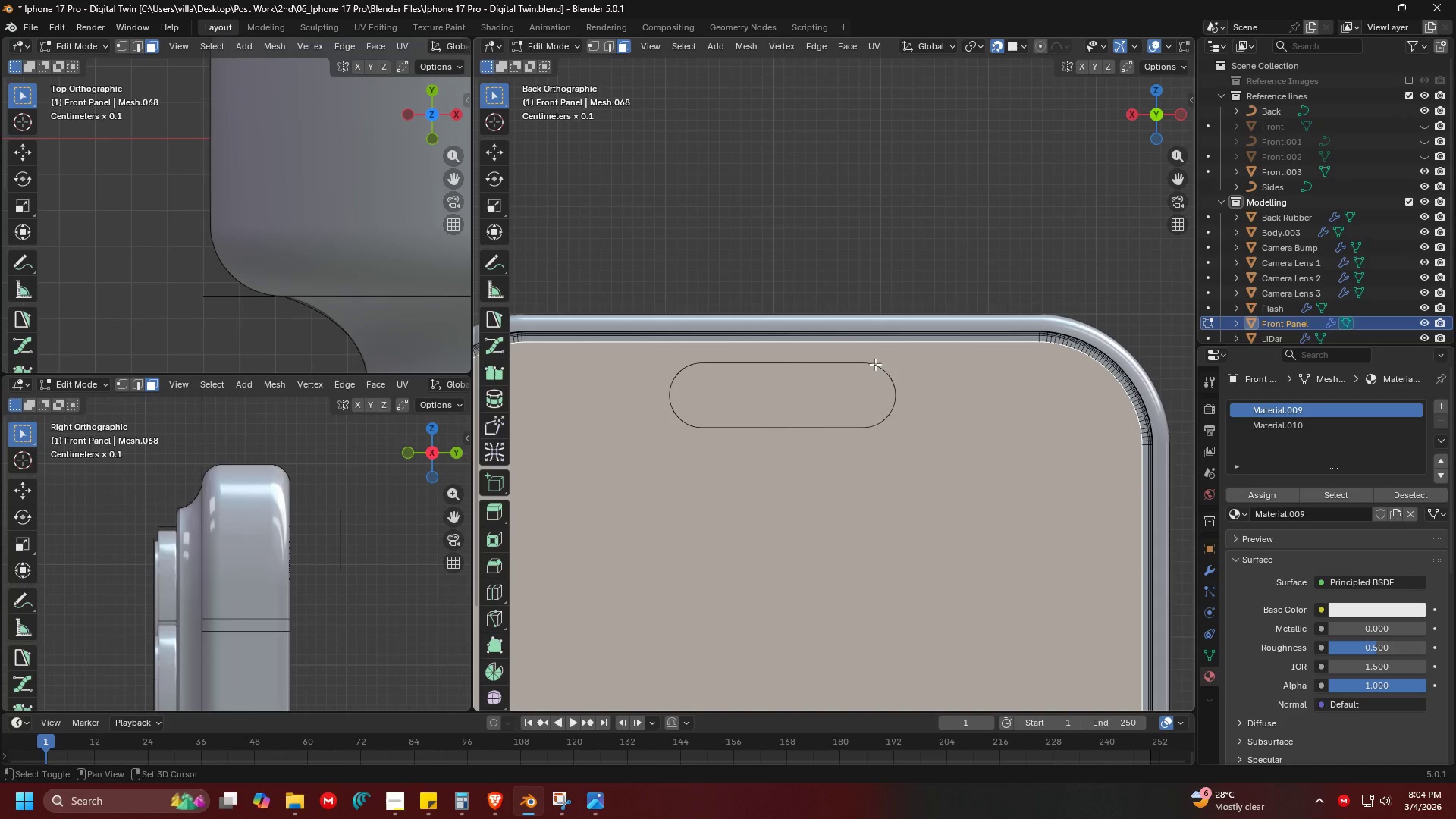 
left_click([875, 364])
 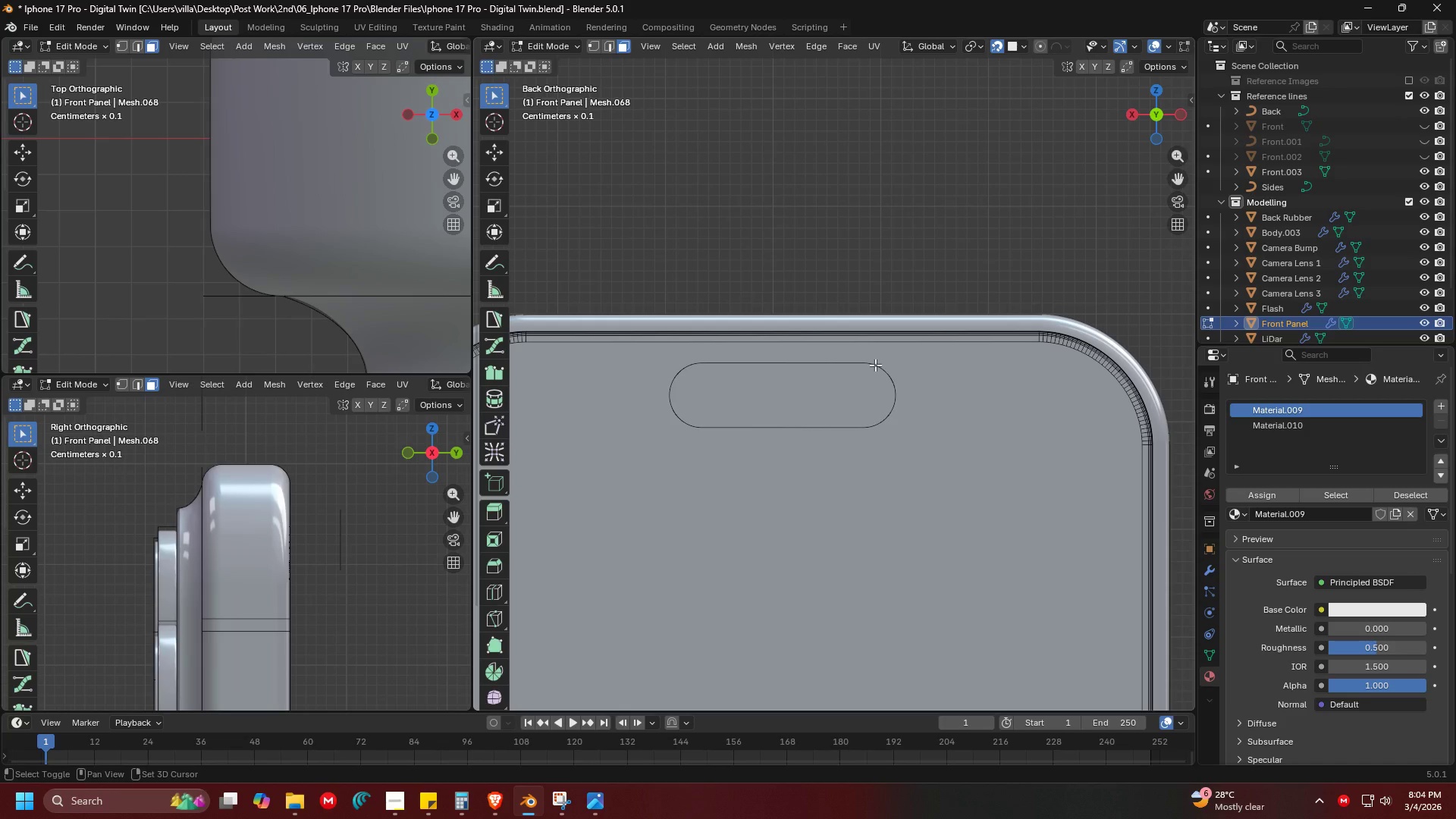 
key(Shift+ShiftLeft)
 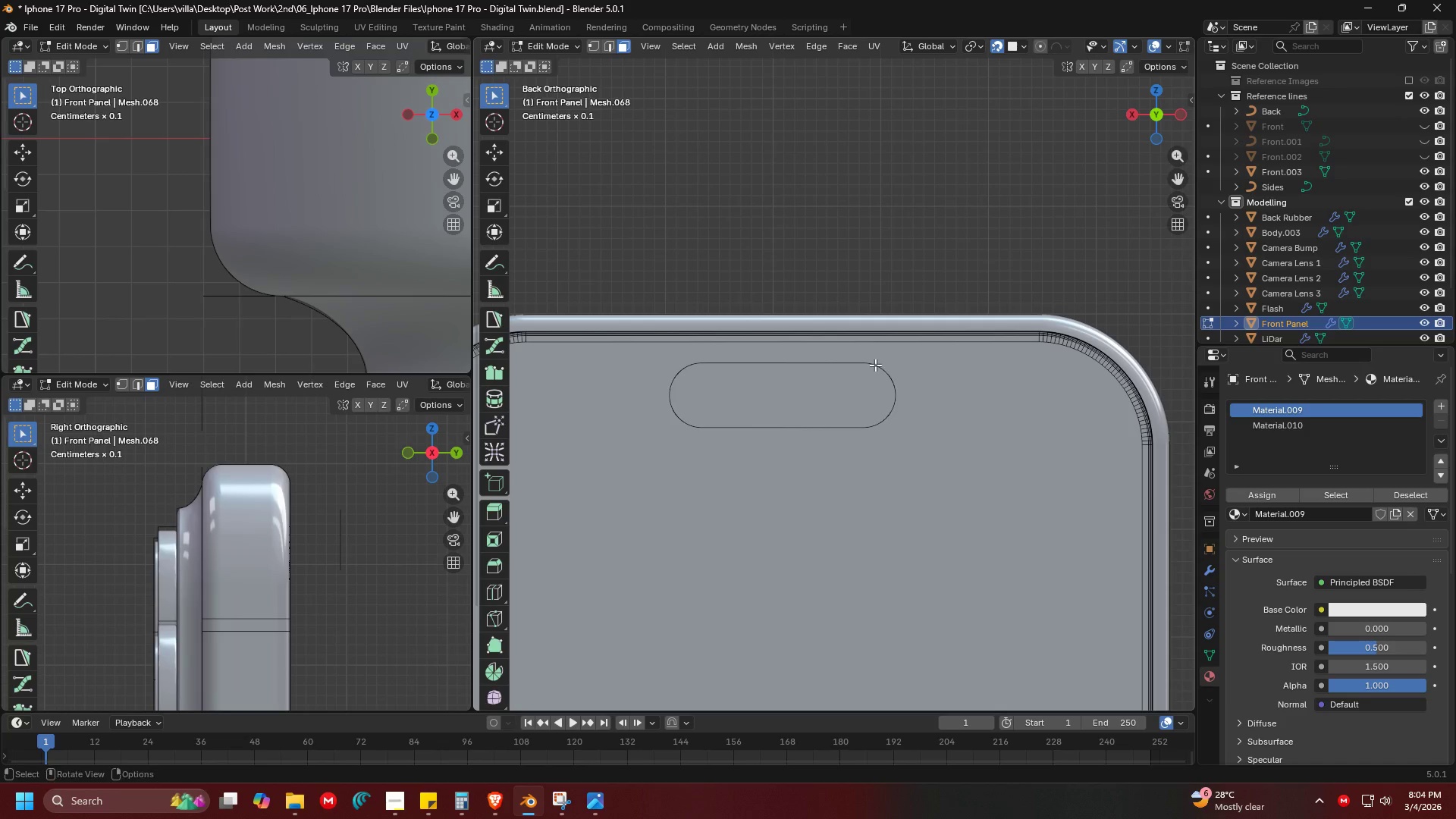 
key(Shift+ShiftLeft)
 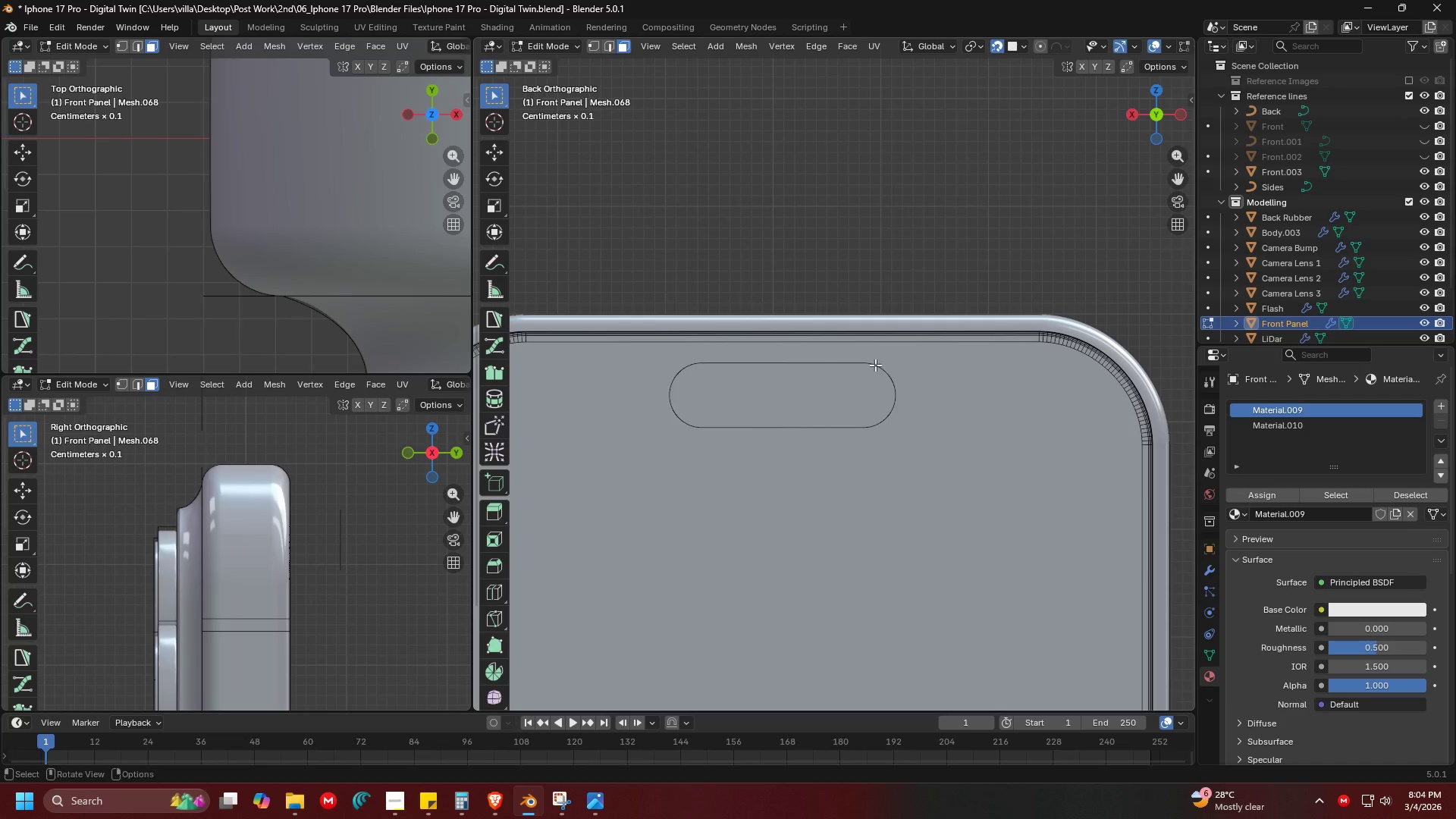 
left_click([875, 365])
 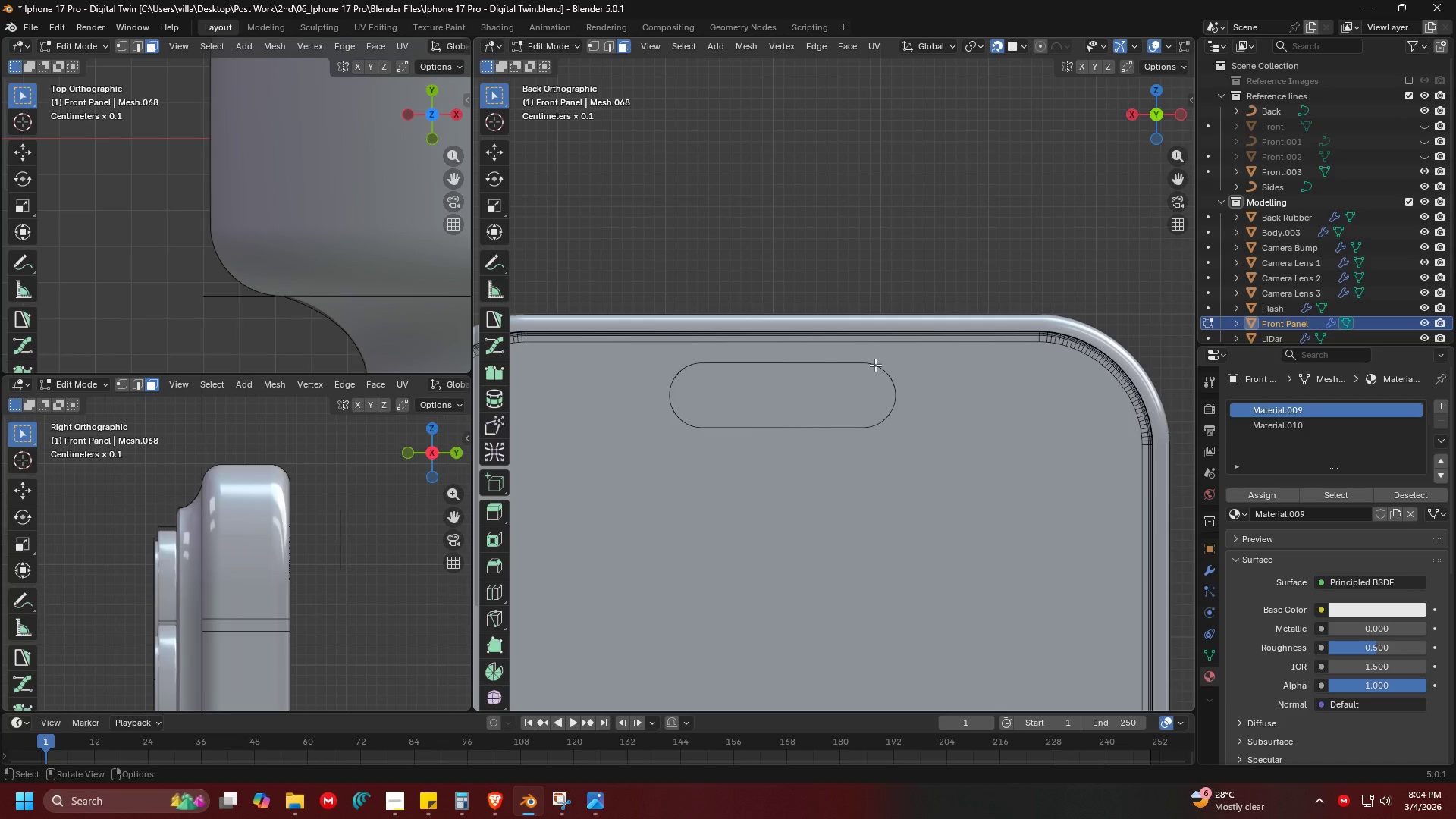 
key(Shift+ShiftLeft)
 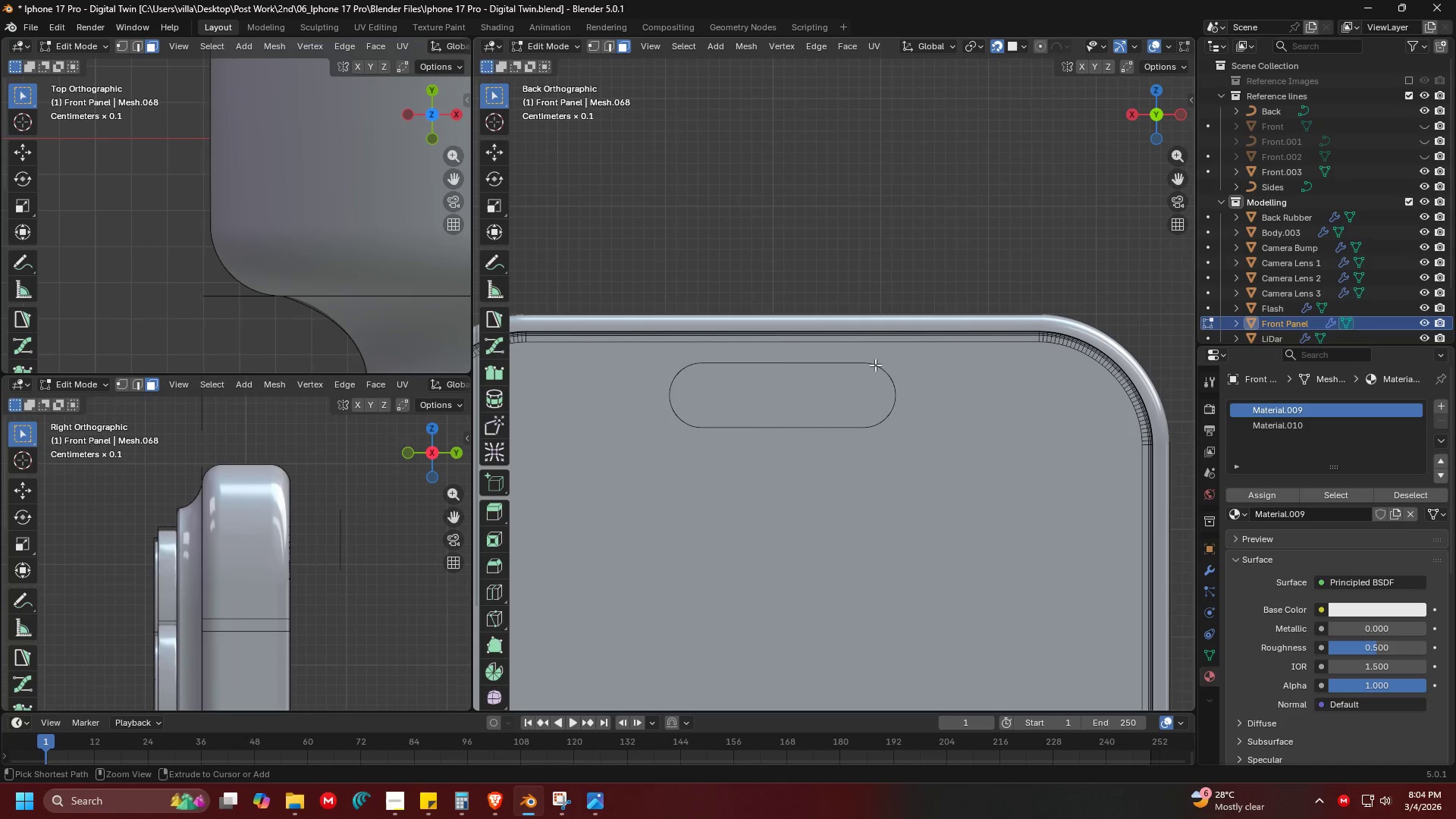 
hold_key(key=ControlLeft, duration=1.42)
double_click([875, 365])
 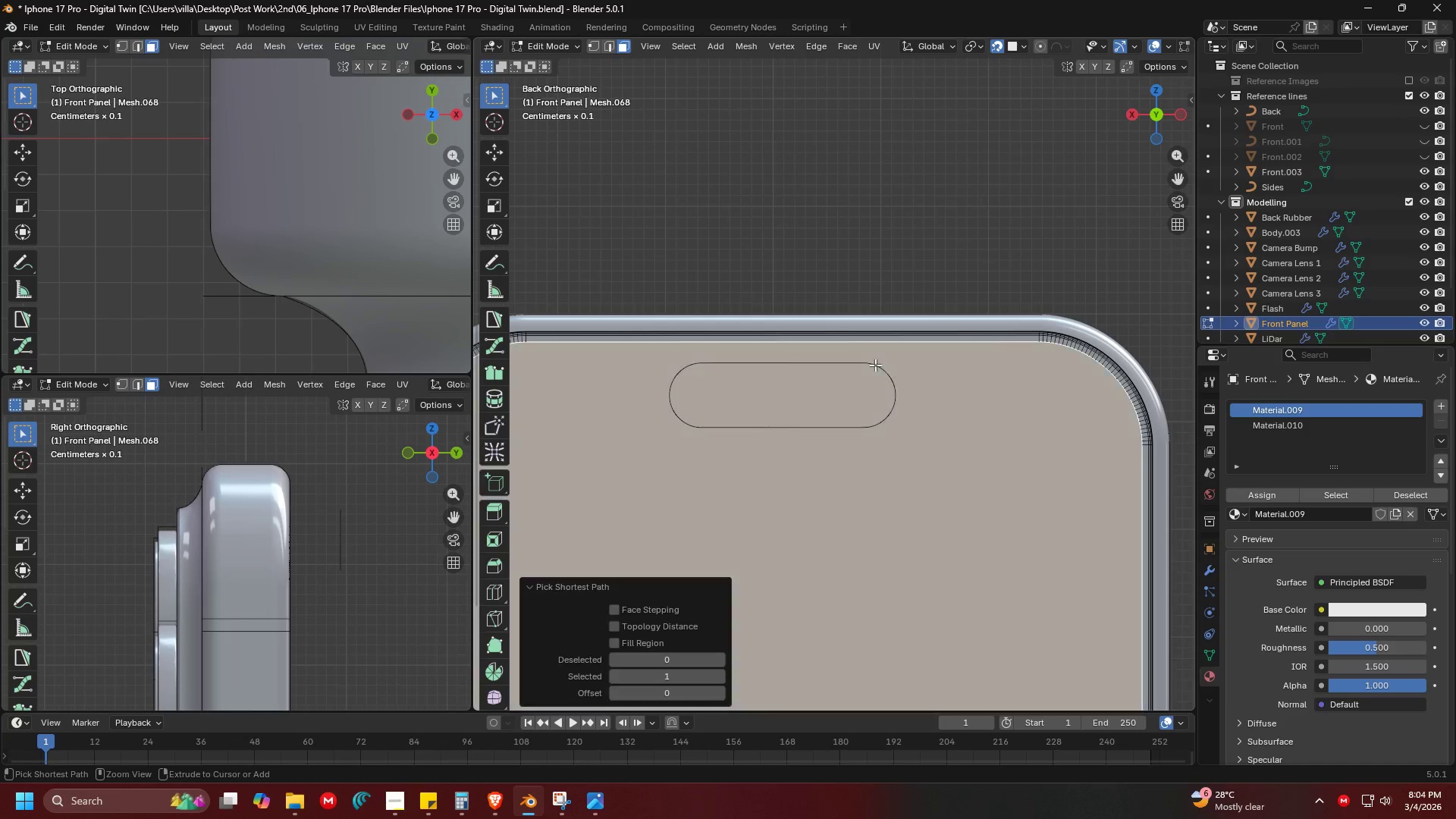 
triple_click([875, 365])
 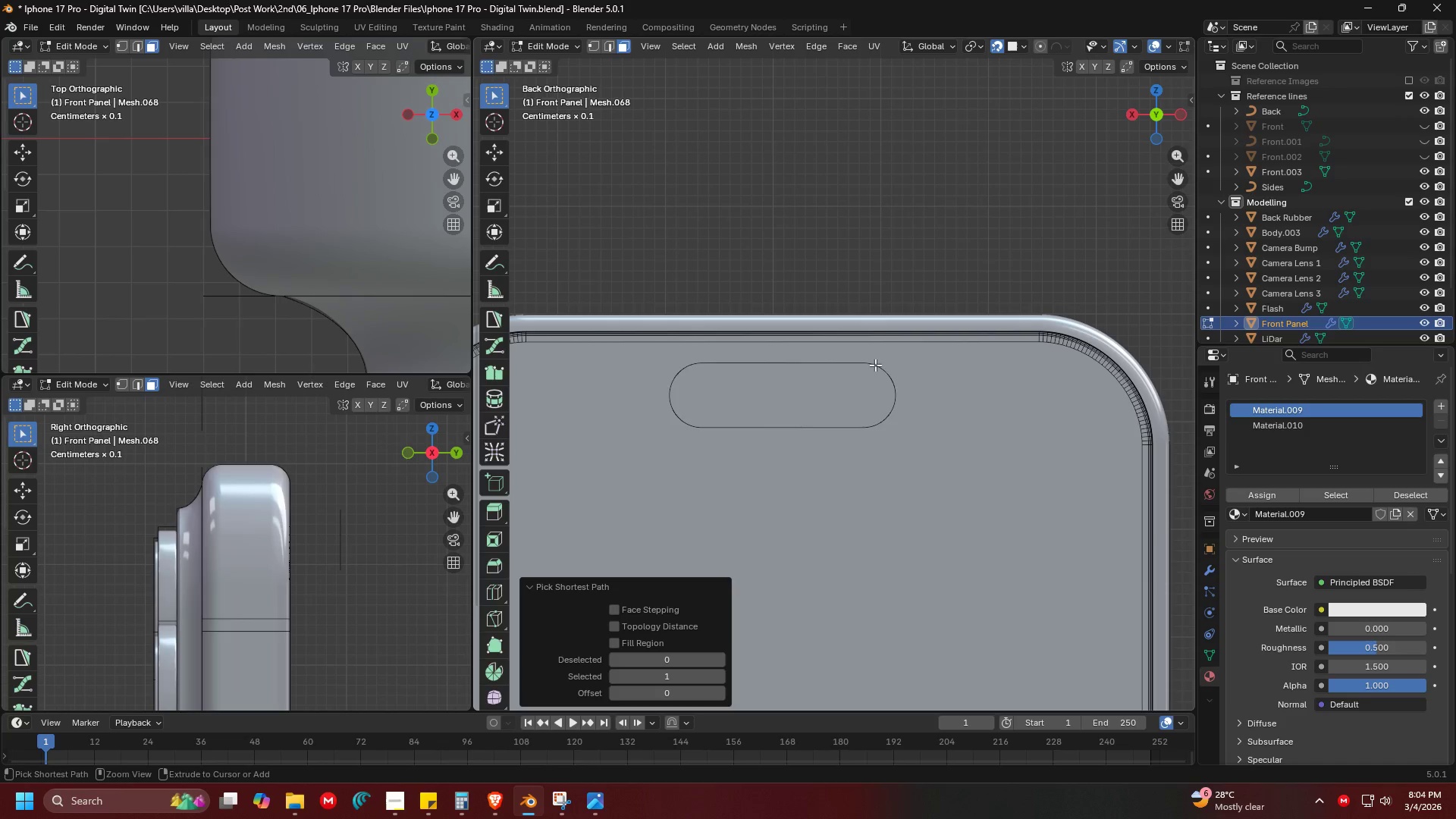 
triple_click([875, 365])
 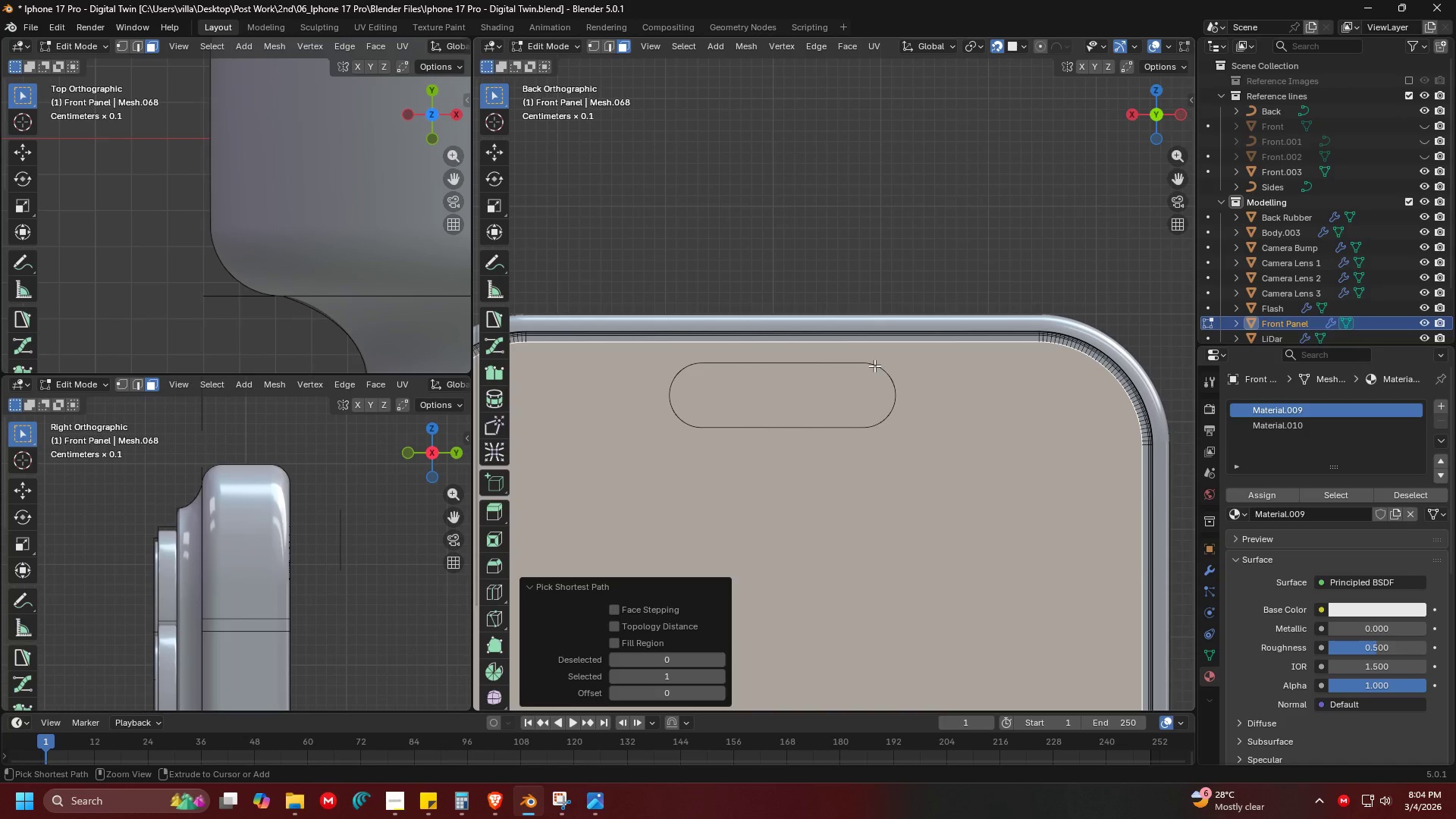 
triple_click([874, 366])
 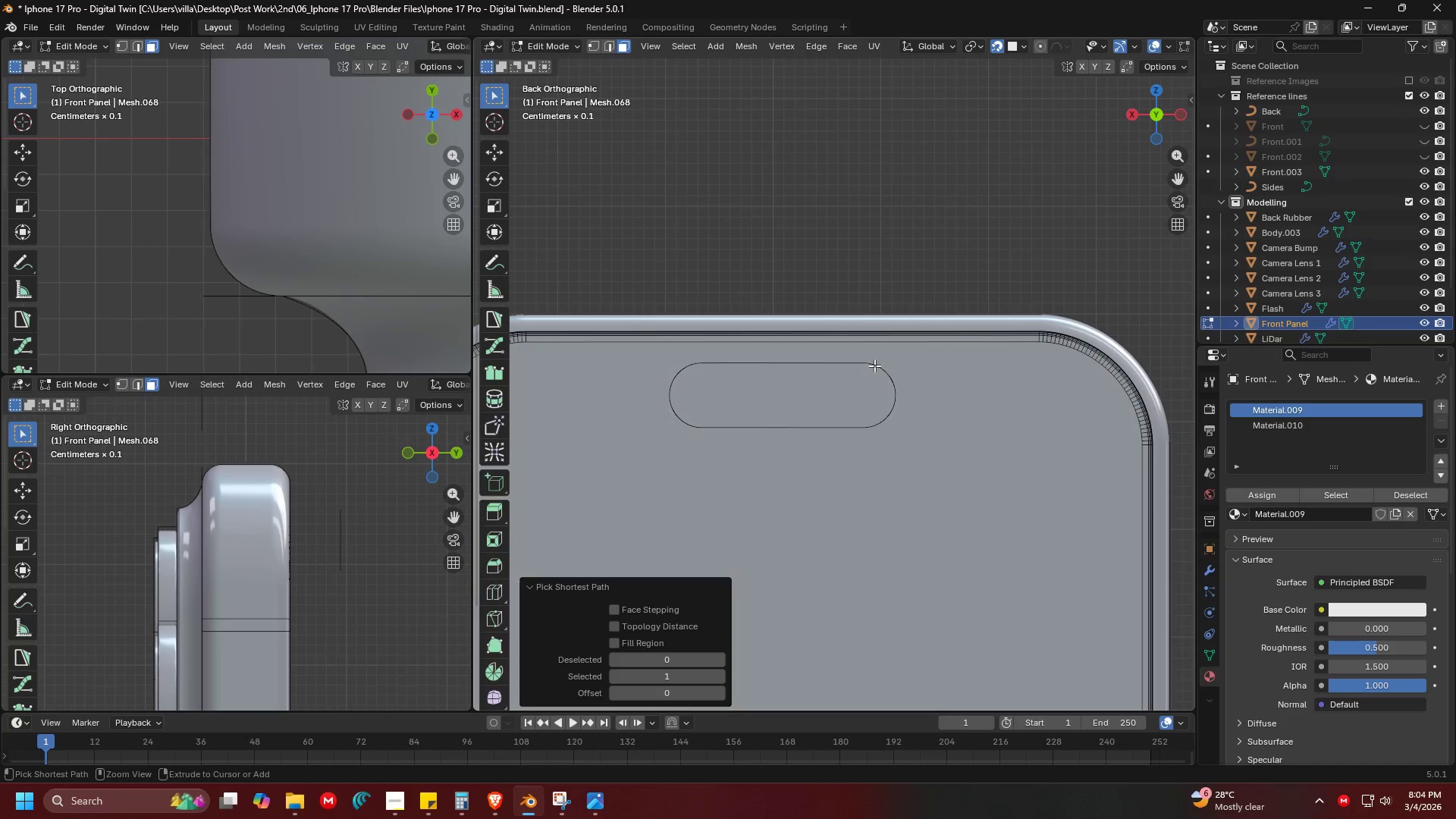 
triple_click([874, 366])
 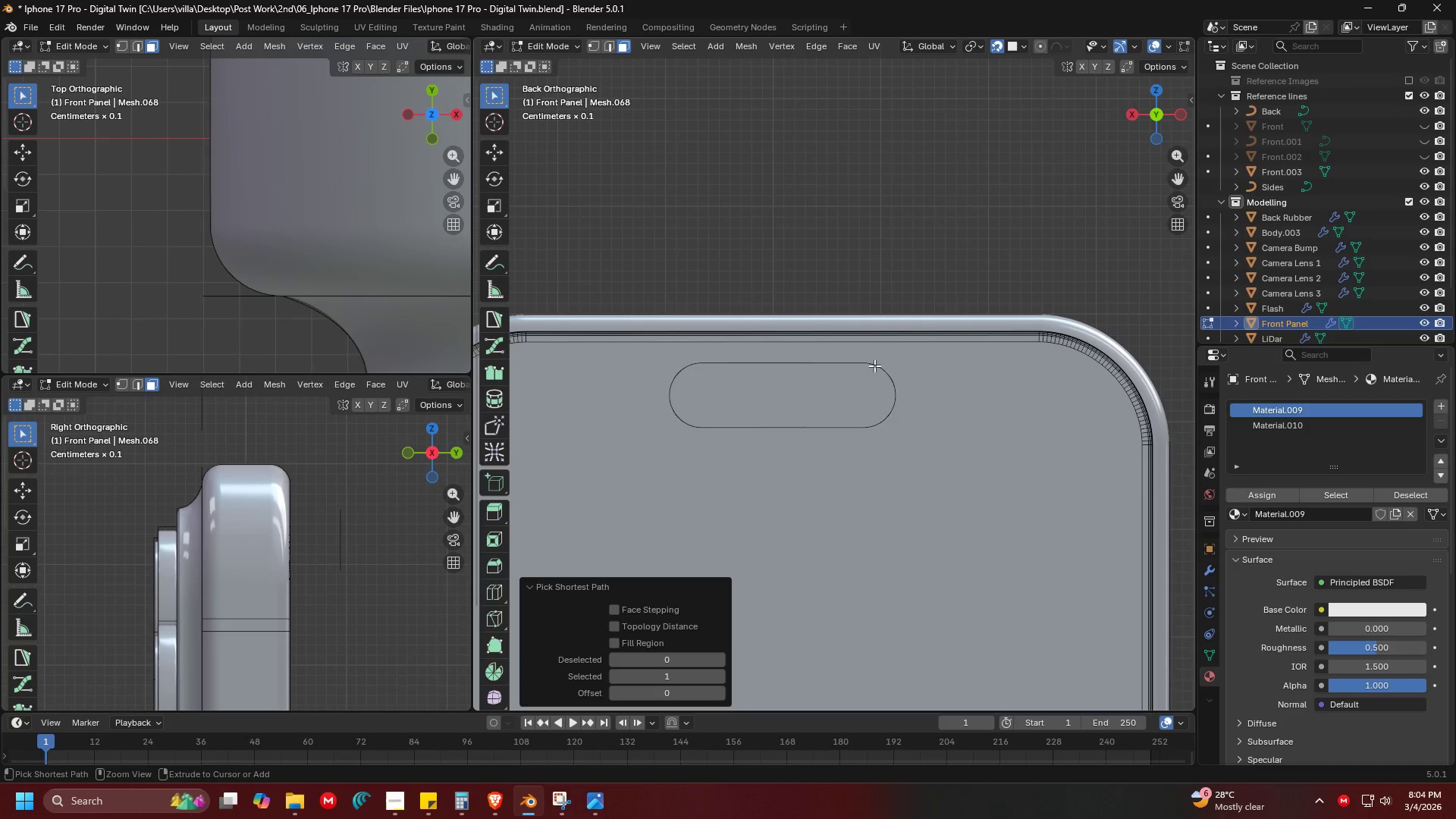 
triple_click([874, 366])
 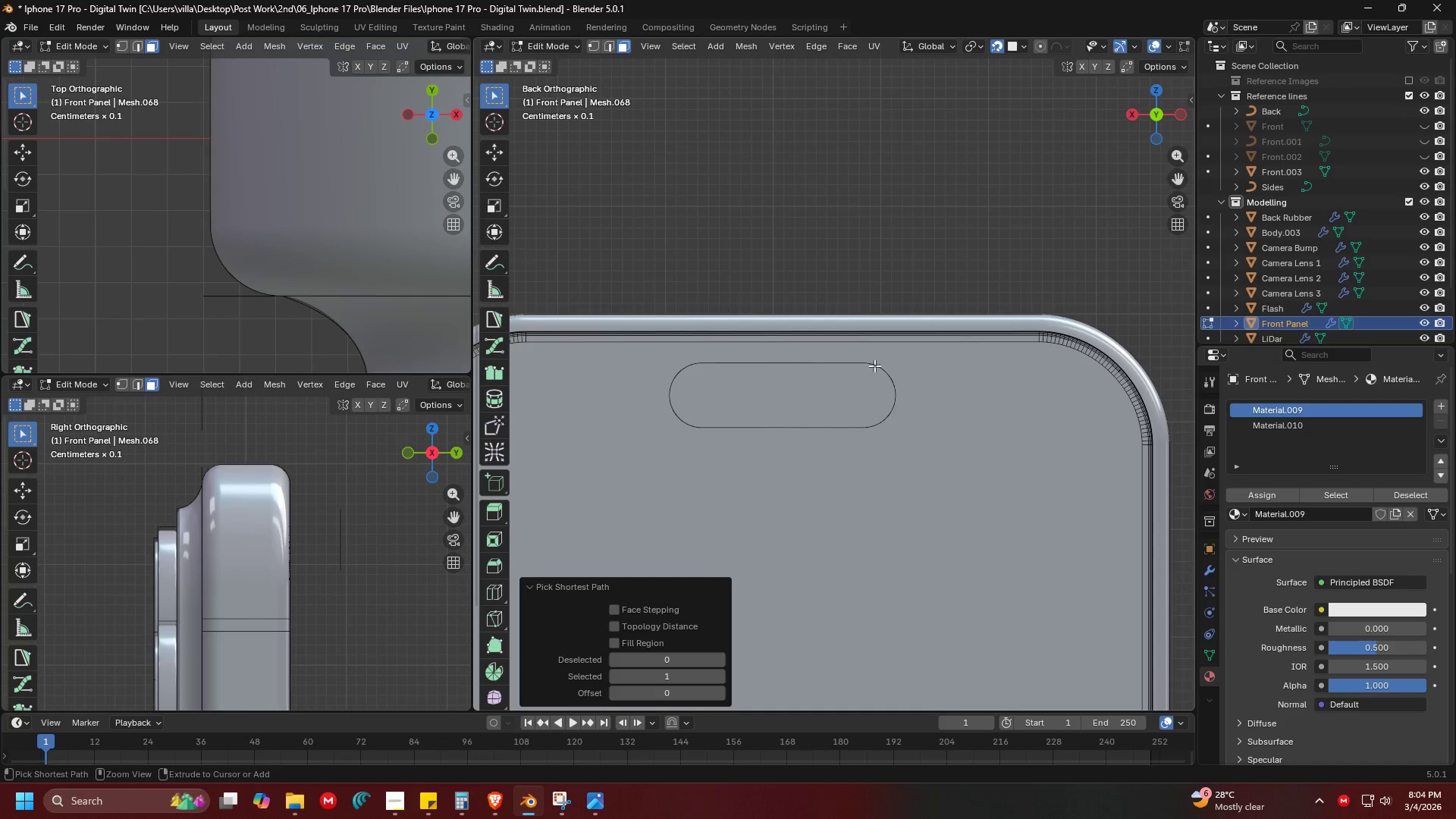 
scroll: coordinate [874, 366], scroll_direction: up, amount: 2.0
 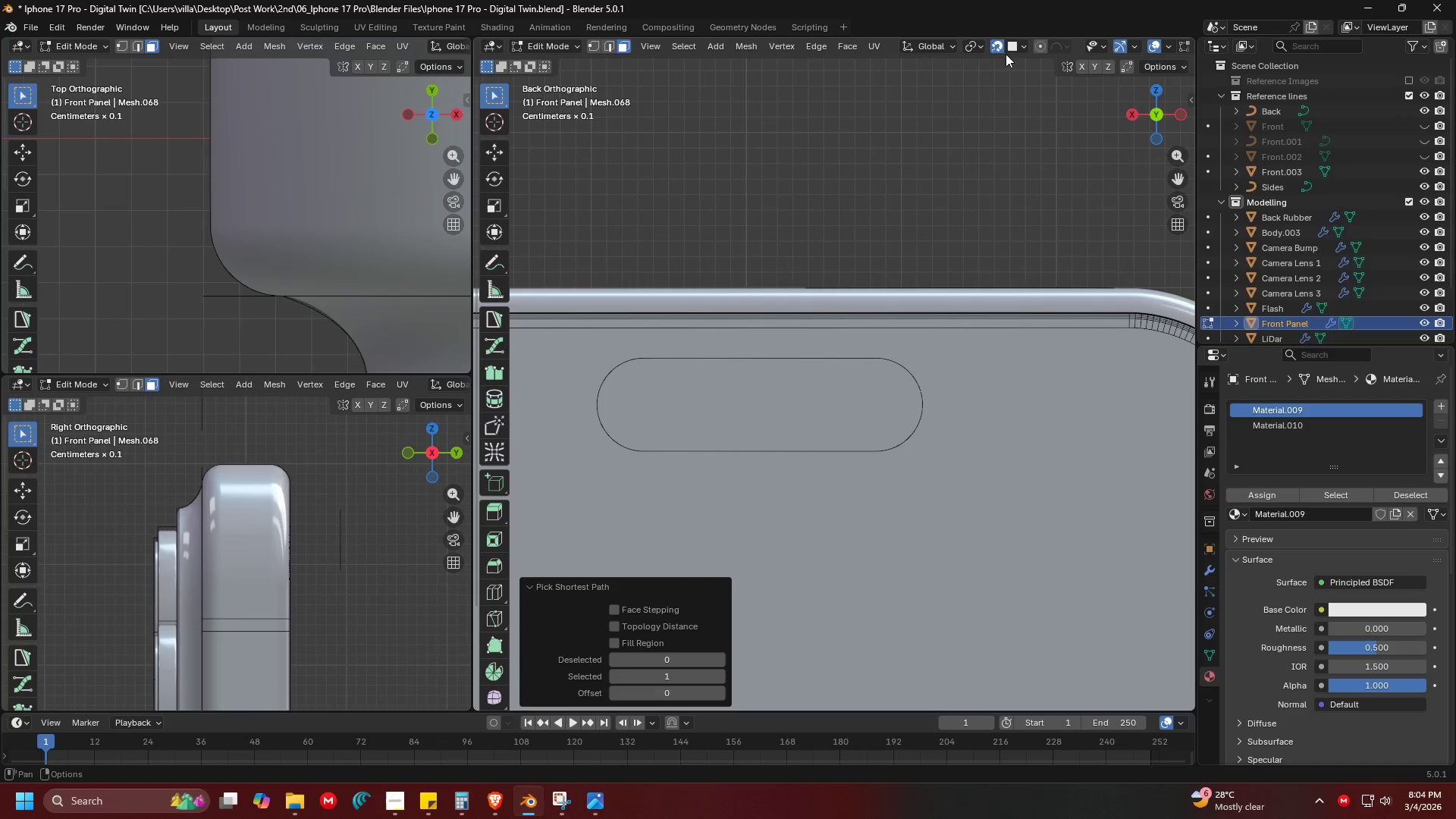 
left_click([995, 46])
 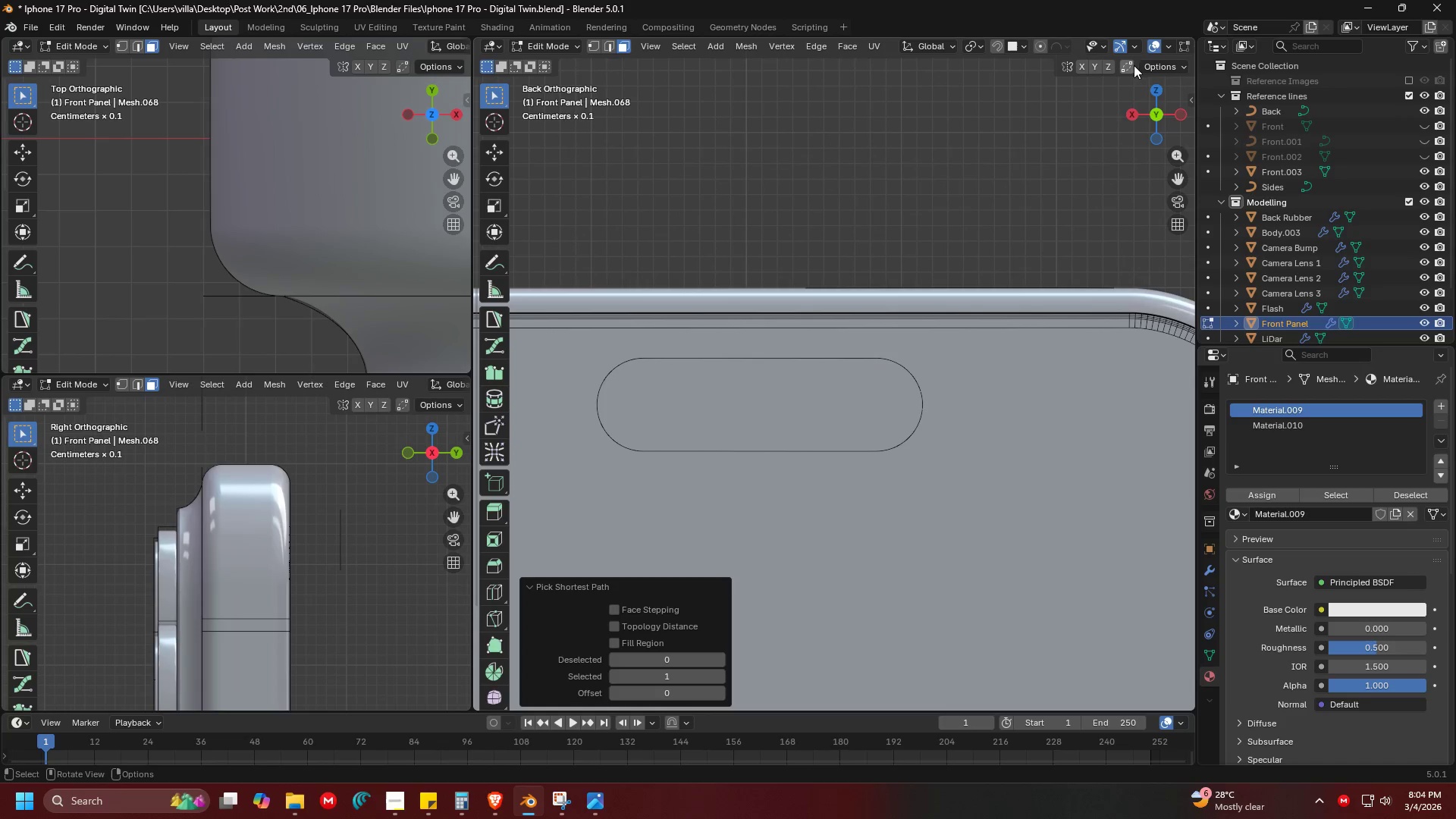 
key(Control+ControlLeft)
 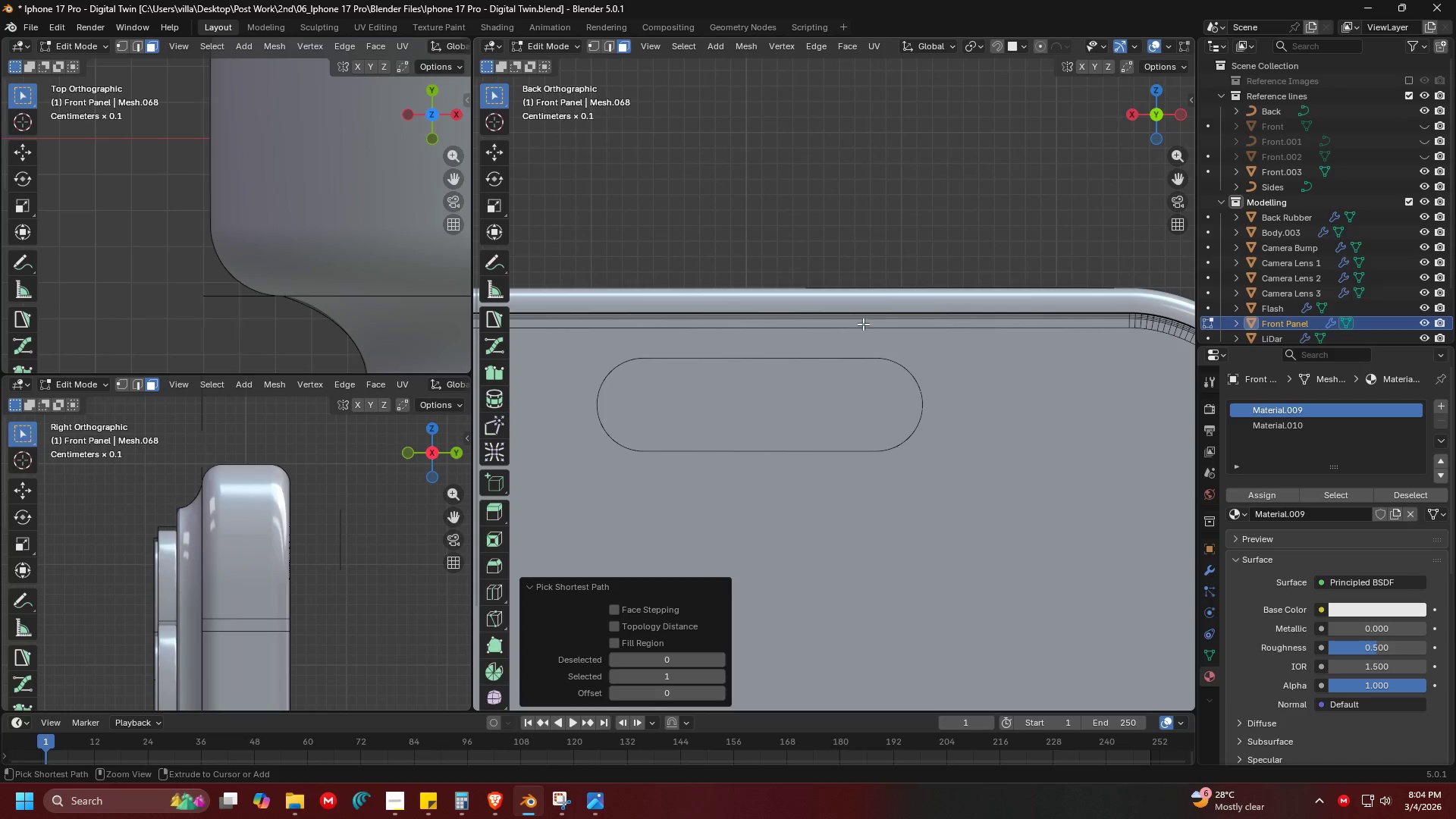 
hold_key(key=ControlLeft, duration=1.5)
left_click([950, 343])
 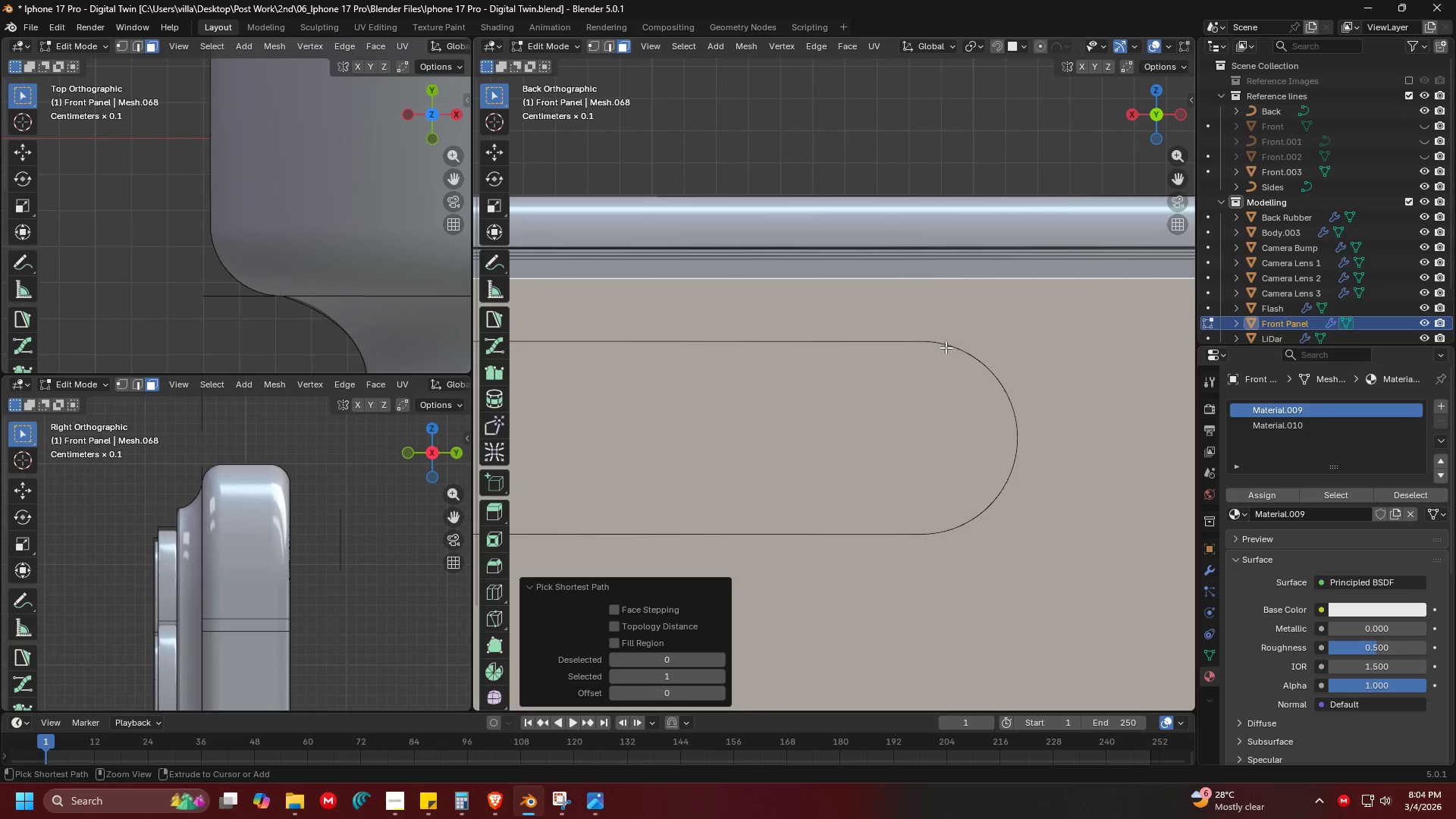 
scroll: coordinate [905, 396], scroll_direction: up, amount: 8.0
 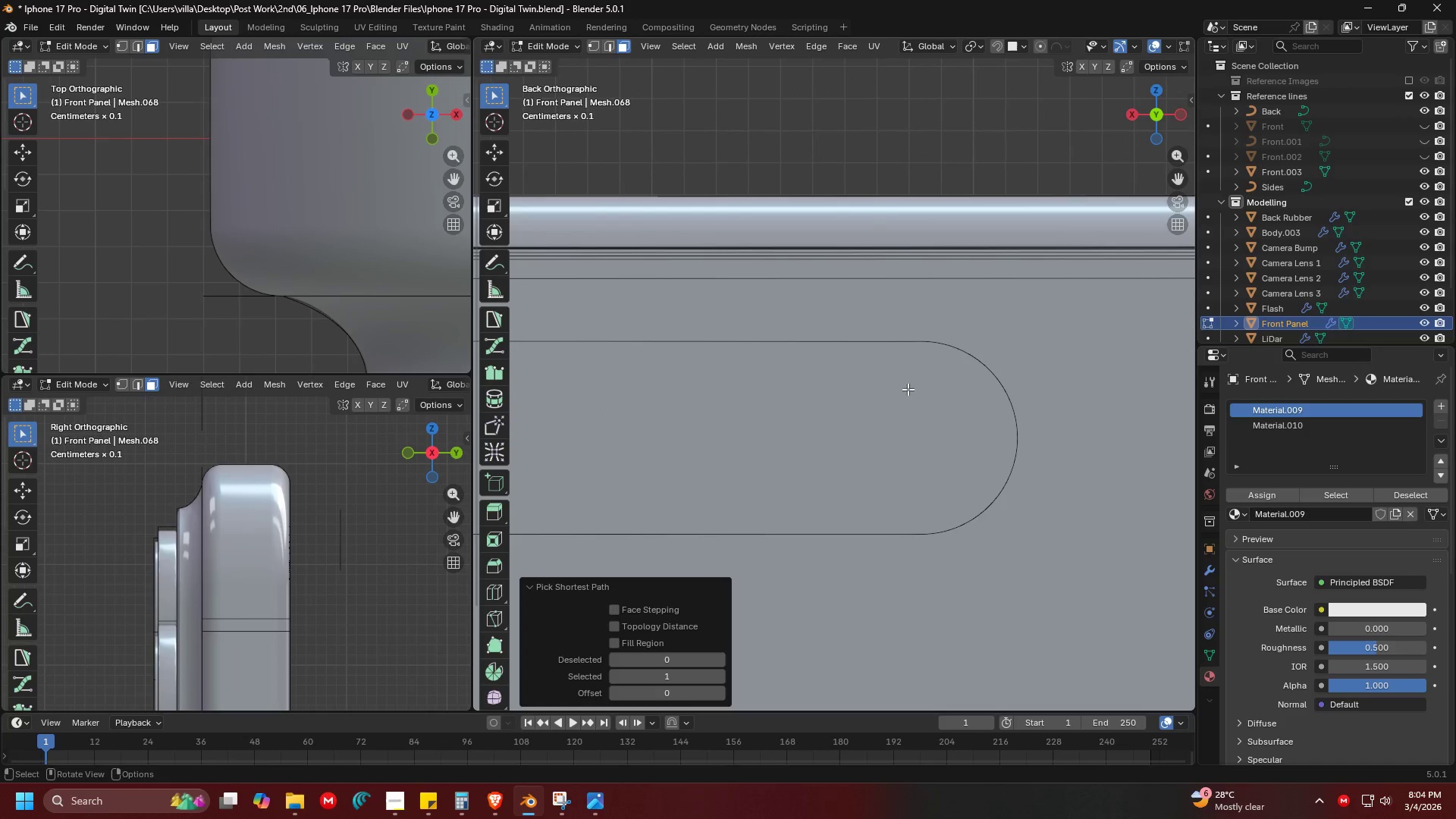 
double_click([946, 347])
 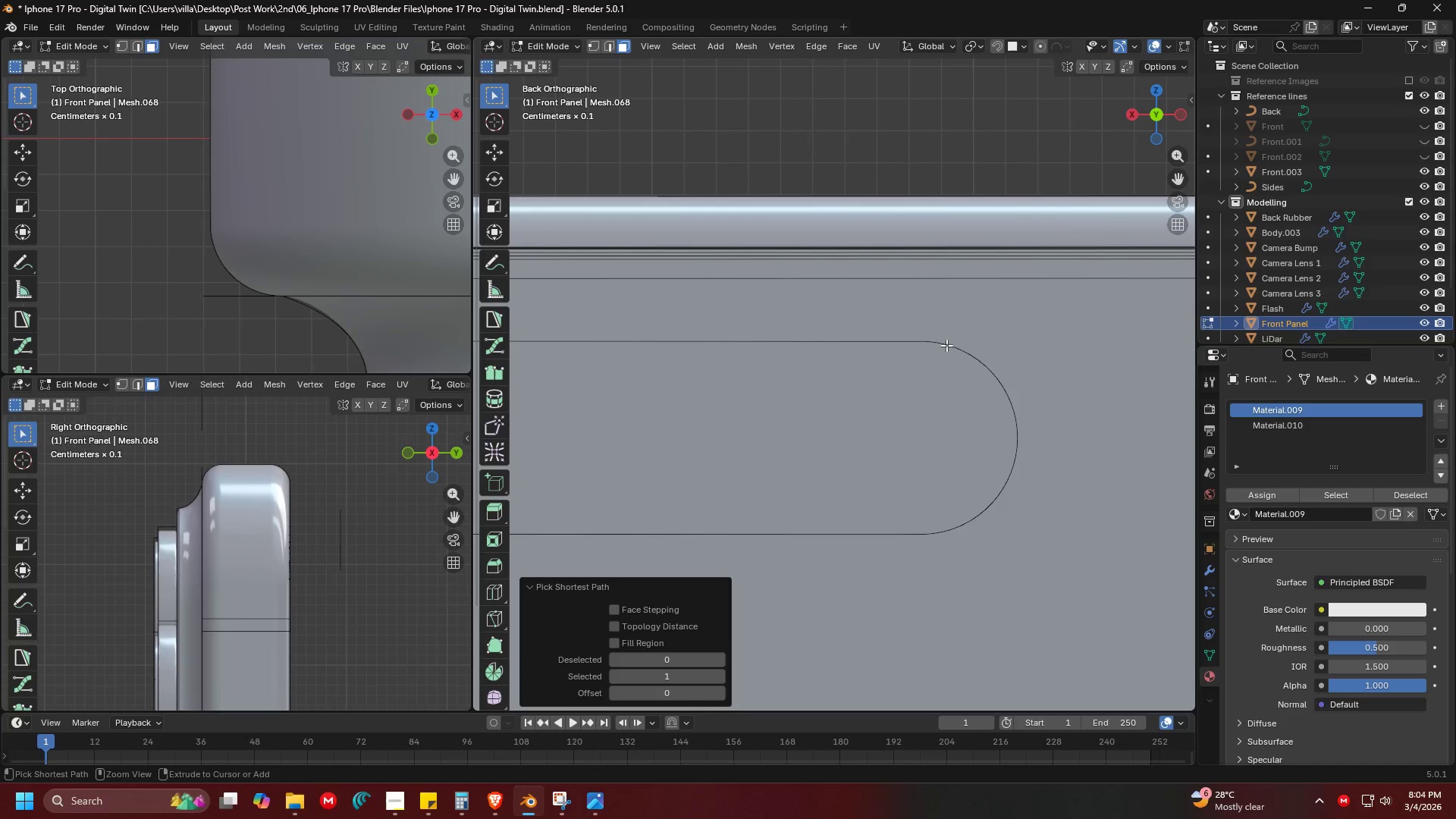 
triple_click([946, 344])
 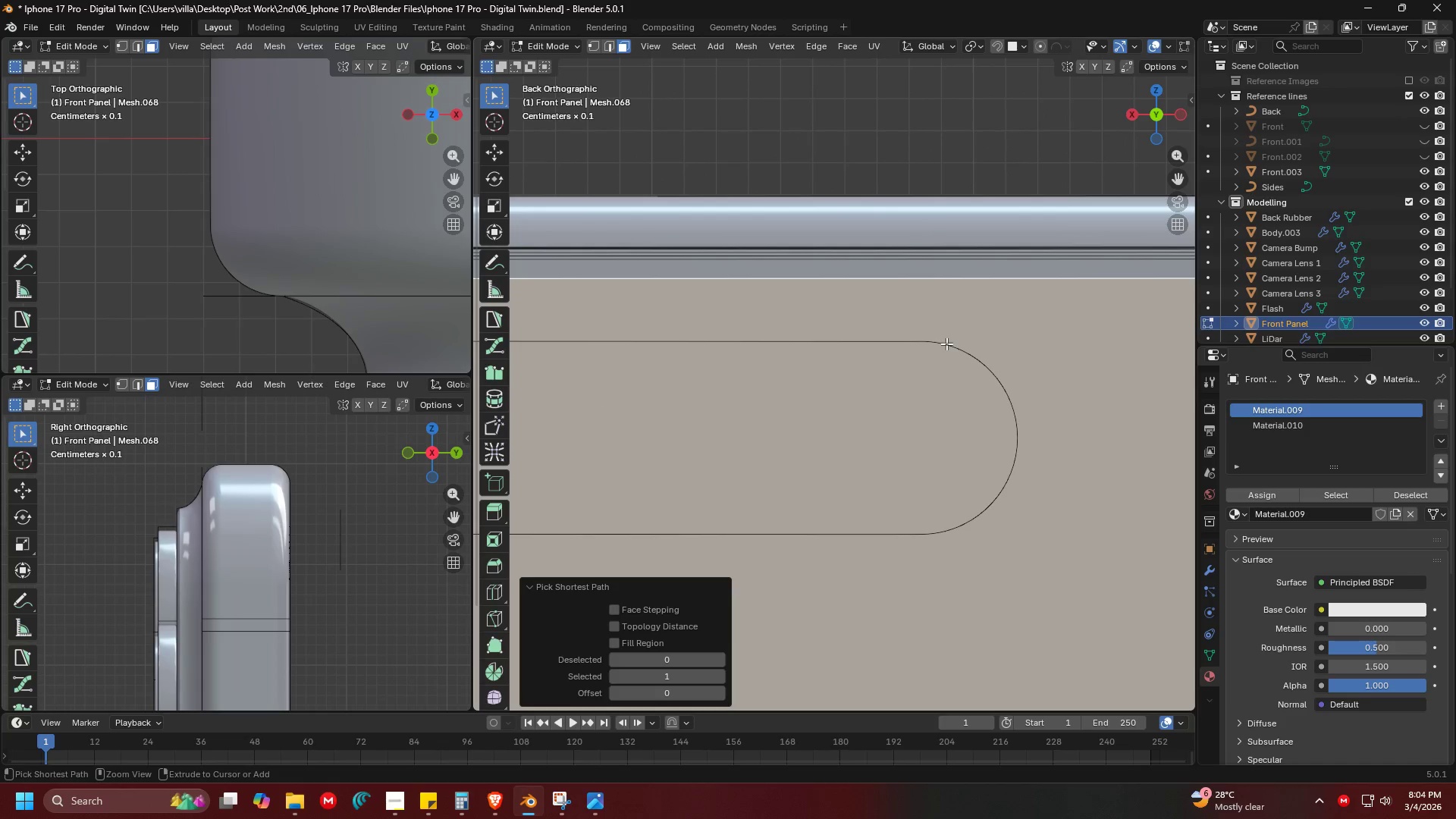 
triple_click([946, 344])
 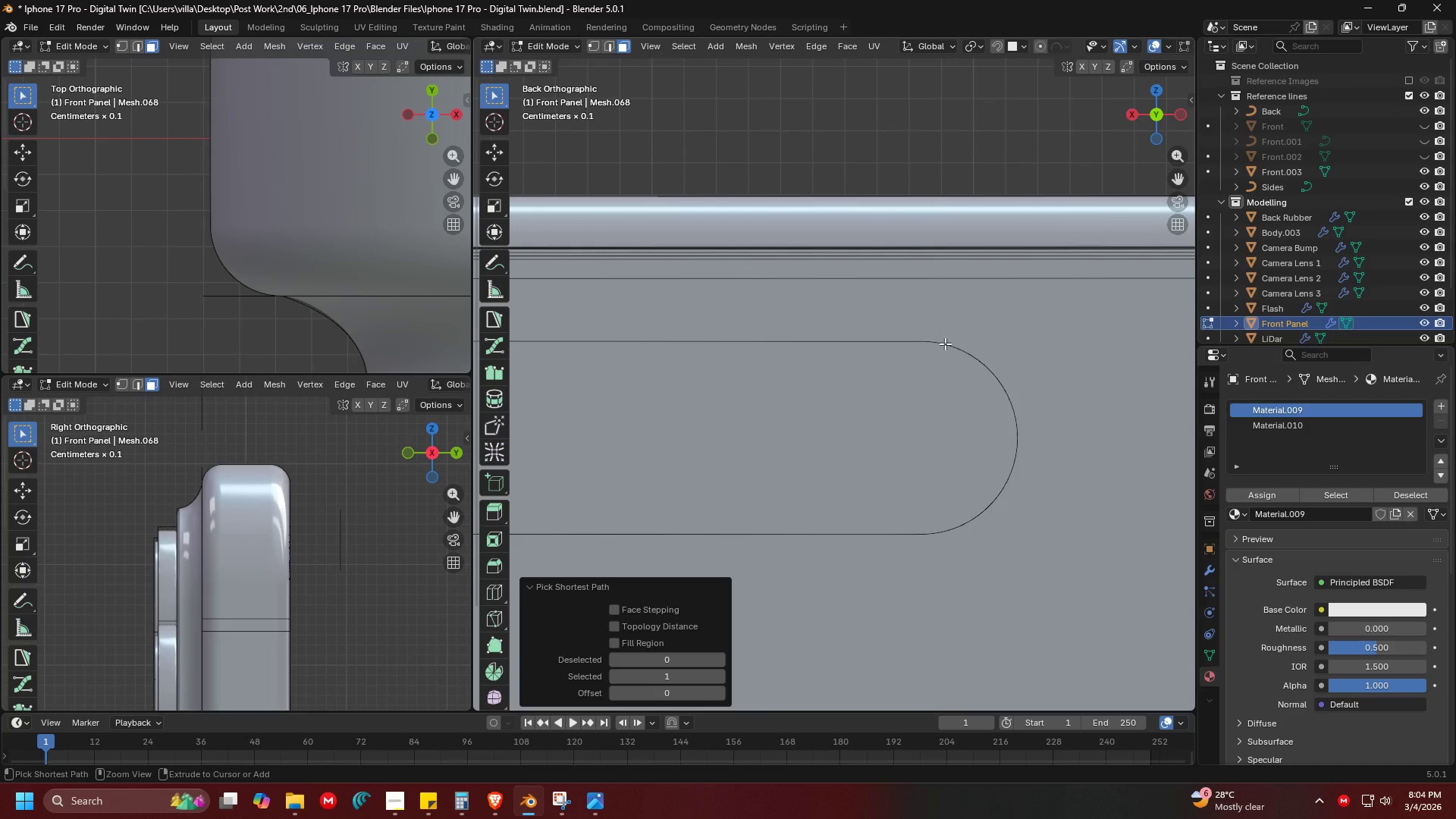 
triple_click([945, 344])
 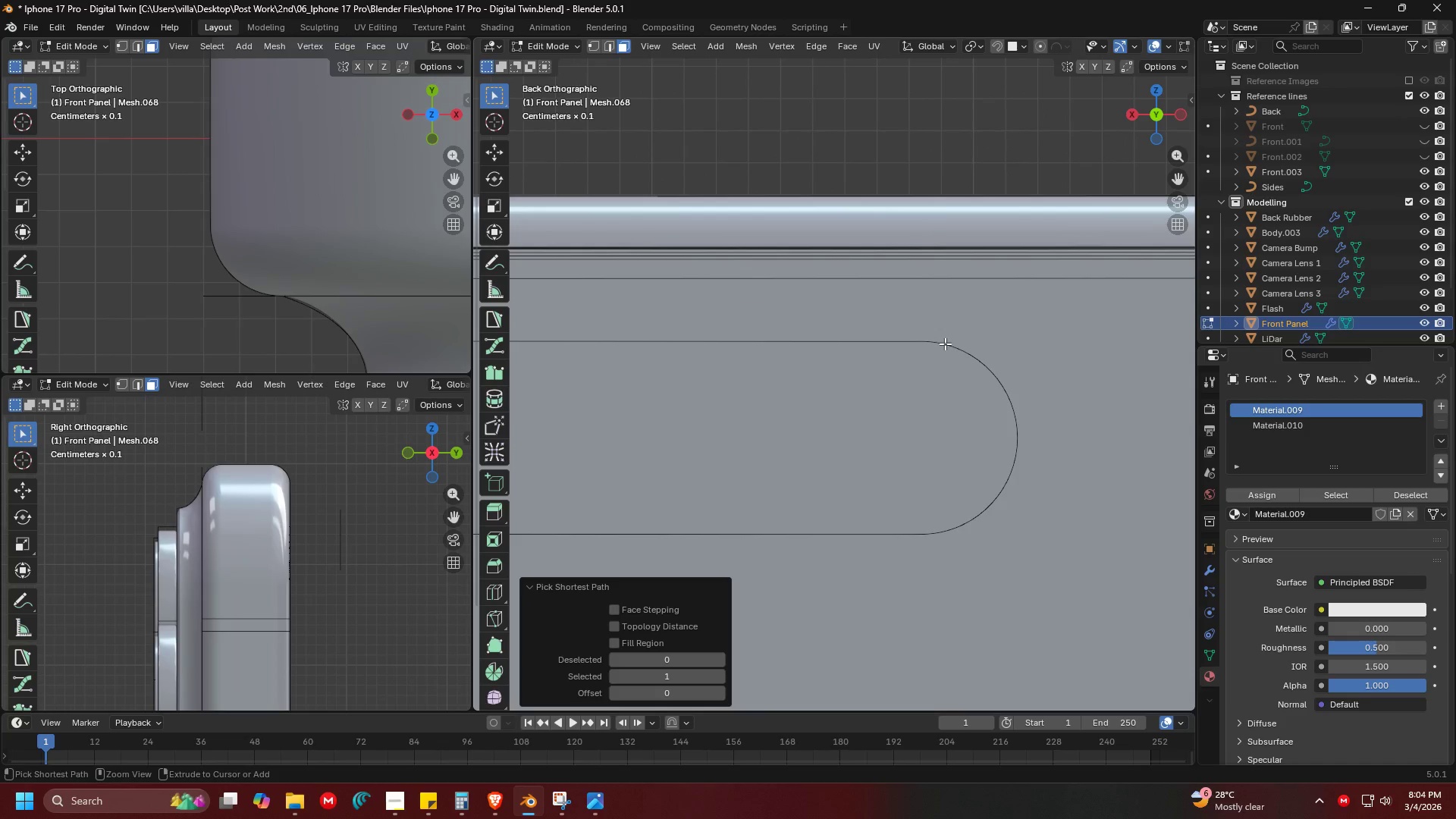 
hold_key(key=ControlLeft, duration=0.5)
triple_click([945, 344])
 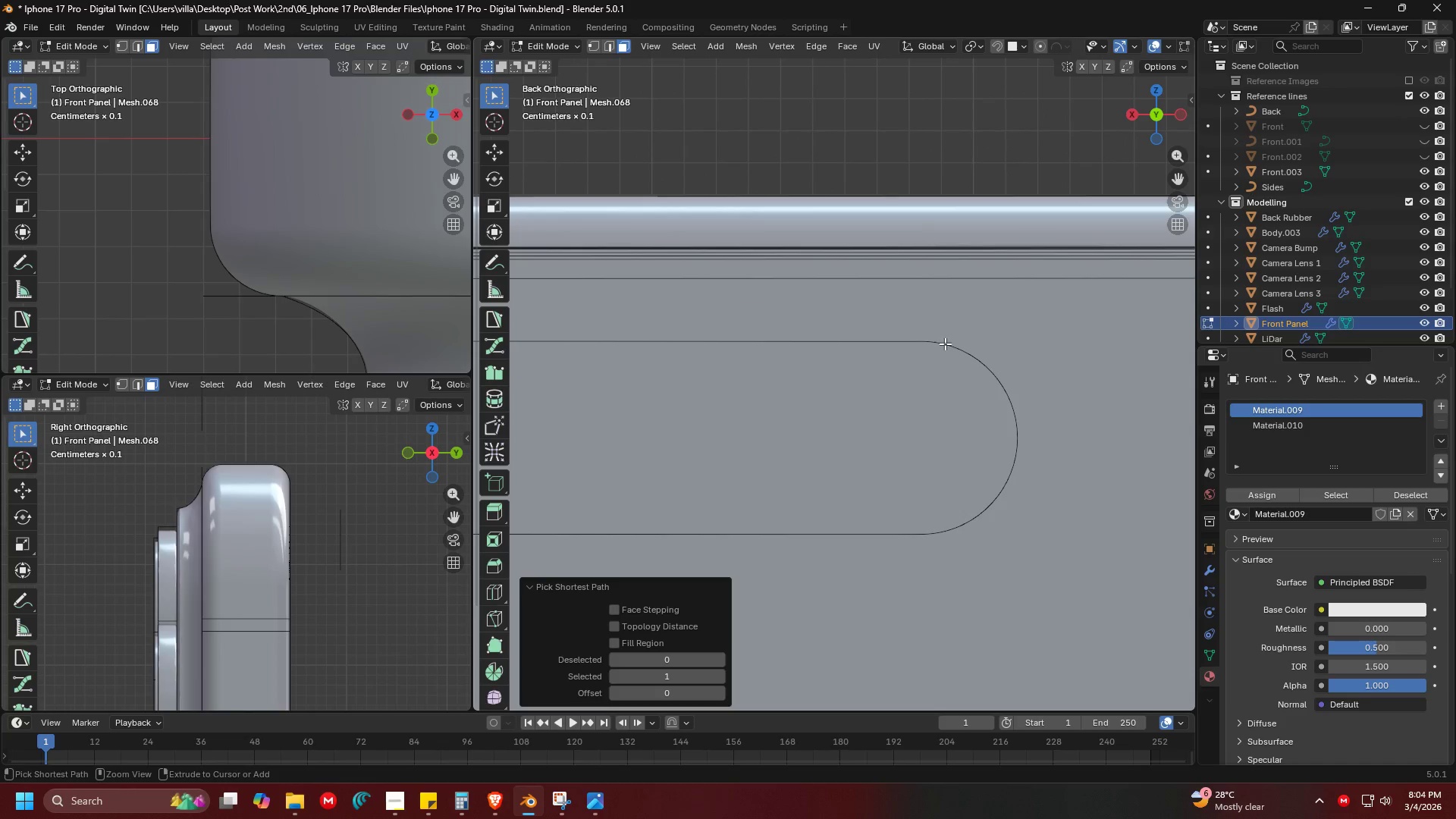 
triple_click([945, 344])
 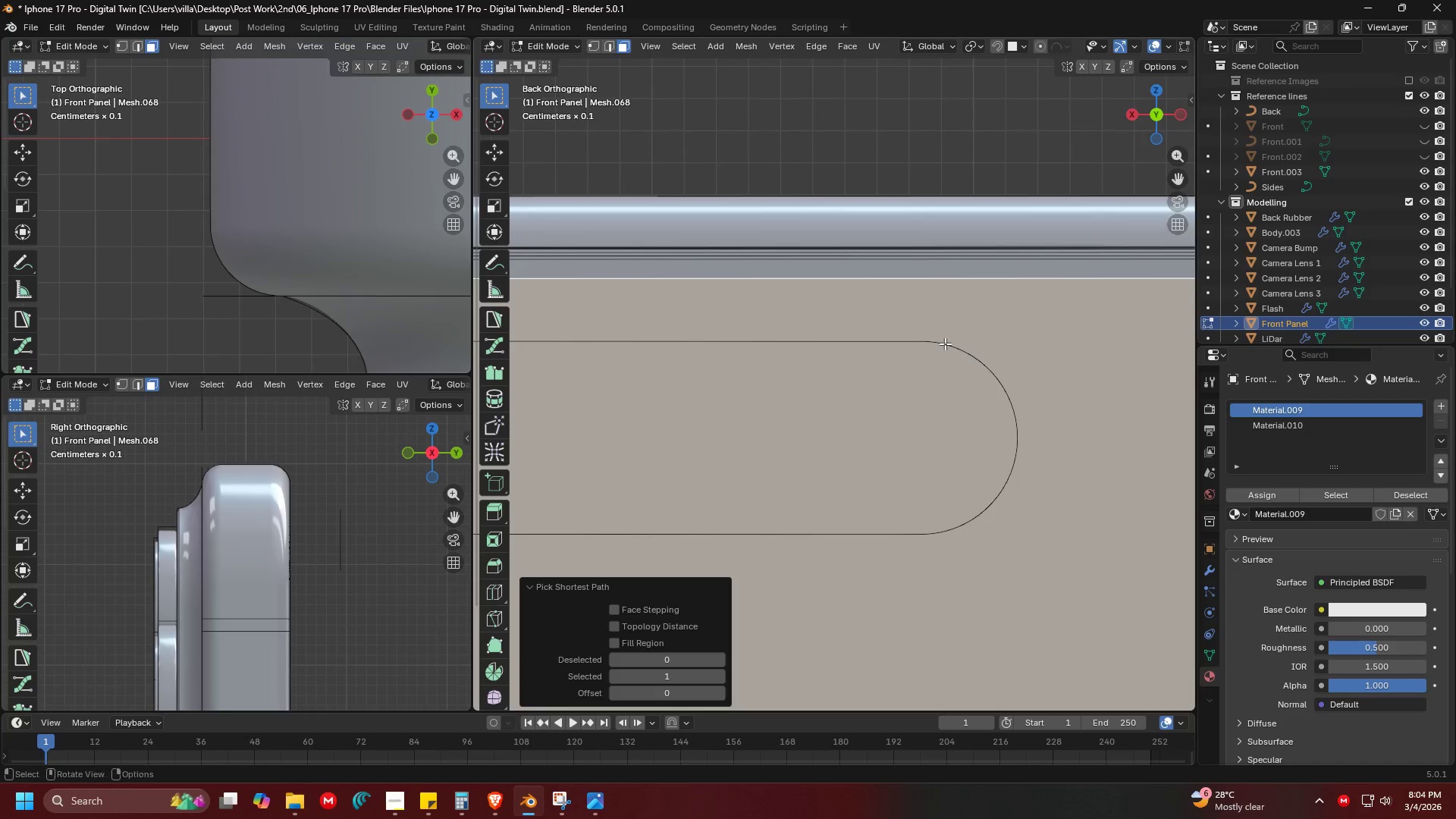 
key(Tab)
 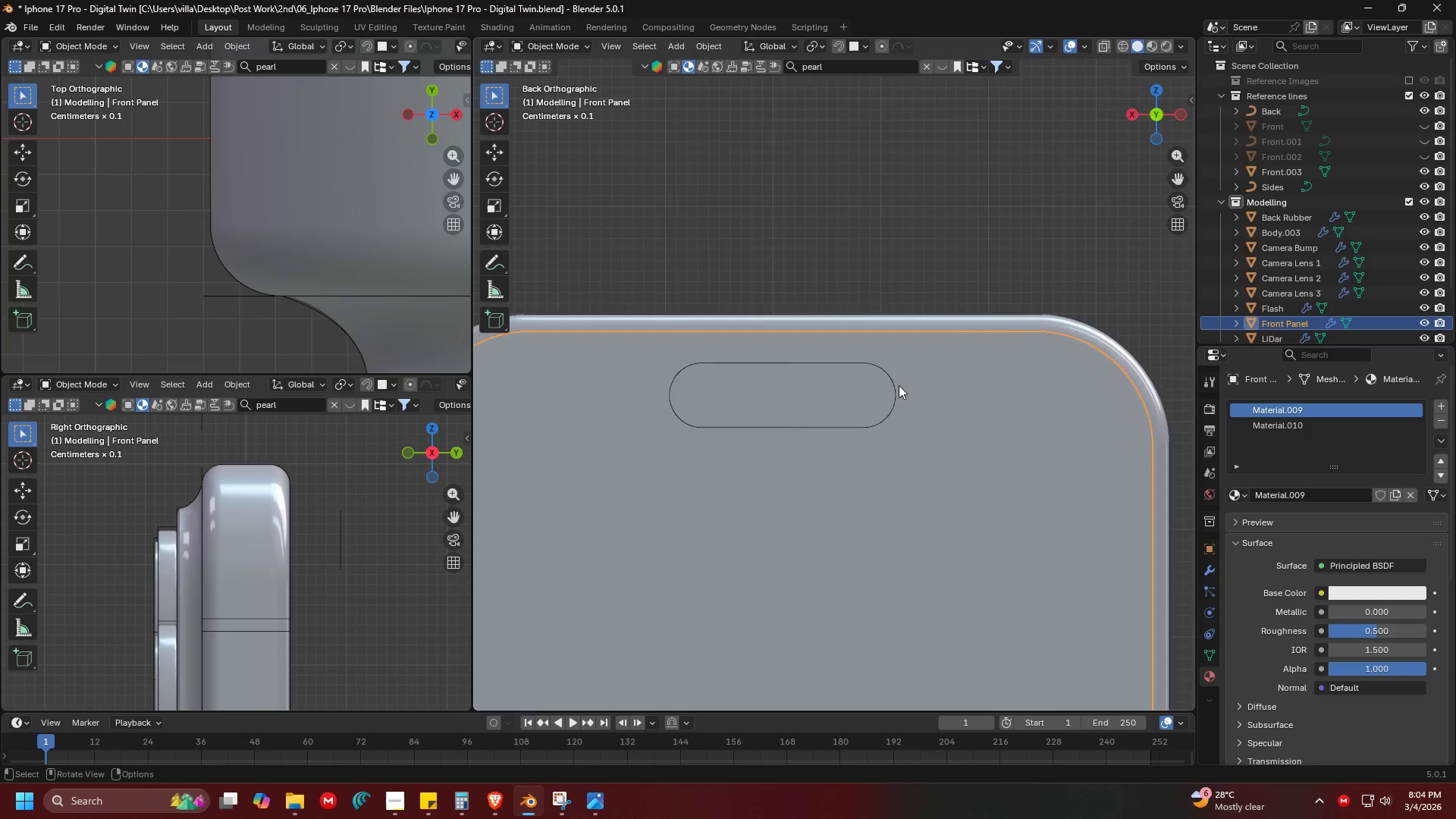 
scroll: coordinate [945, 344], scroll_direction: down, amount: 6.0
 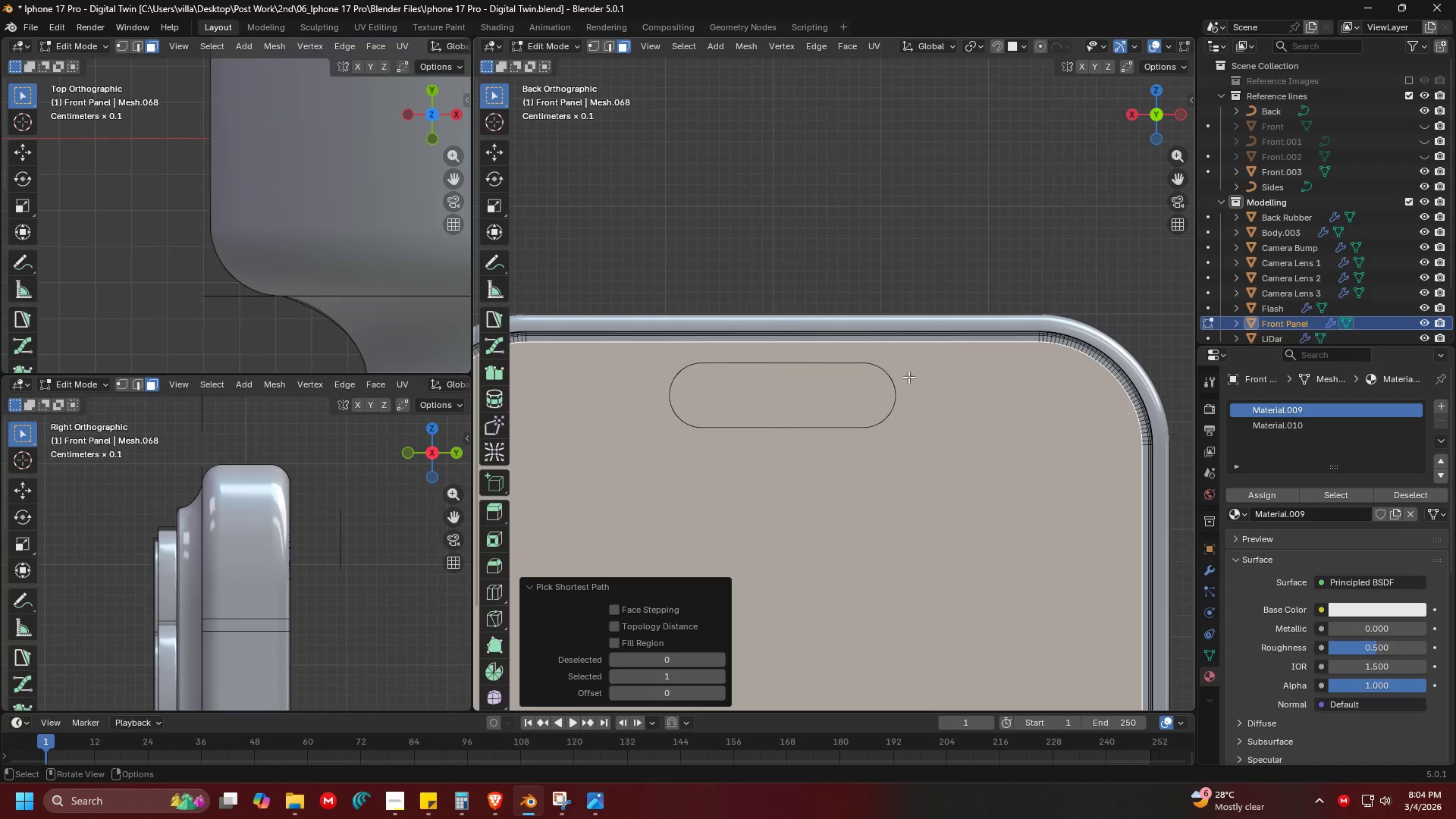 
left_click([845, 394])
 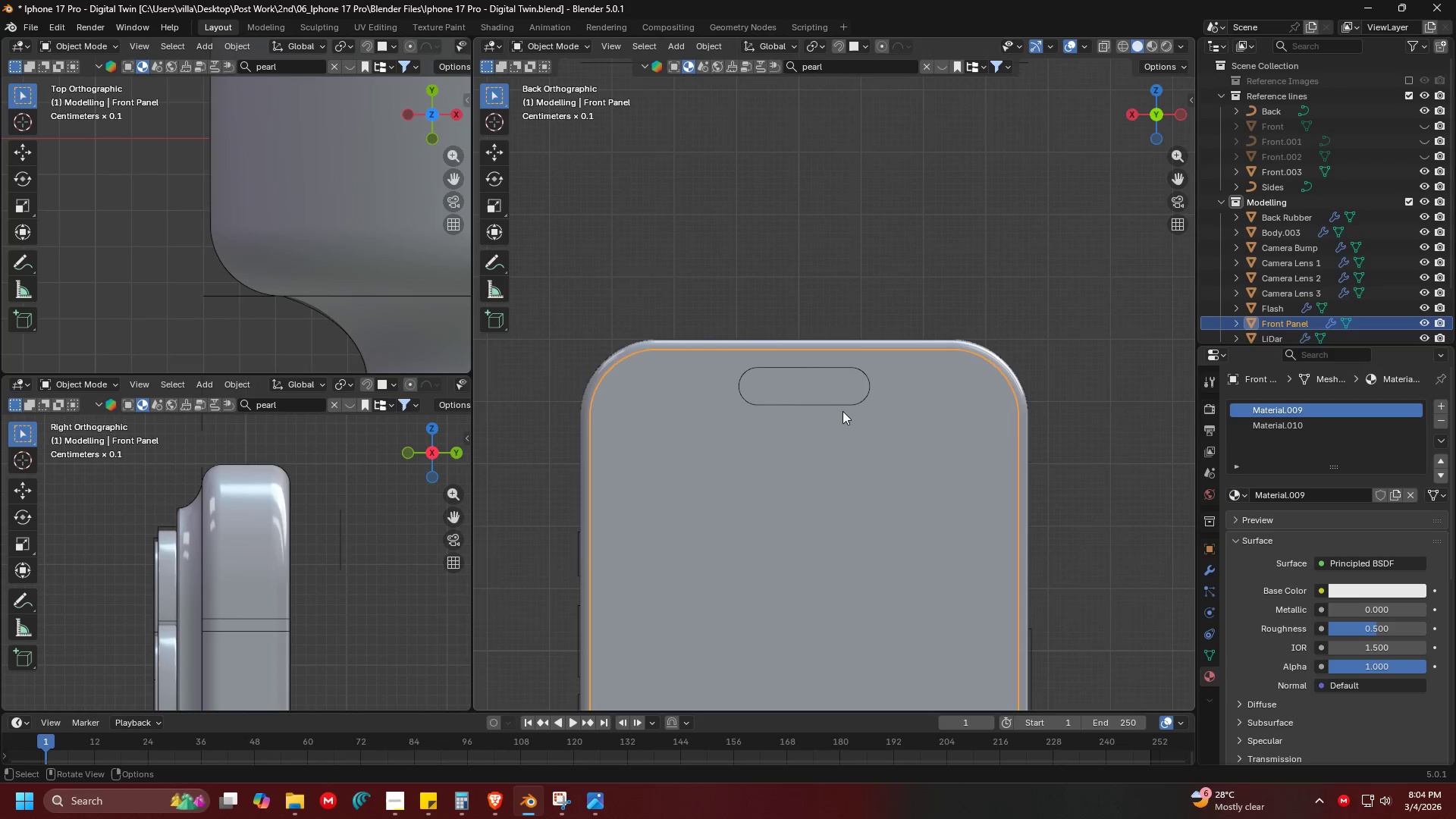 
scroll: coordinate [890, 386], scroll_direction: down, amount: 3.0
 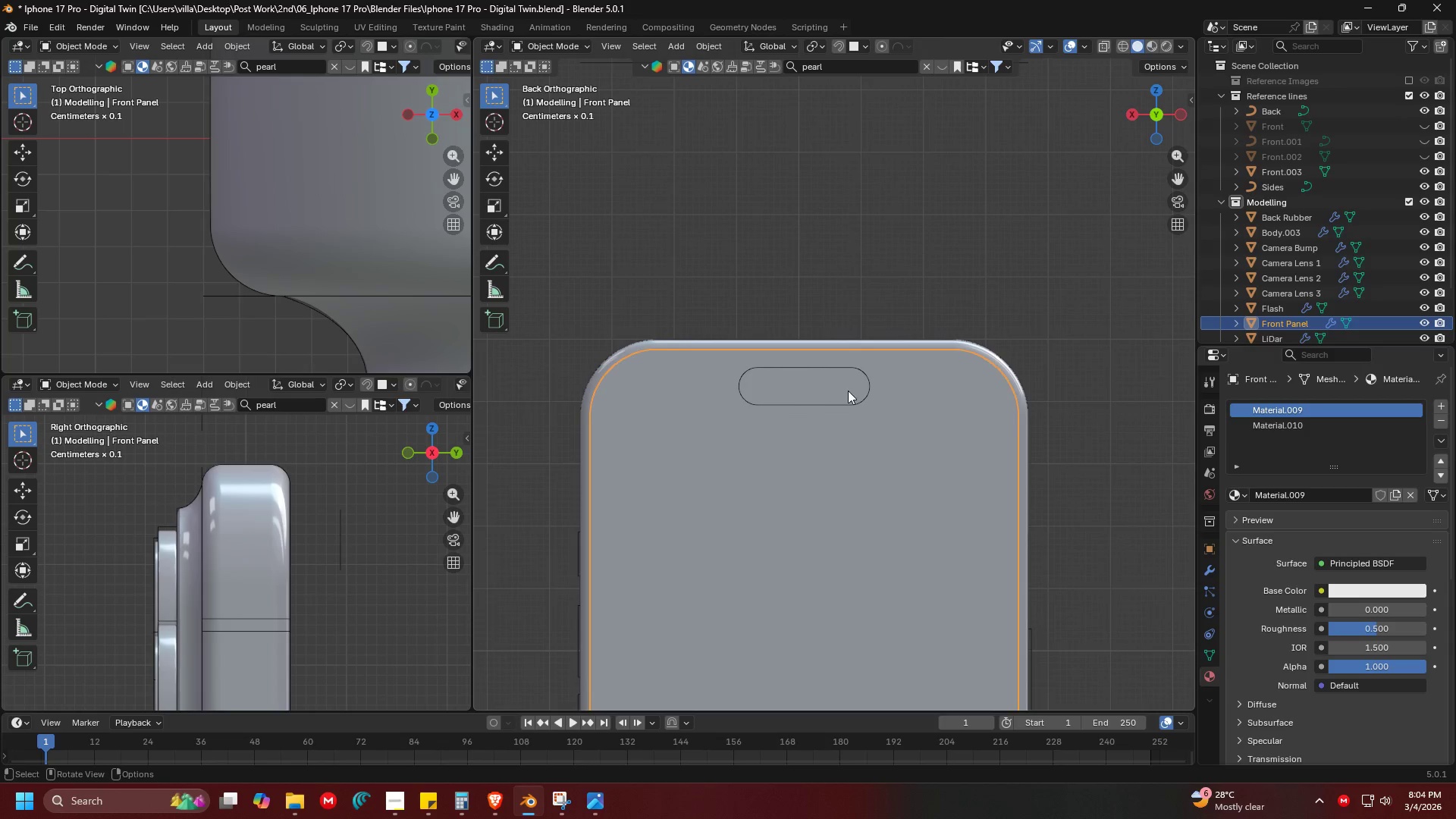 
double_click([843, 411])
 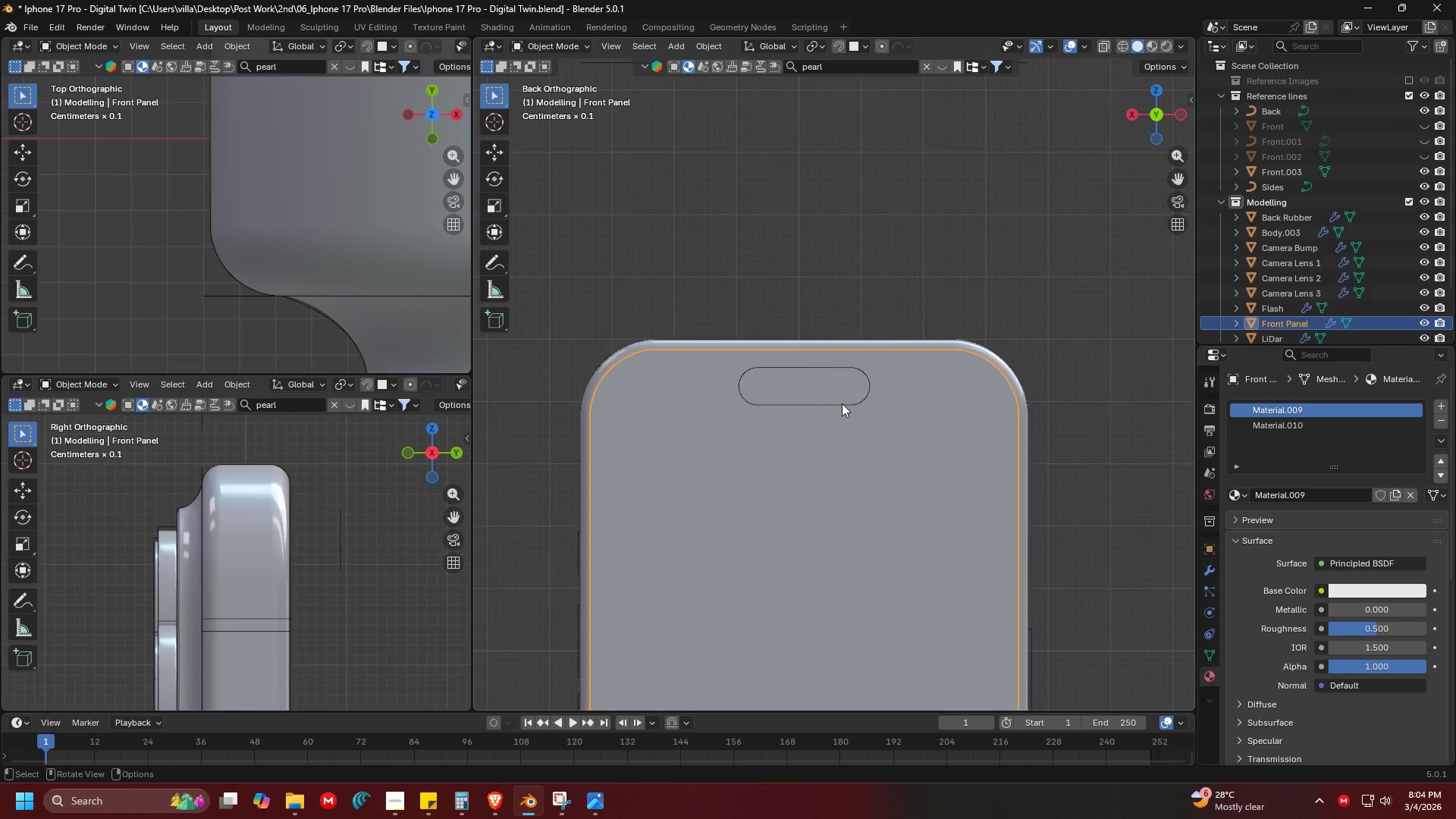 
triple_click([842, 403])
 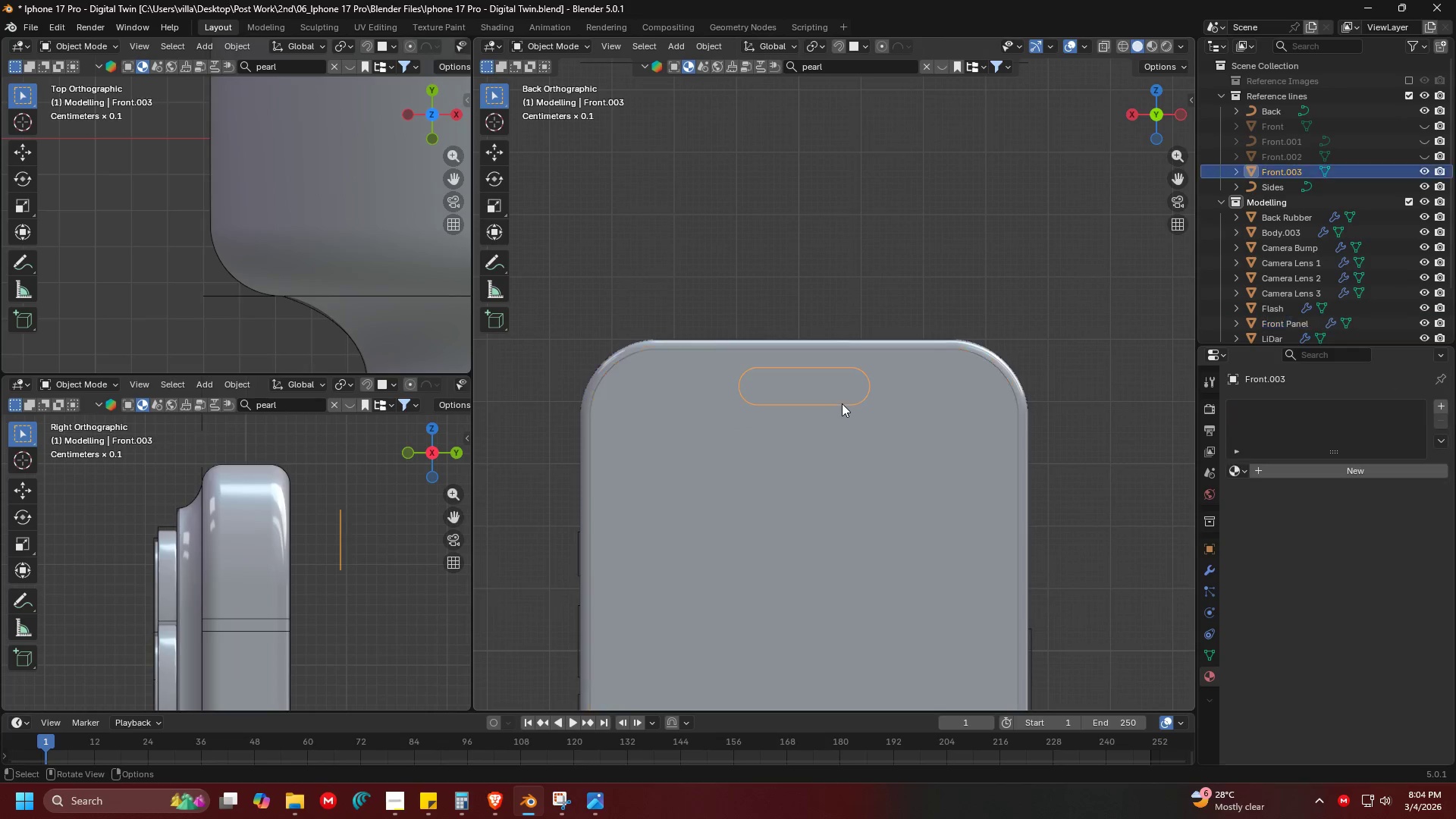 
key(Tab)
 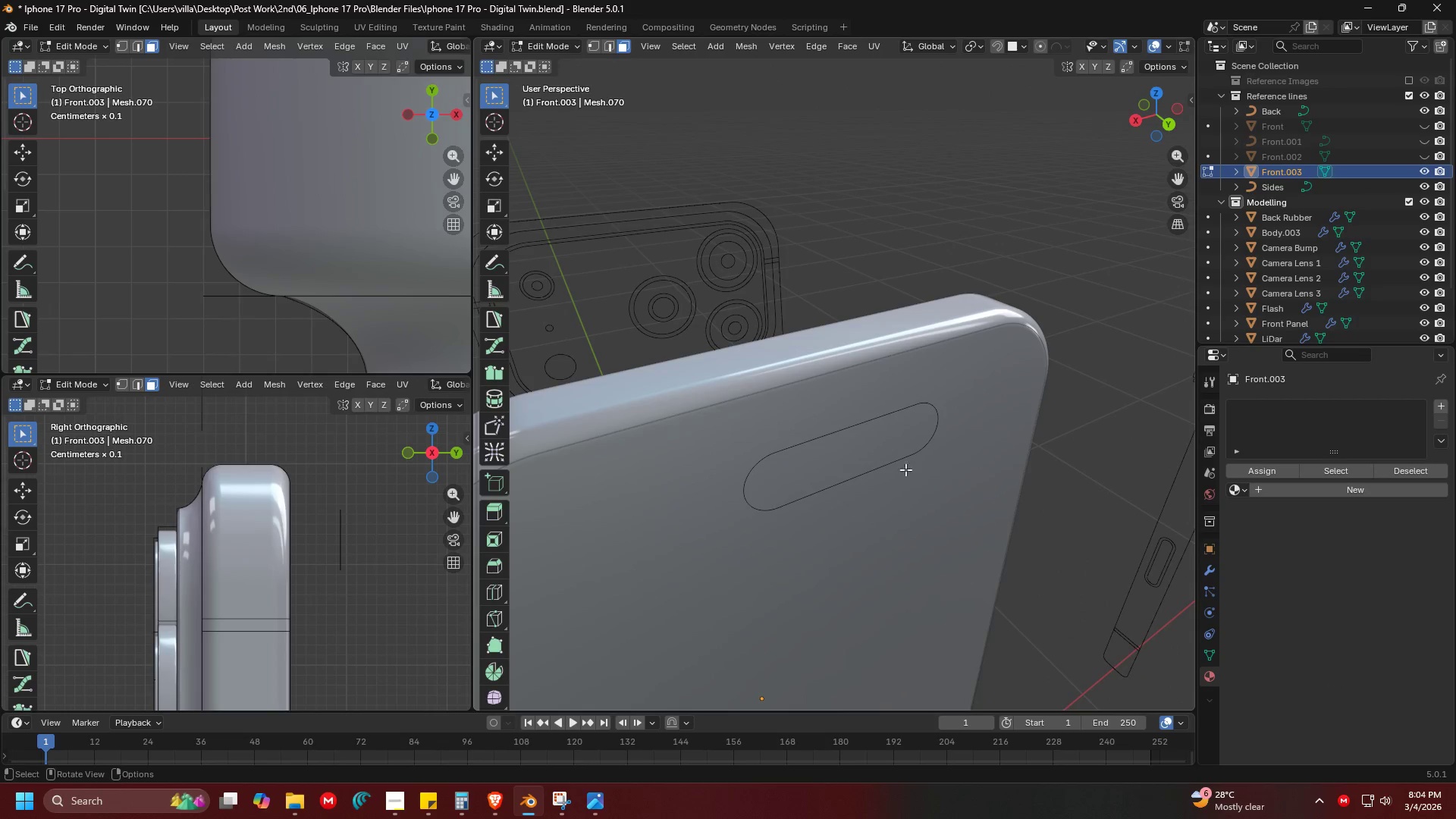 
key(Shift+ShiftLeft)
 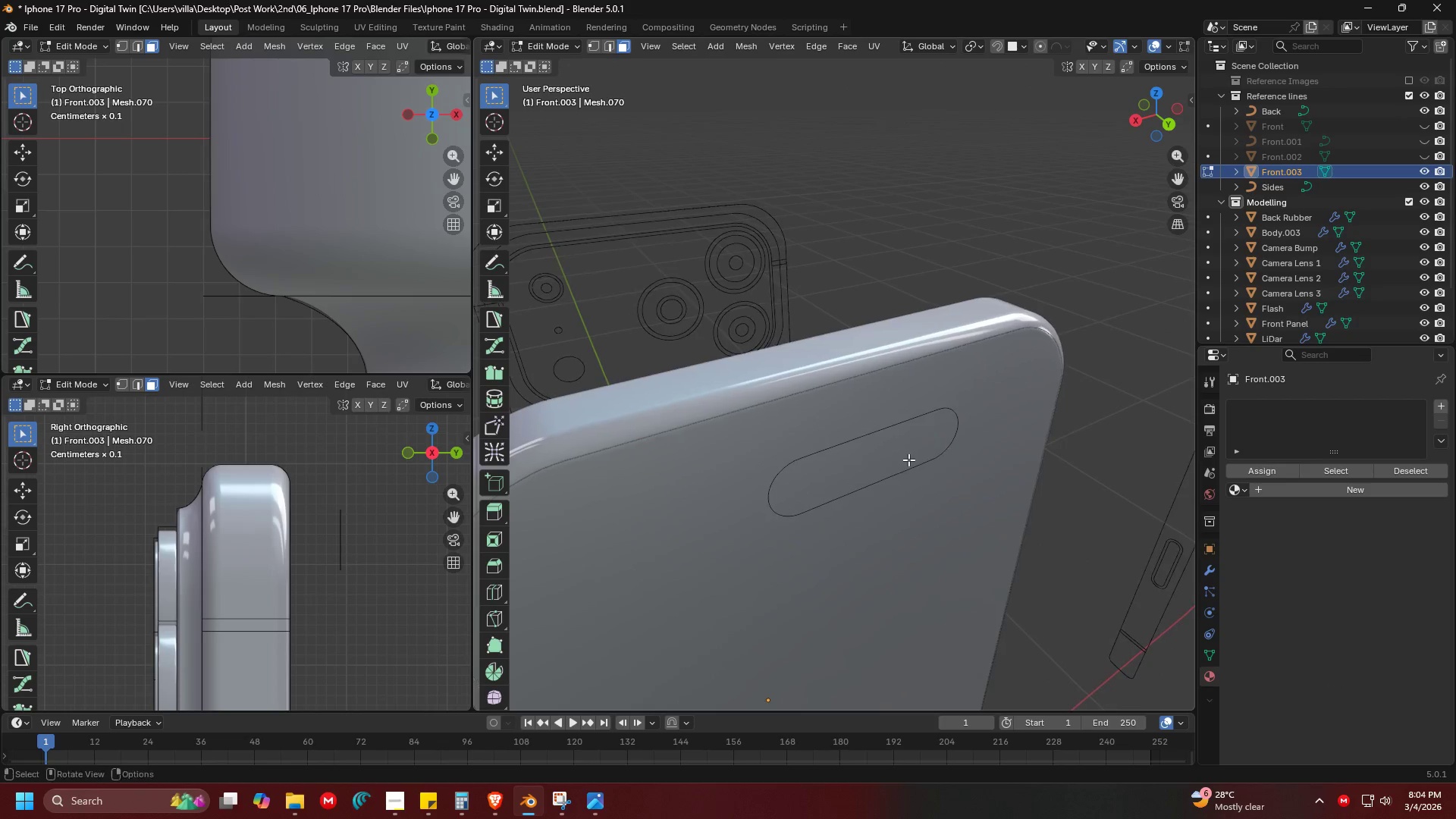 
scroll: coordinate [918, 474], scroll_direction: up, amount: 3.0
 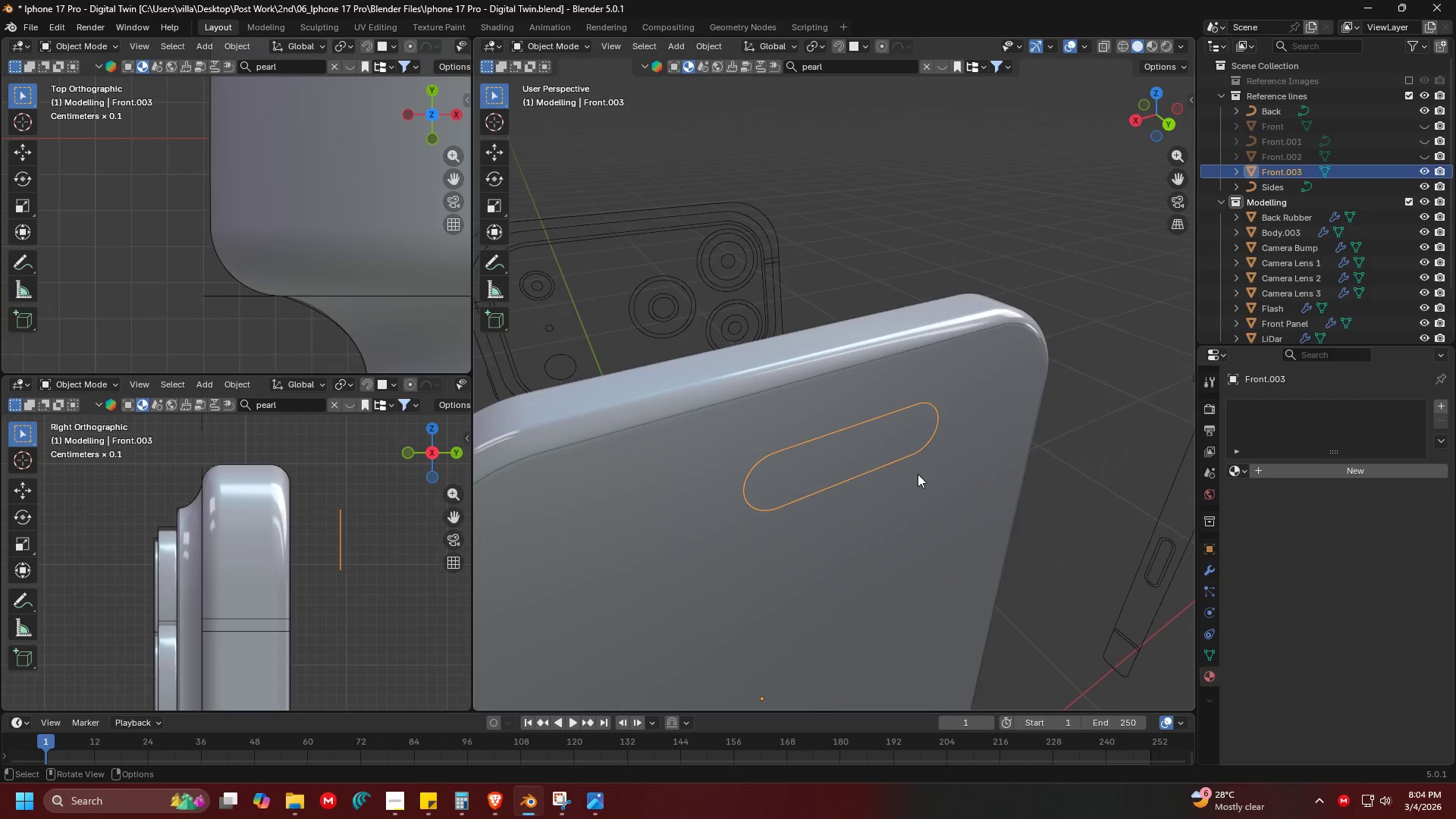 
key(A)
 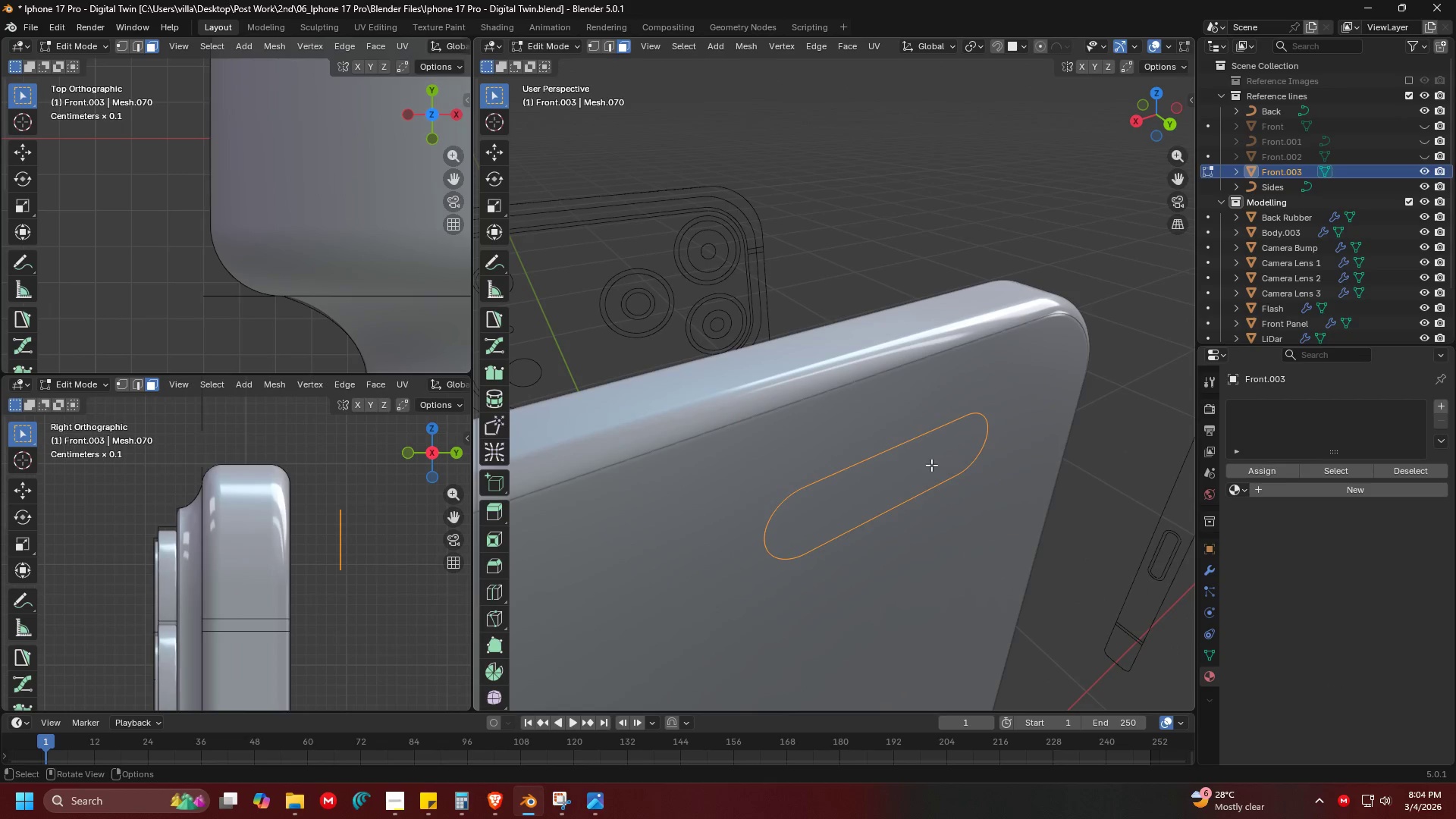 
key(Shift+ShiftLeft)
 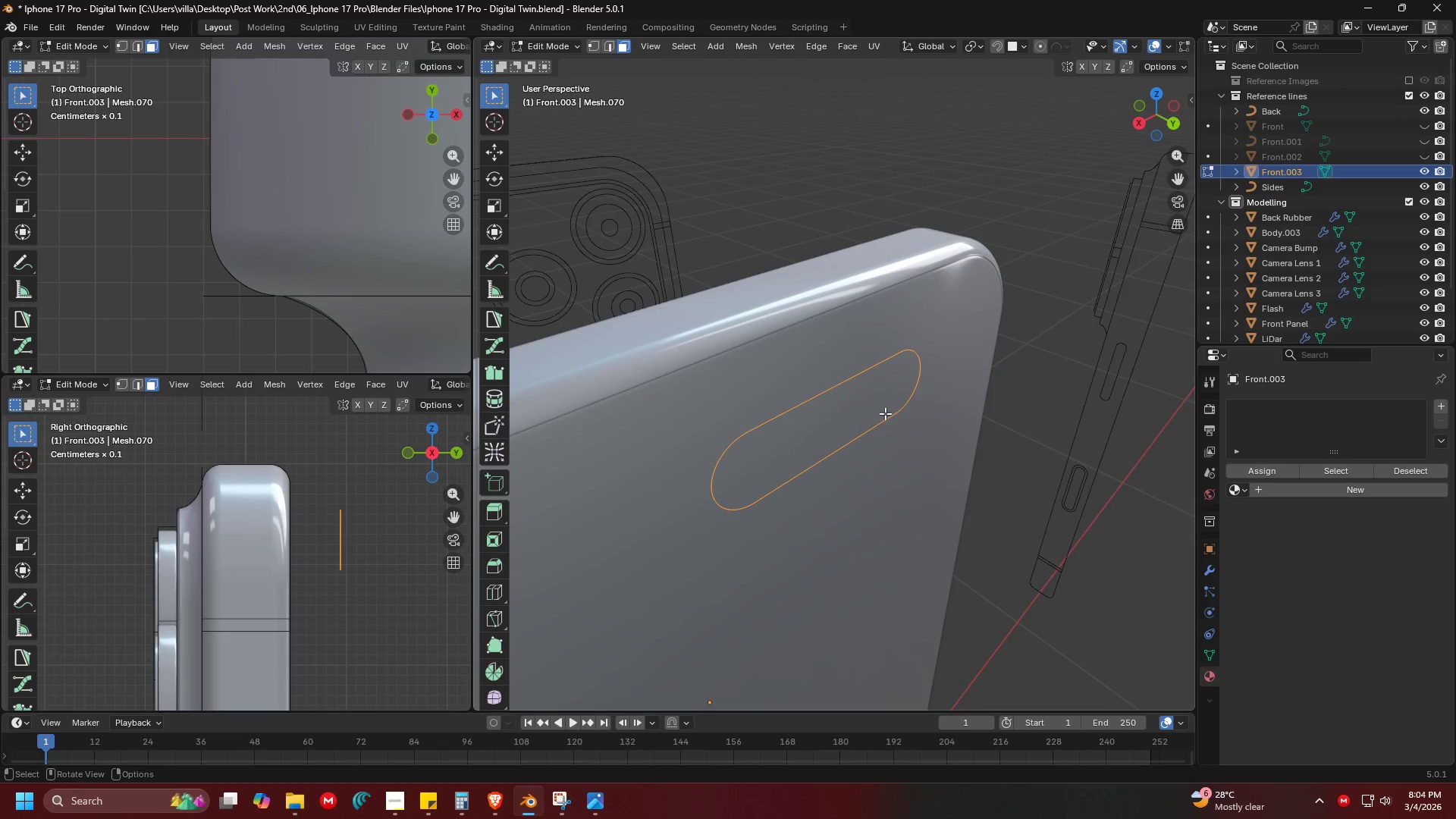 
scroll: coordinate [924, 463], scroll_direction: up, amount: 1.0
 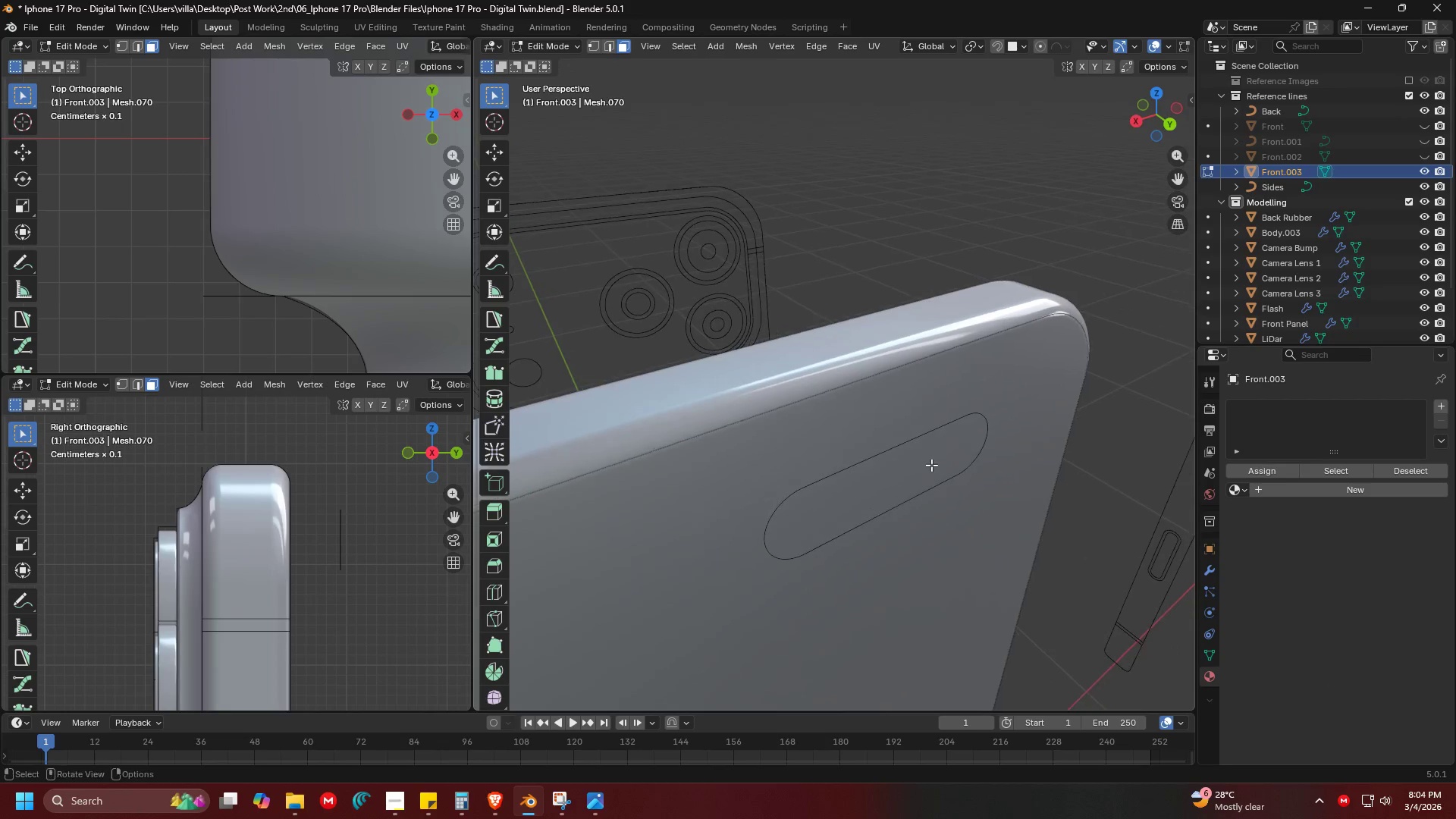 
key(Tab)
 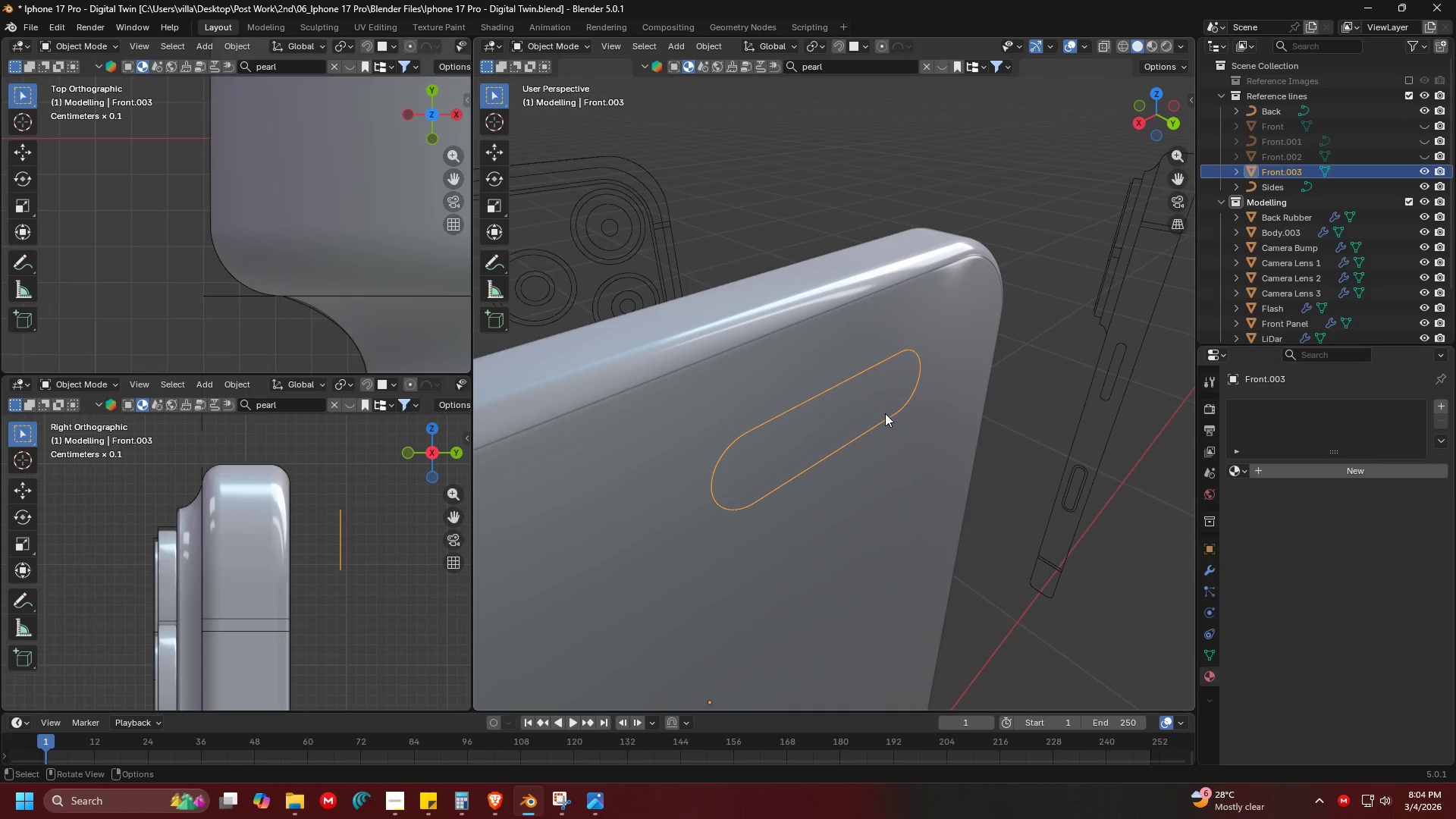 
key(Tab)
 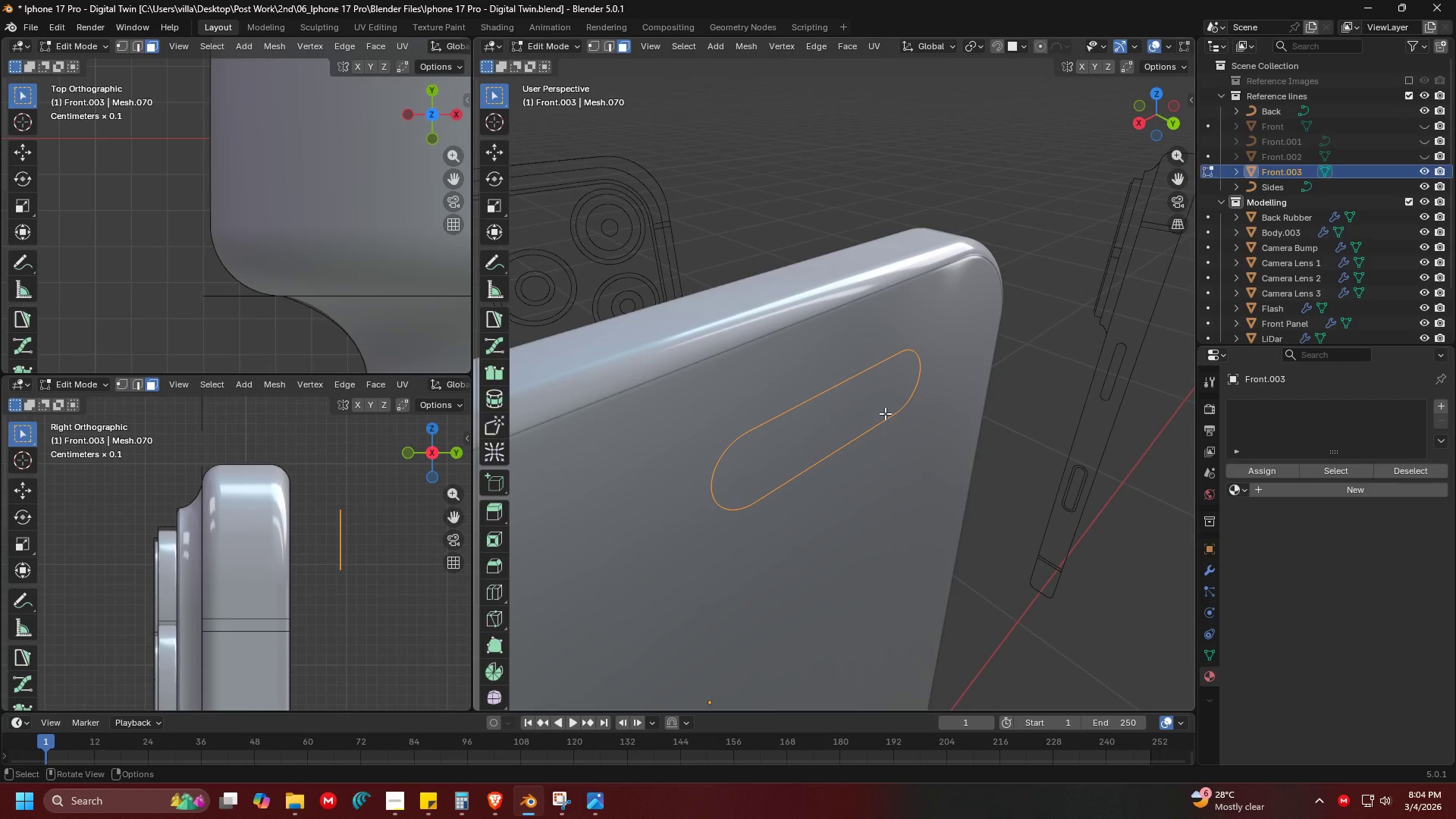 
key(Tab)
 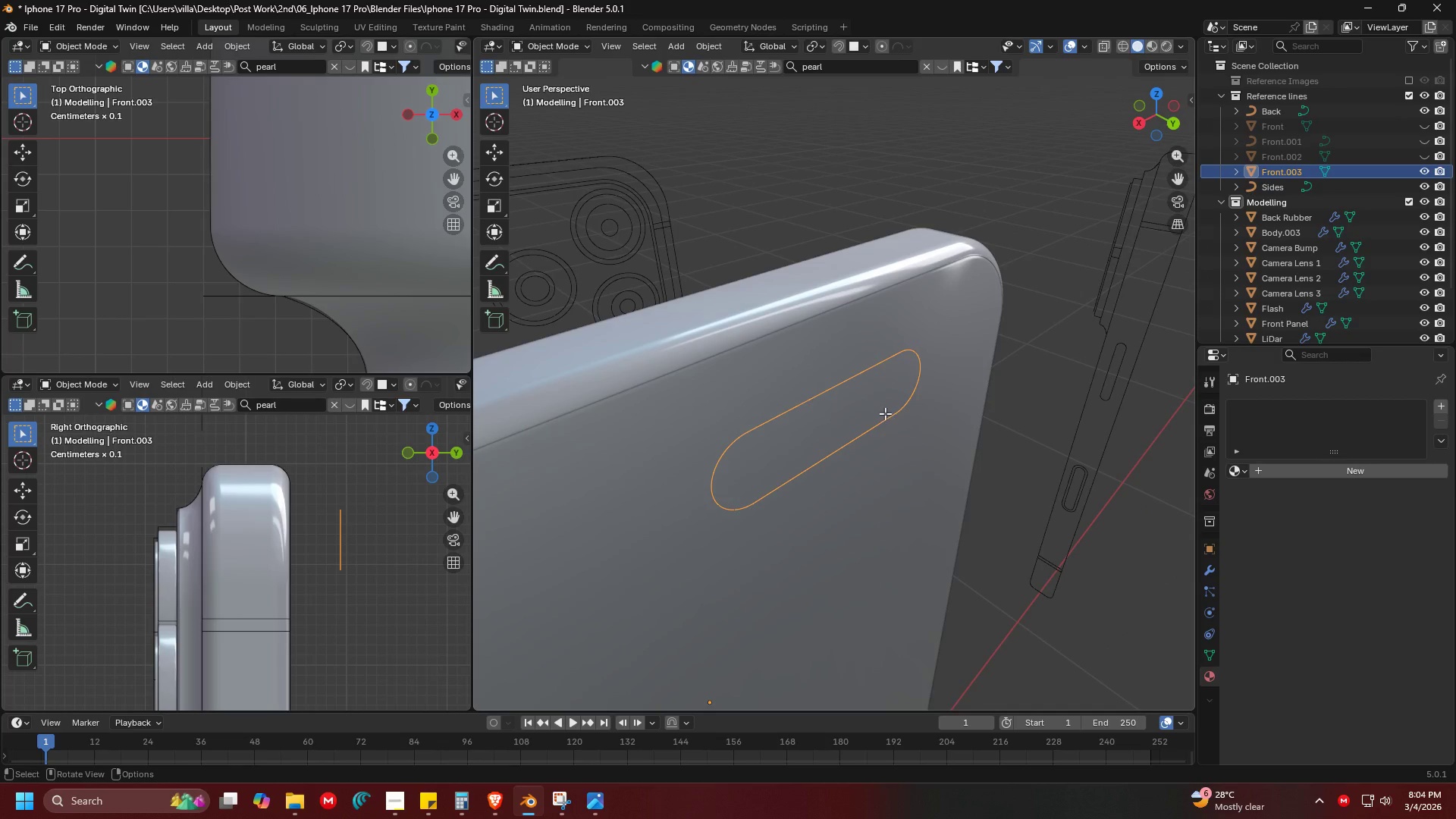 
key(Tab)
 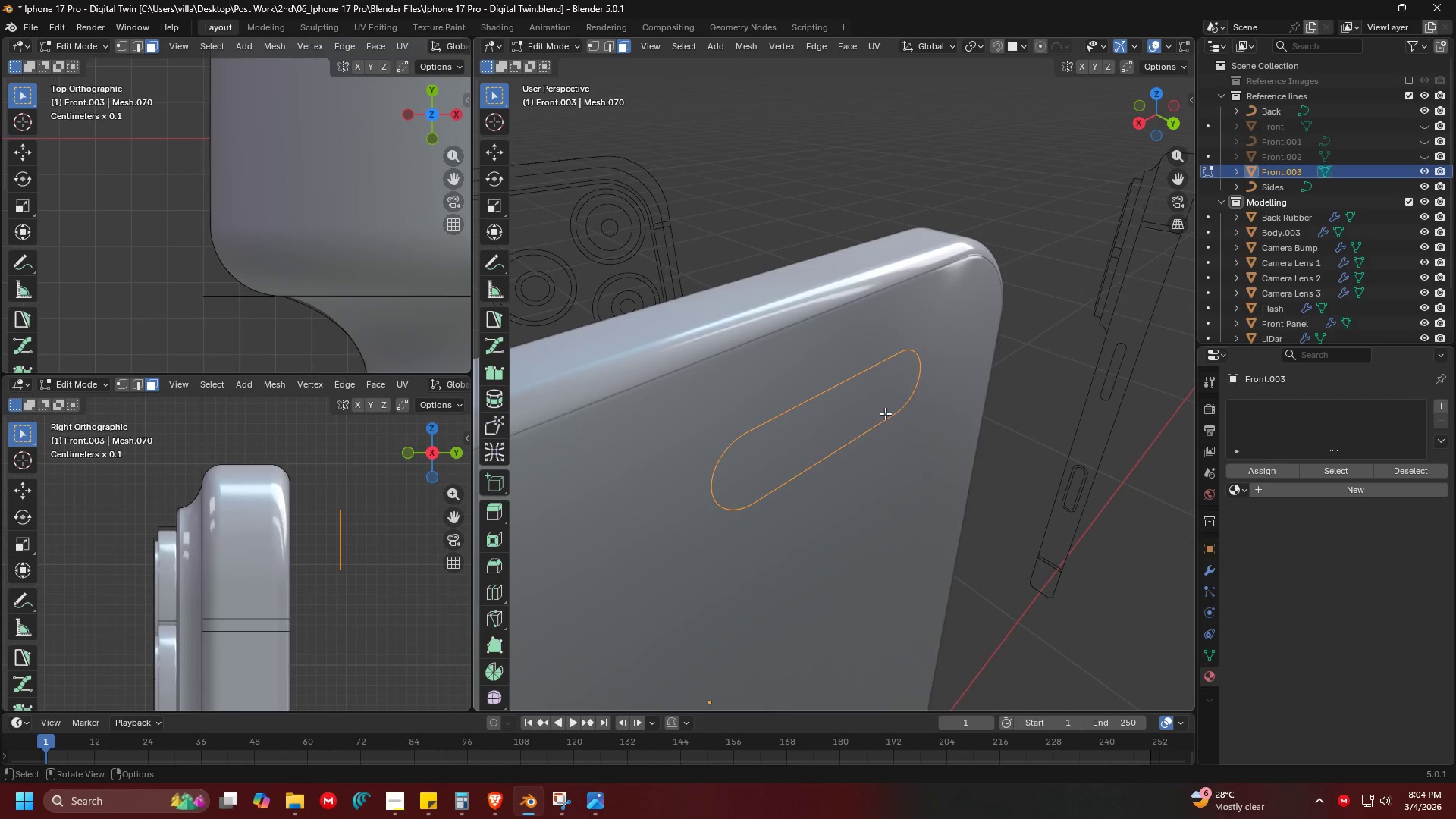 
key(F)
 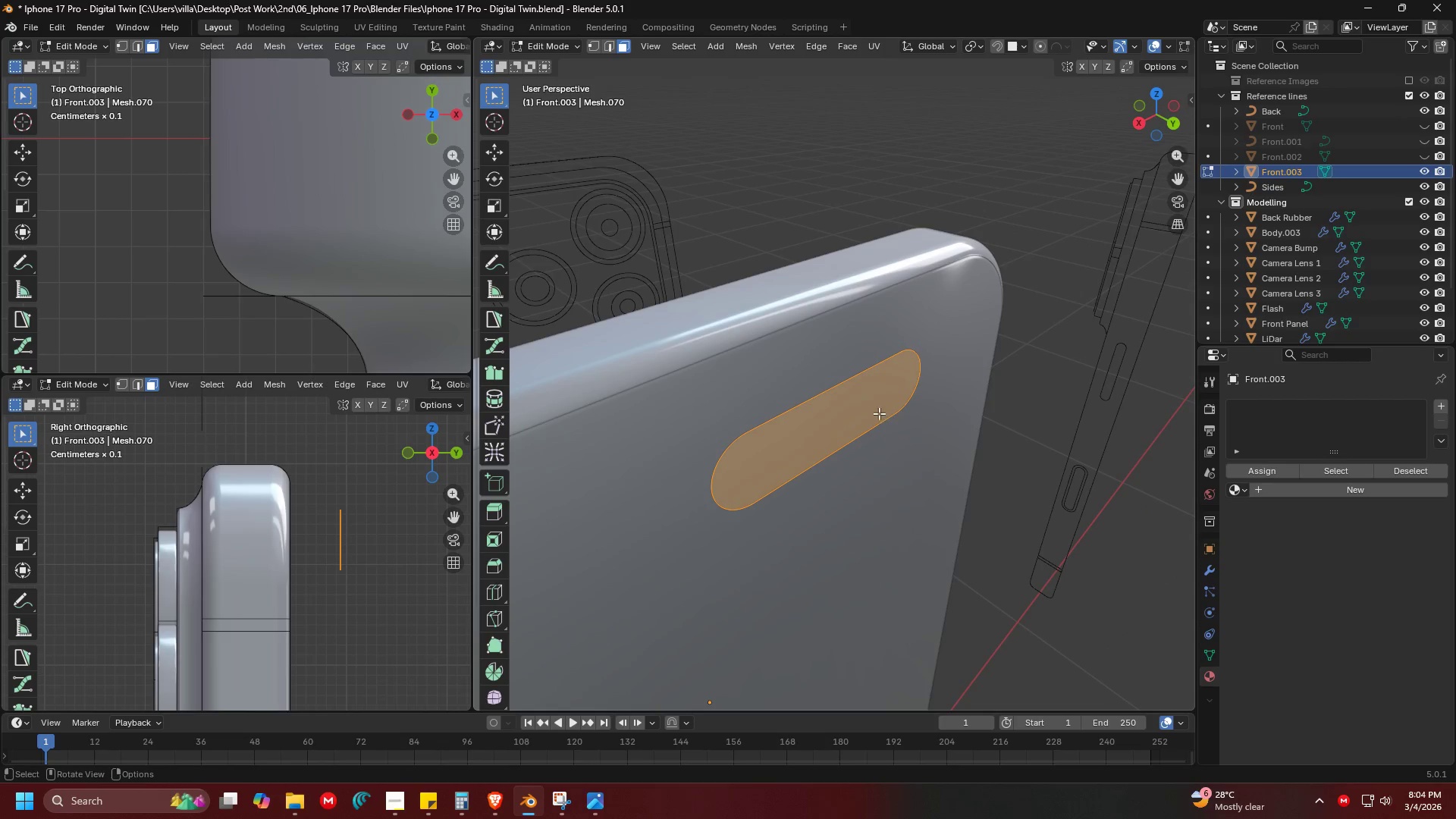 
key(Shift+ShiftLeft)
 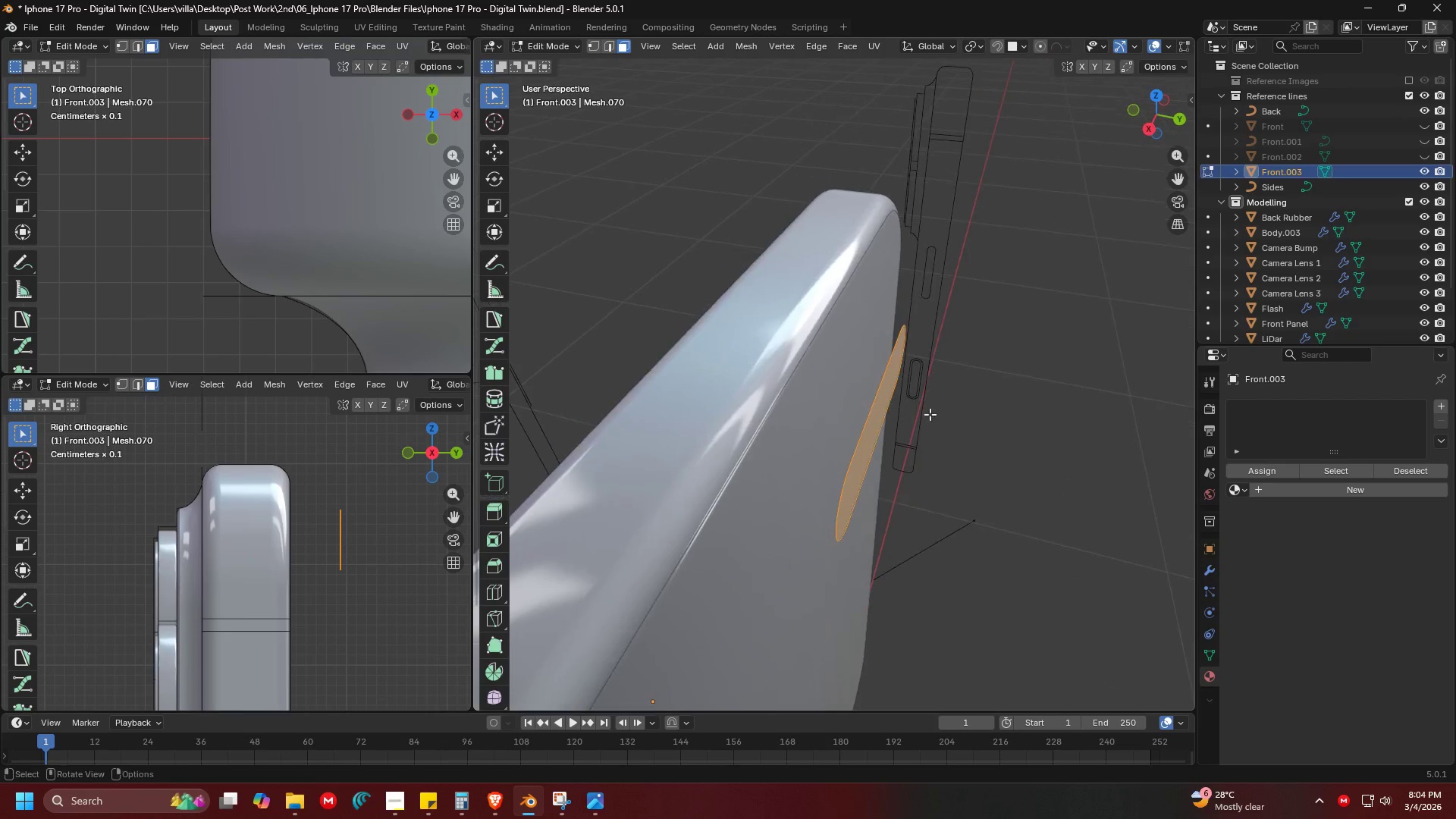 
key(E)
 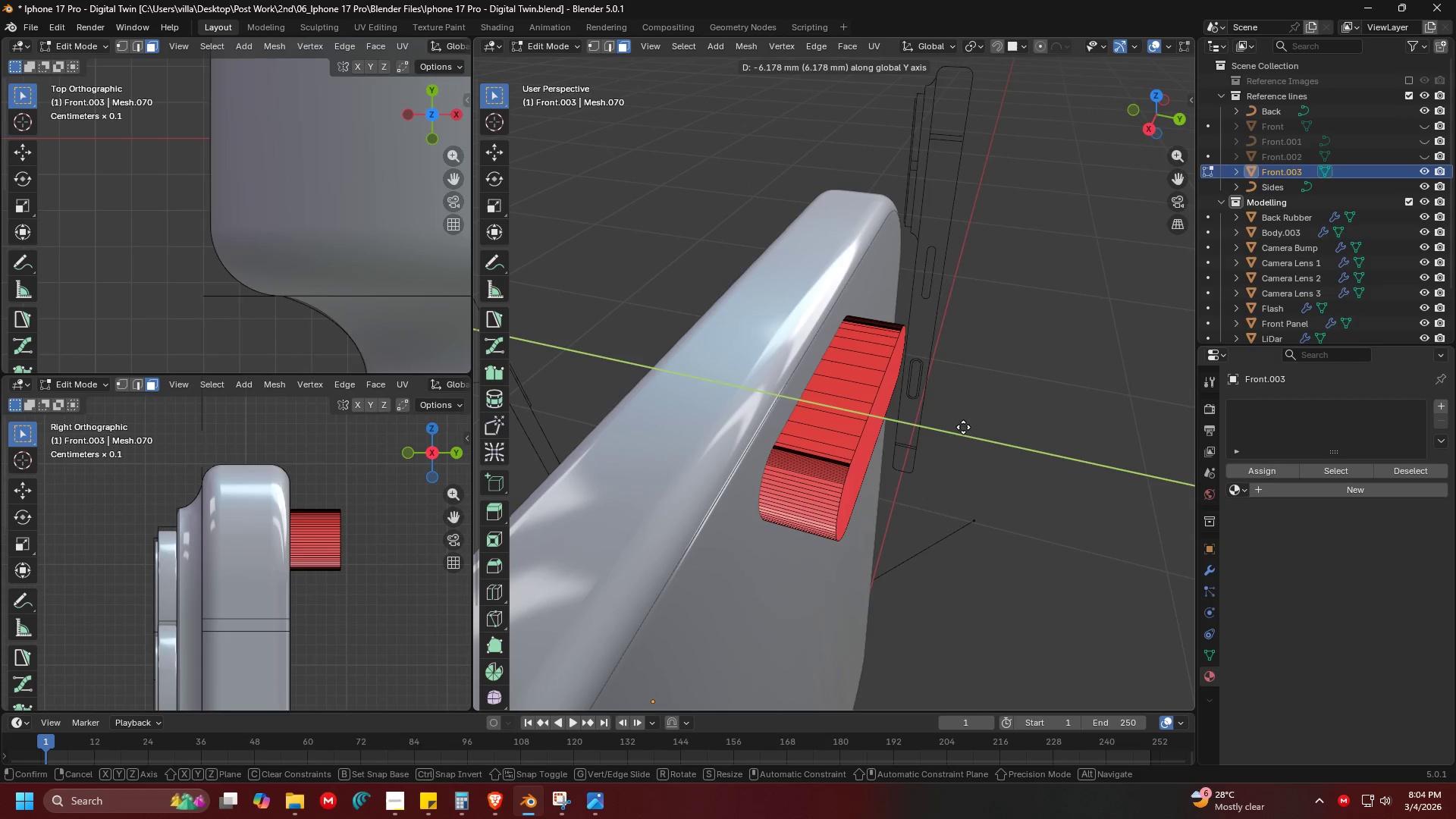 
left_click([942, 426])
 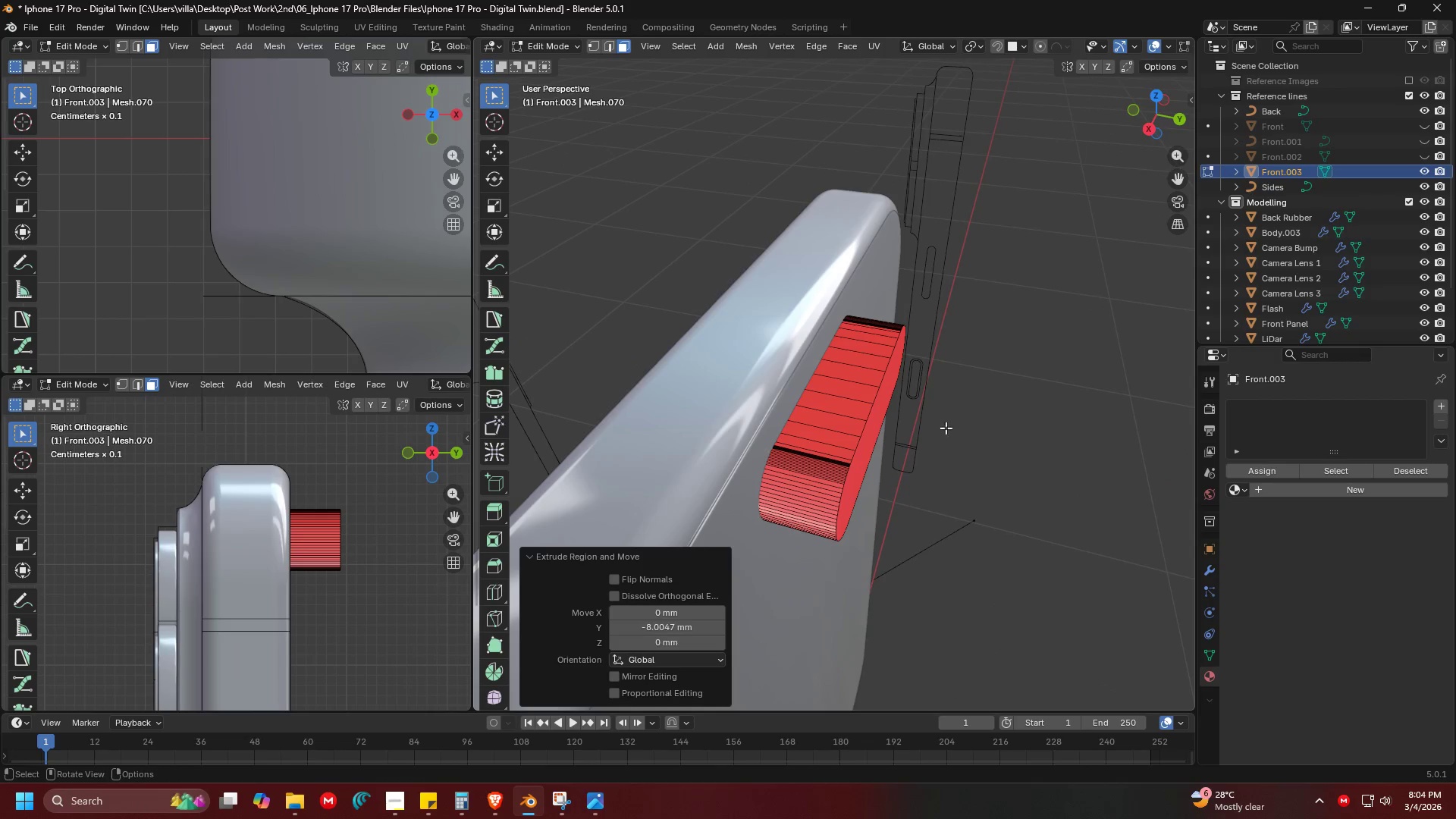 
key(Shift+N)
 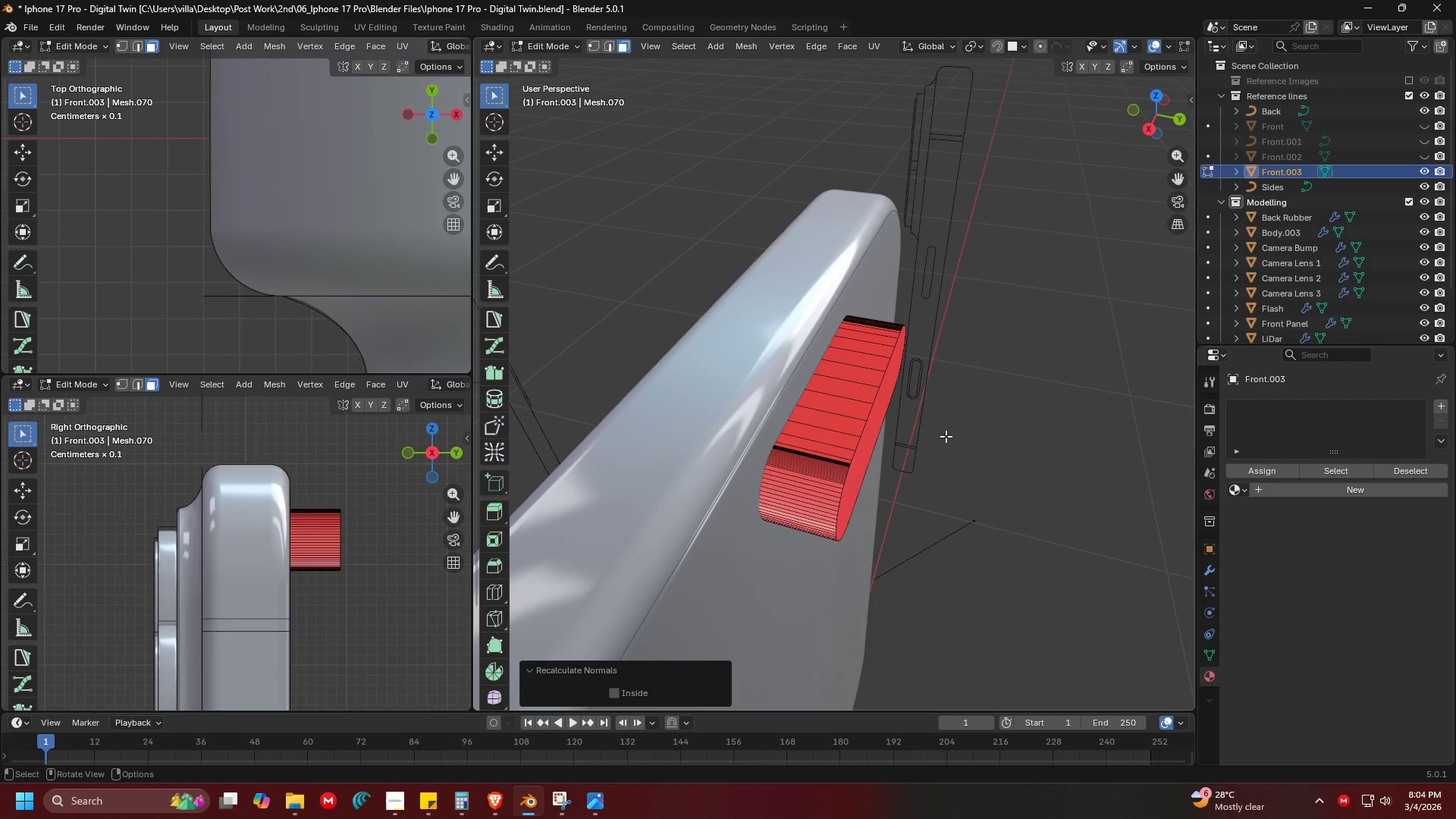 
key(A)
 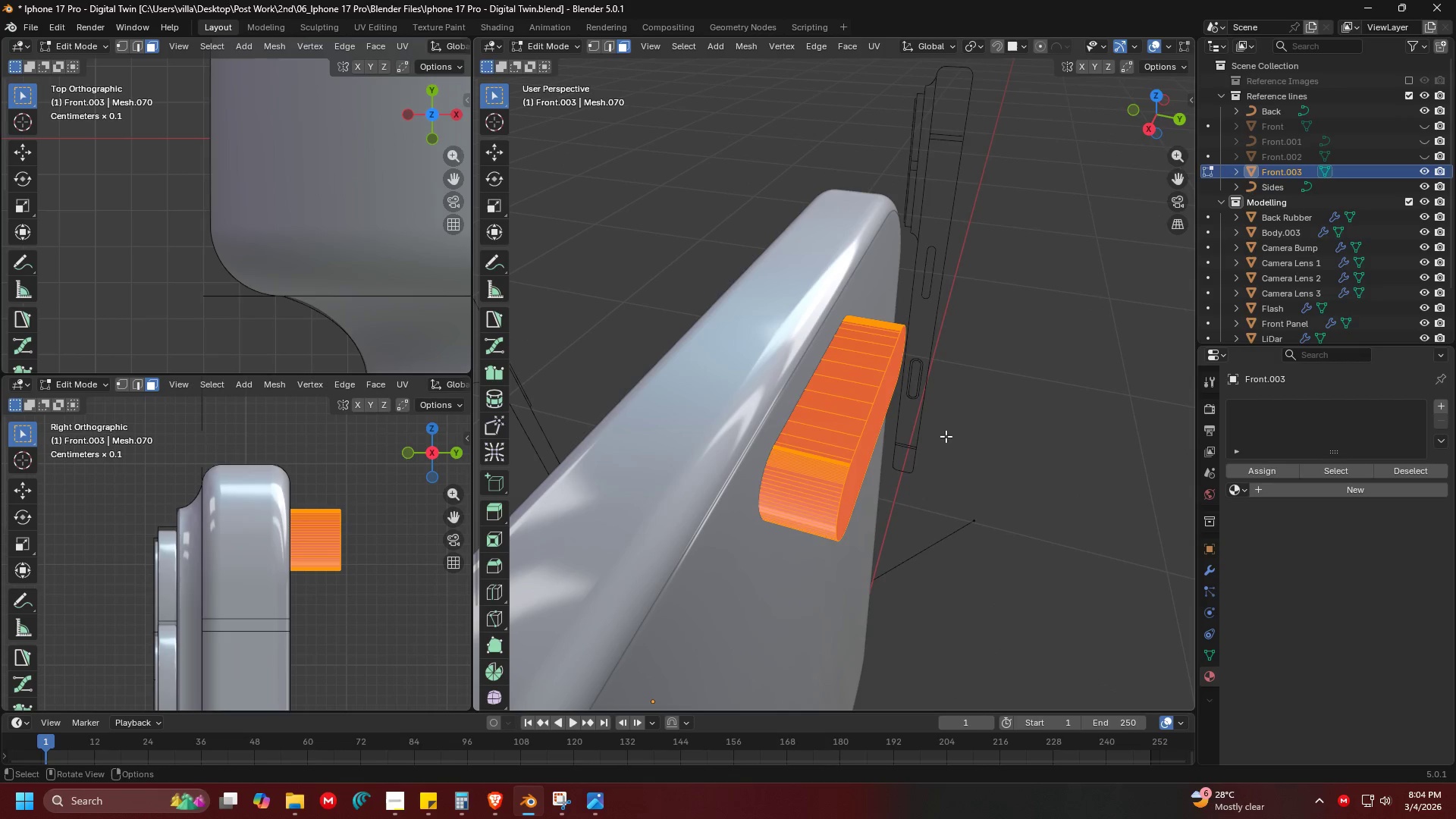 
key(Shift+ShiftLeft)
 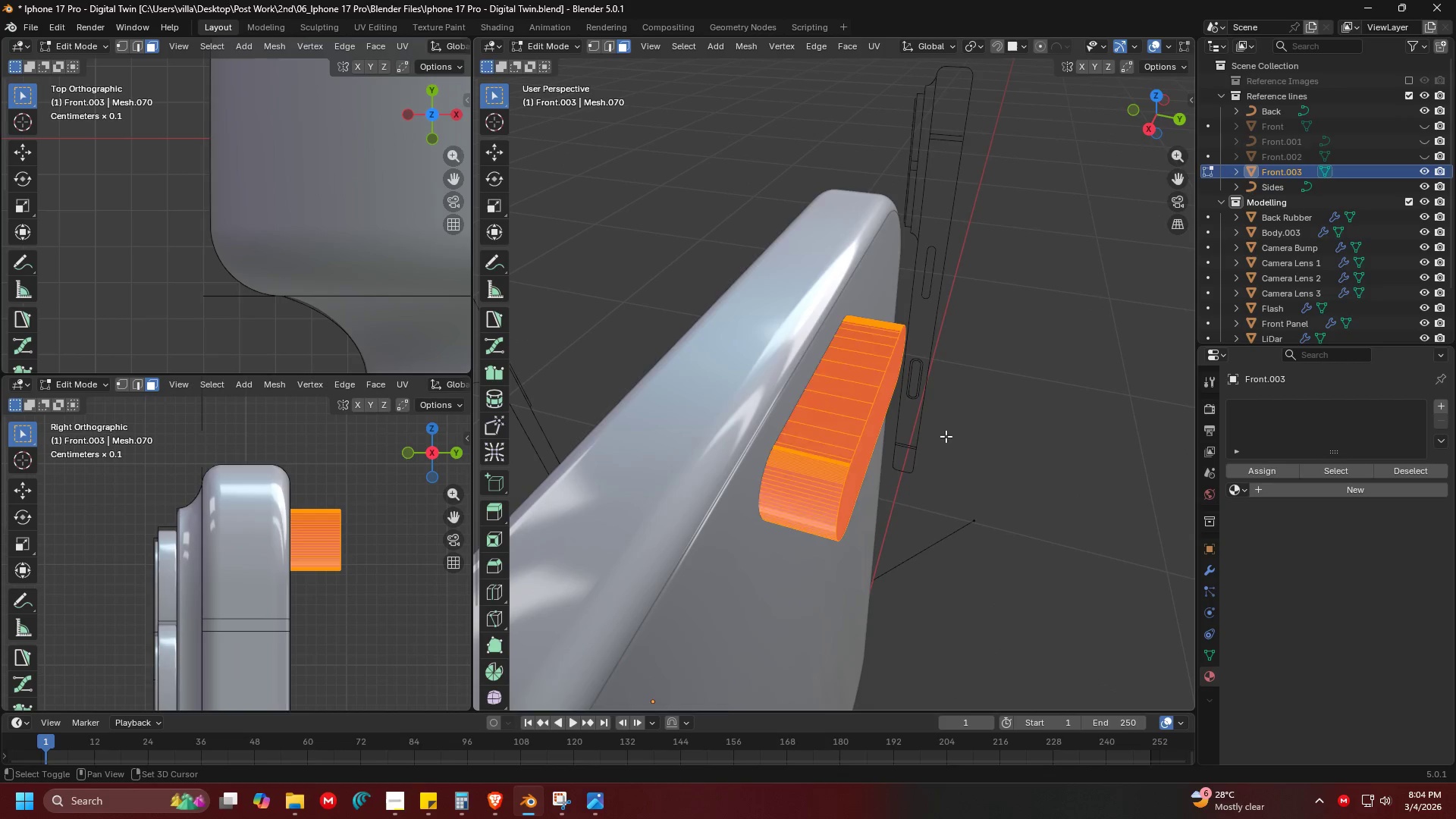 
key(Shift+N)
 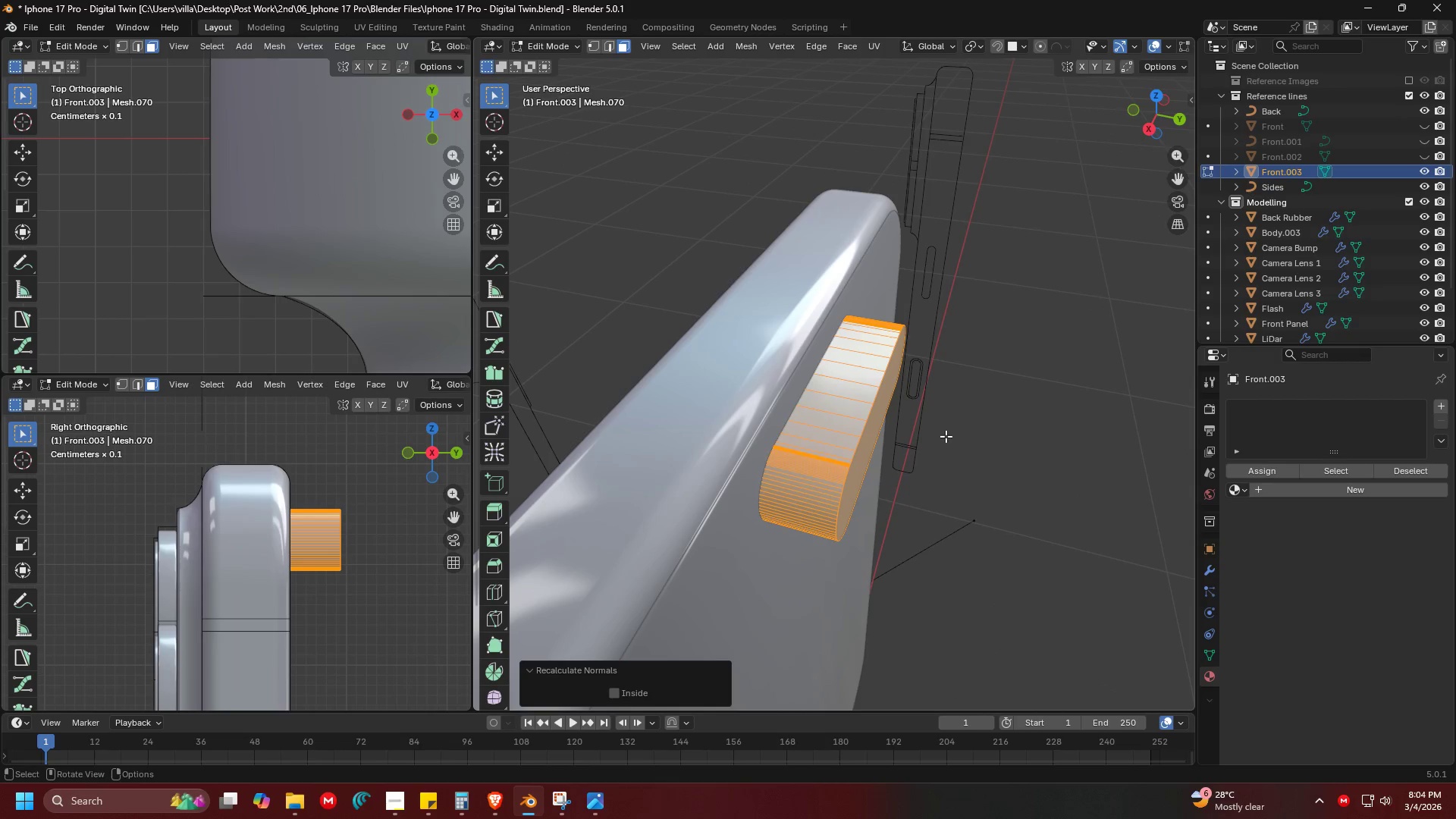 
key(Tab)
 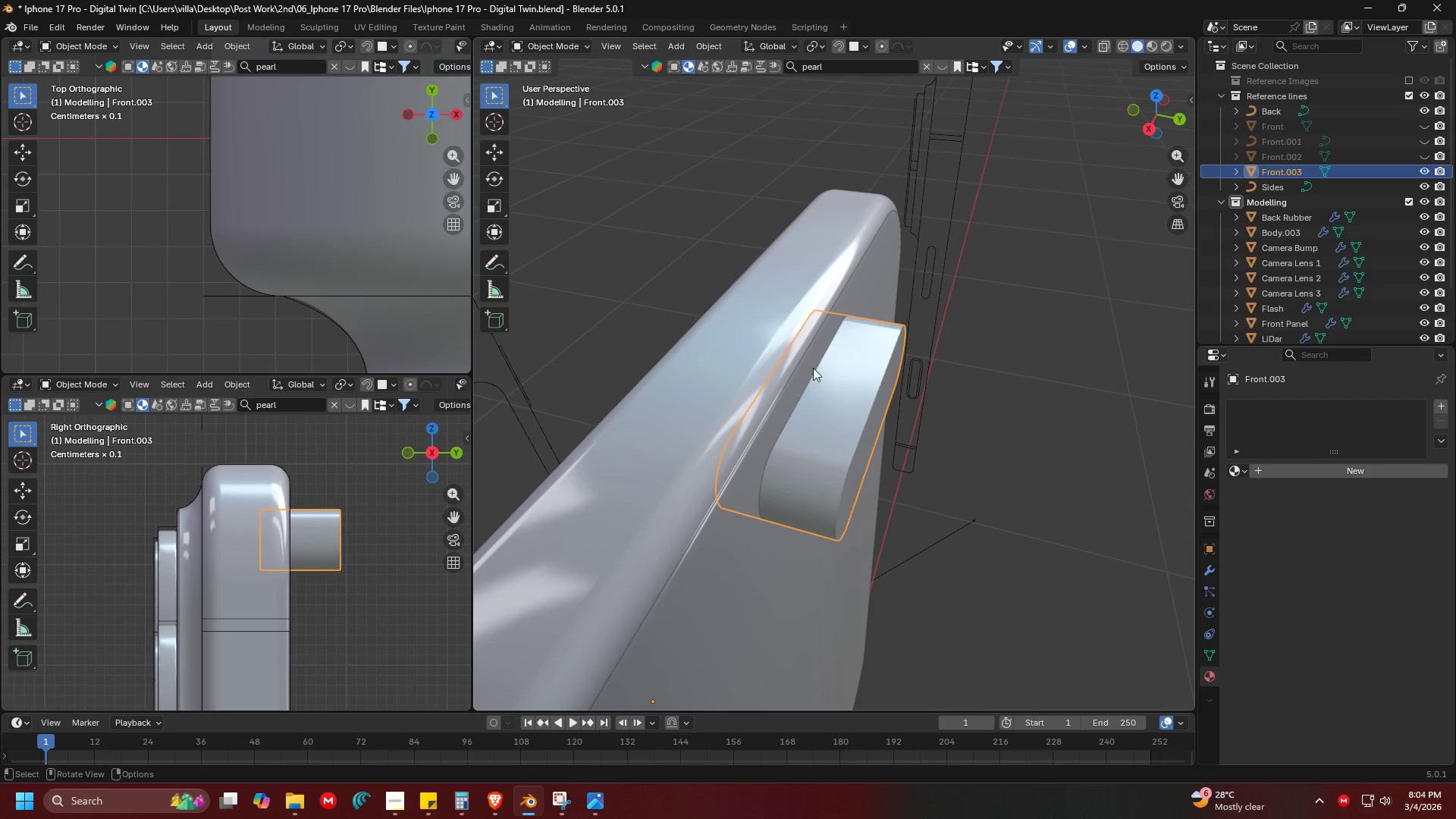 
left_click([811, 367])
 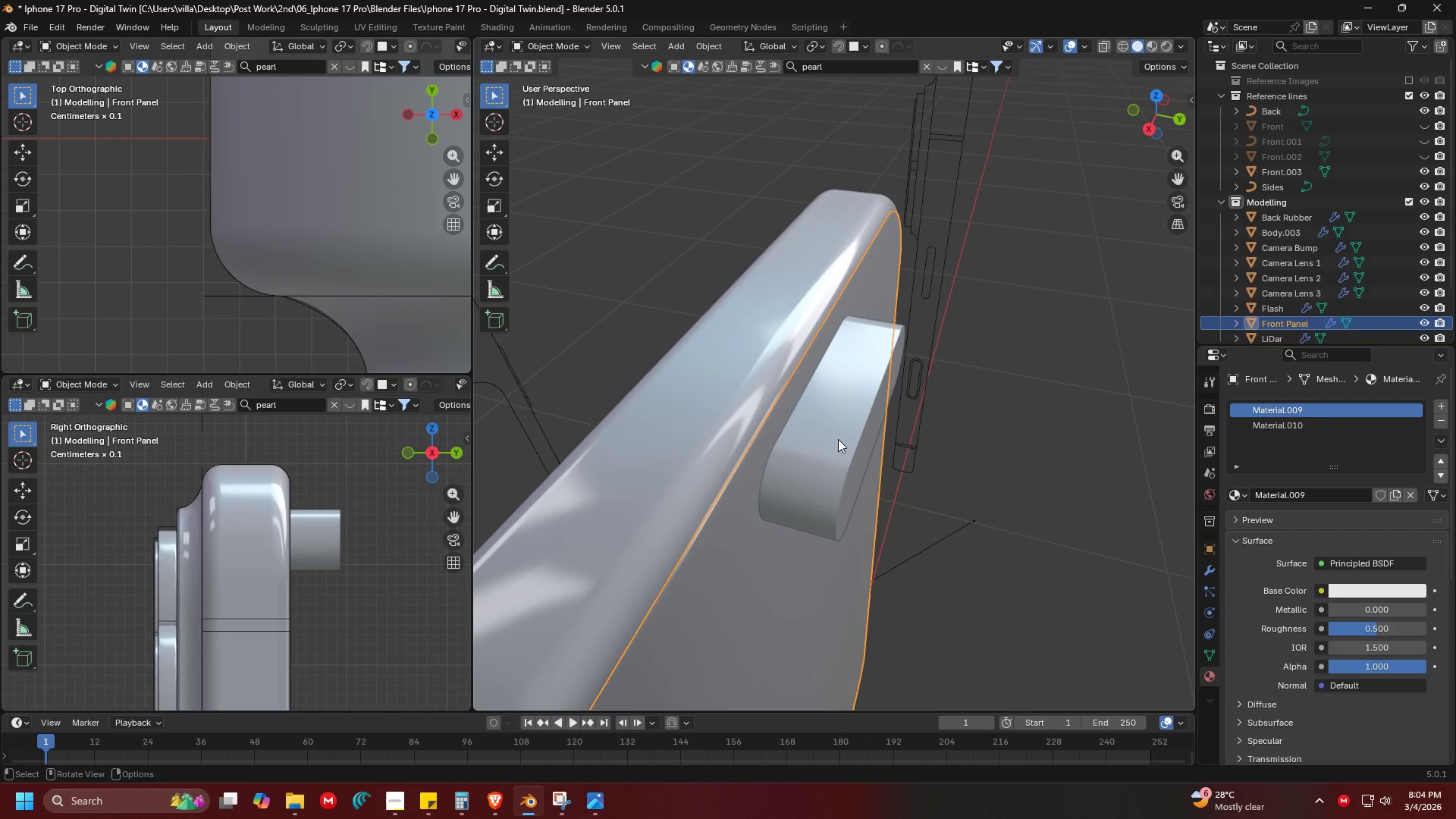 
left_click([838, 439])
 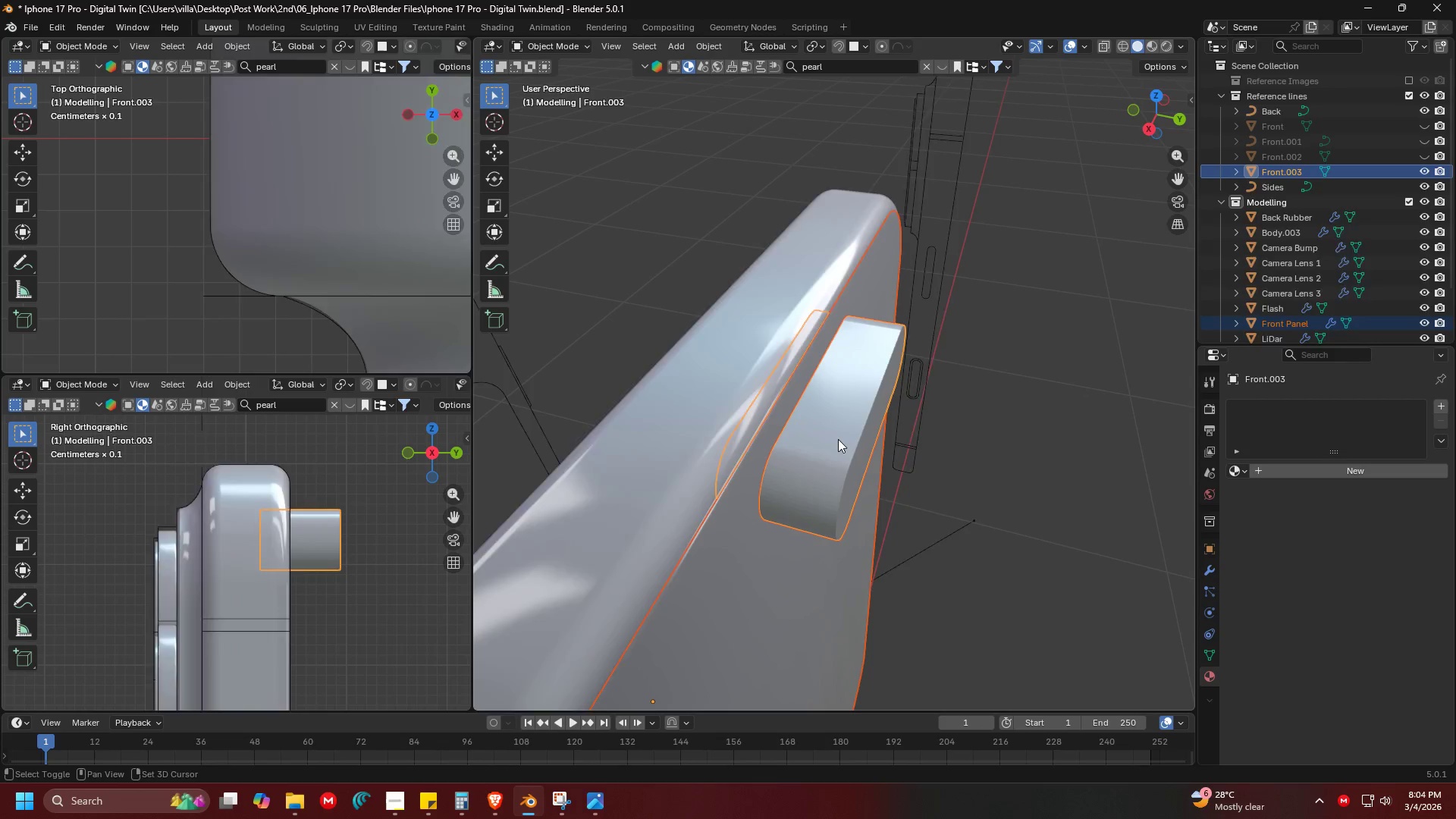 
key(Shift+H)
 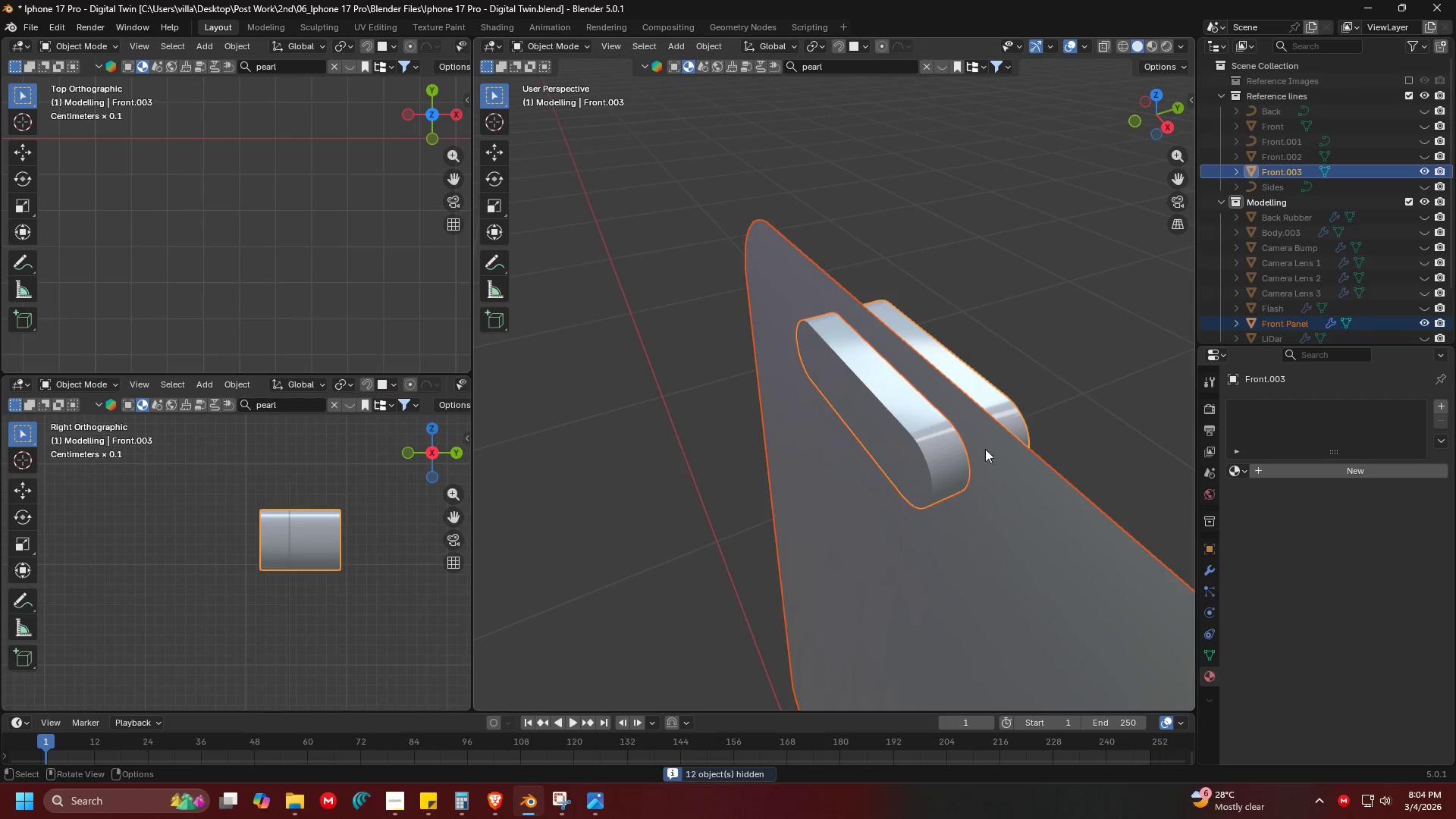 
left_click([1040, 522])
 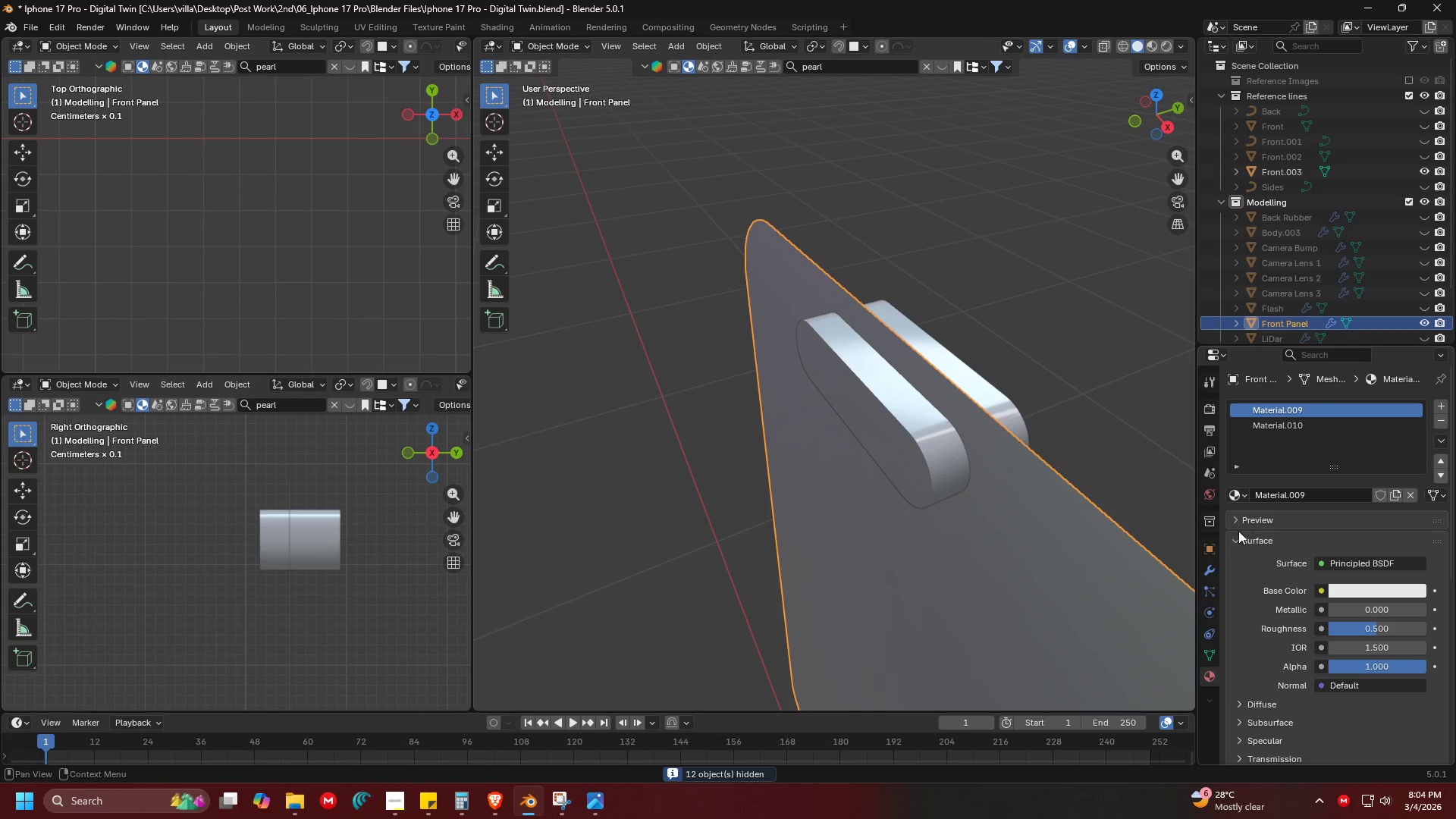 
left_click([1211, 563])
 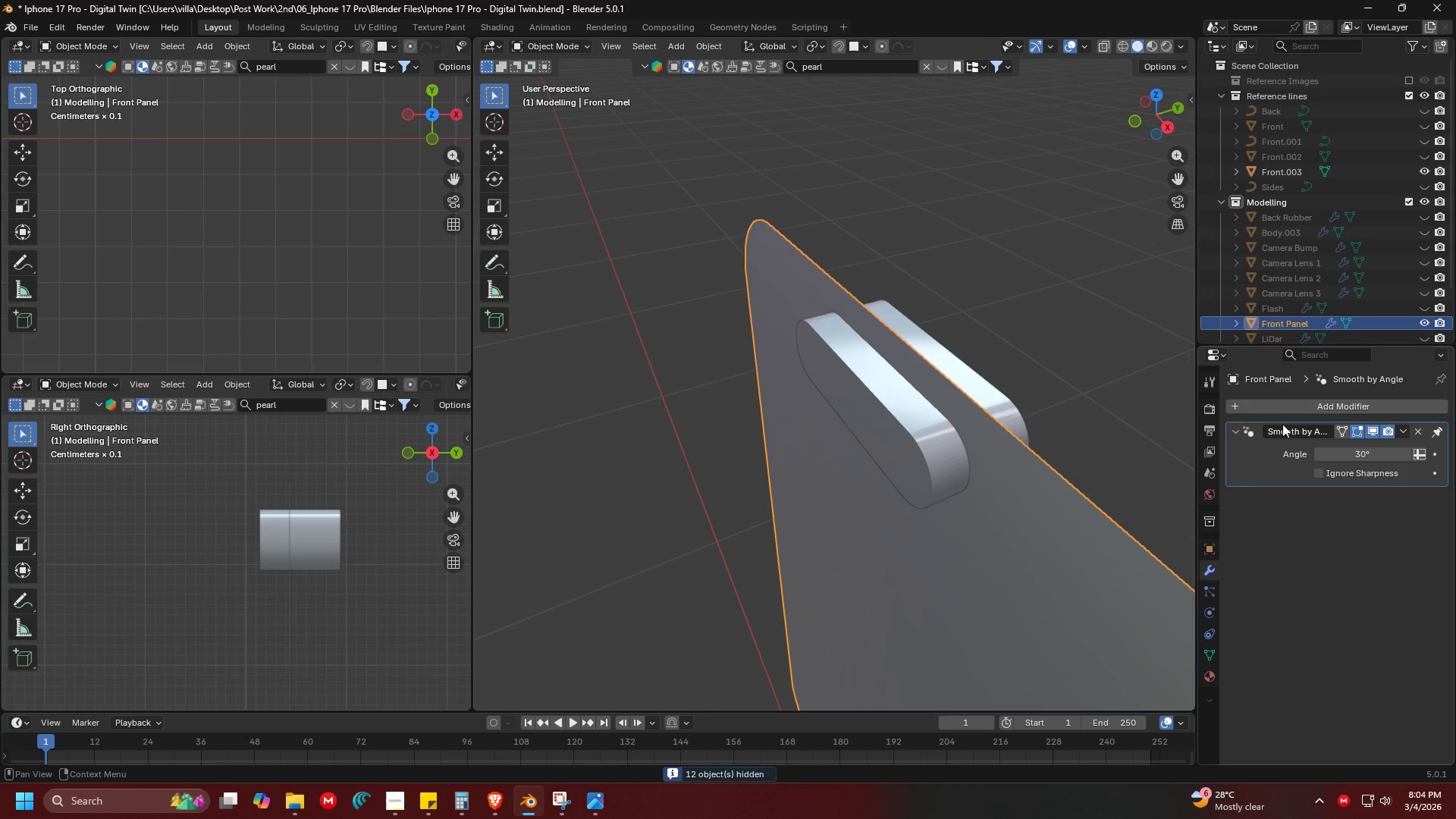 
left_click([1285, 409])
 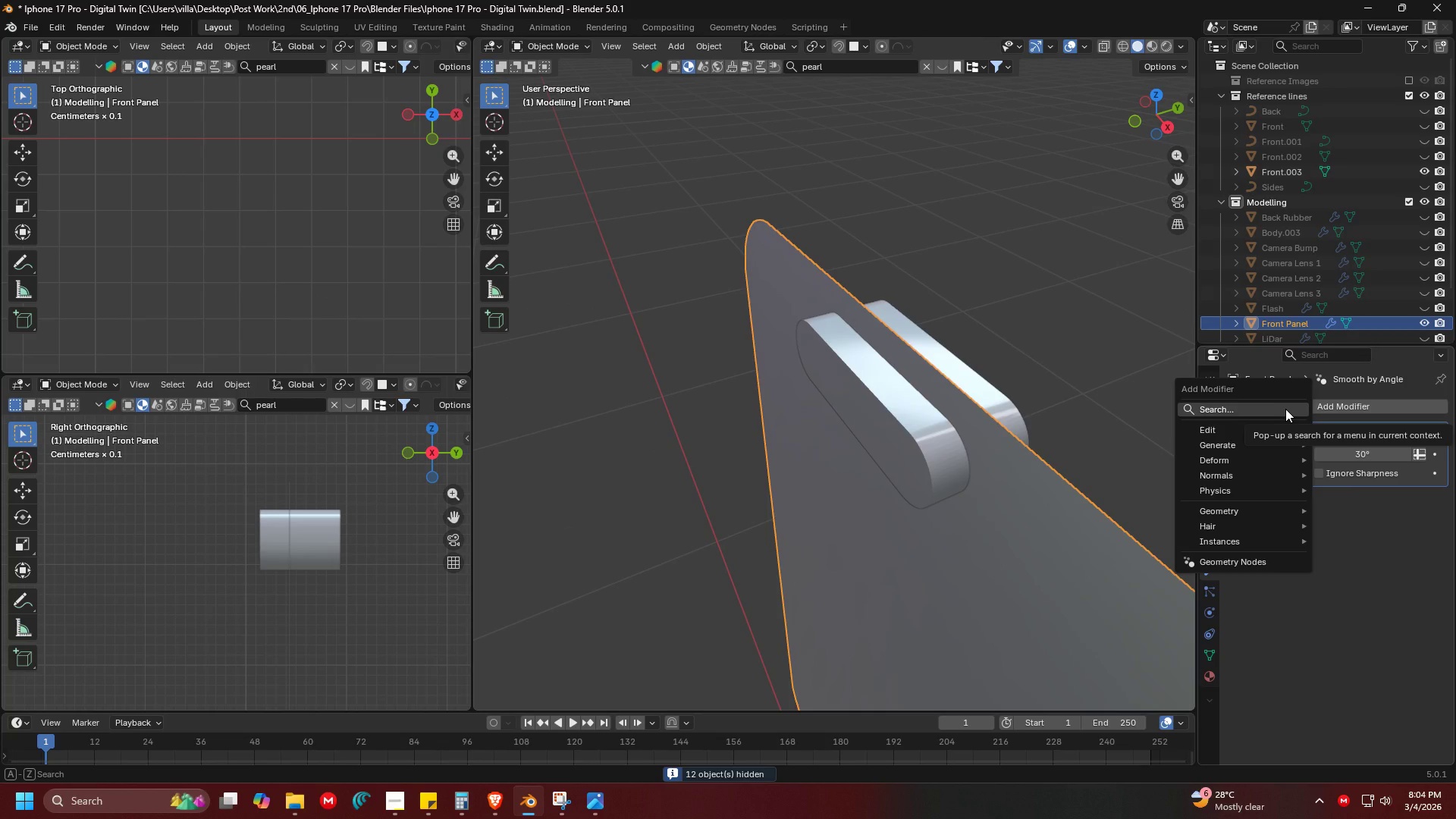 
left_click([1285, 409])
 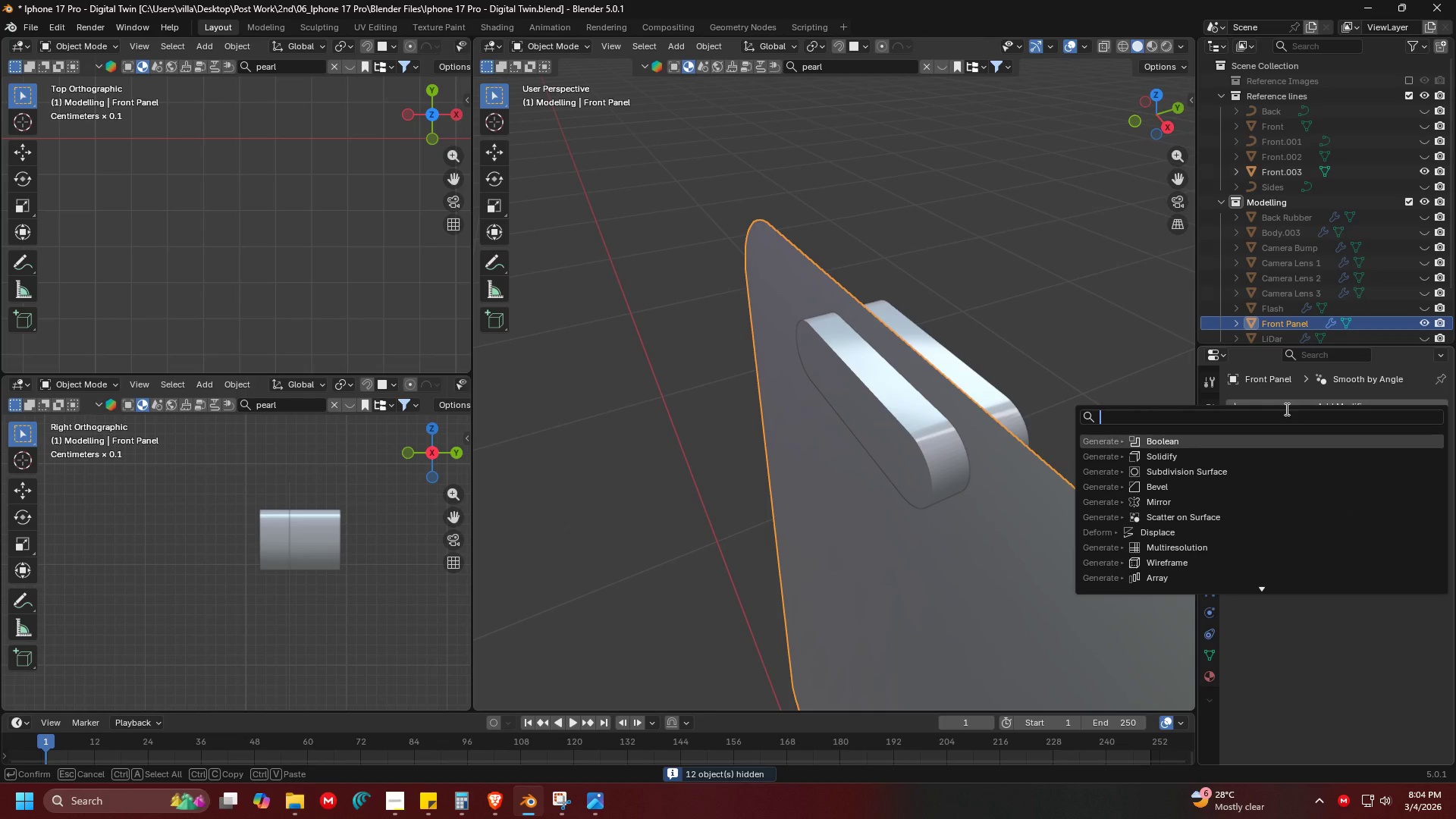 
type(bool)
 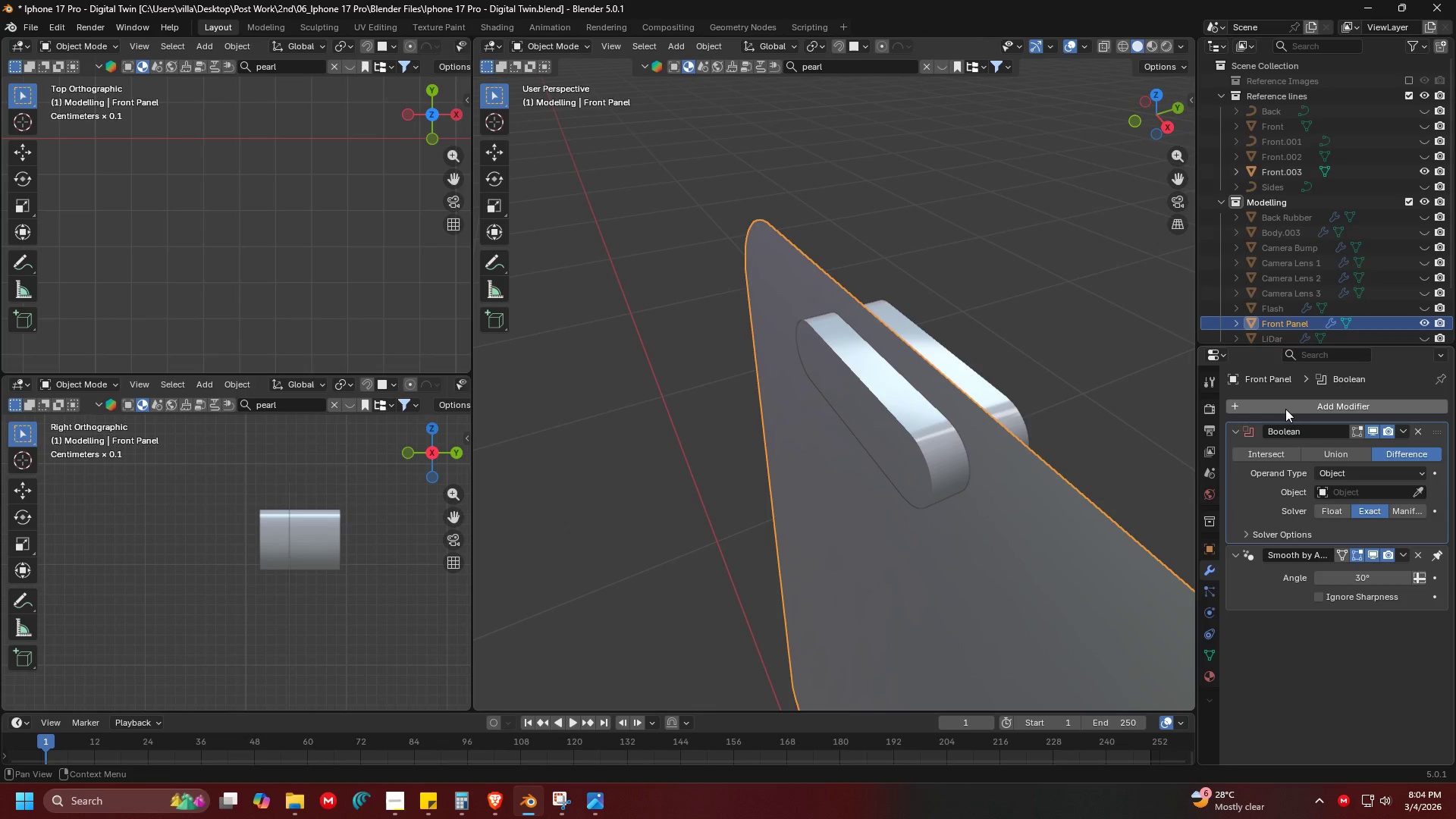 
key(Enter)
 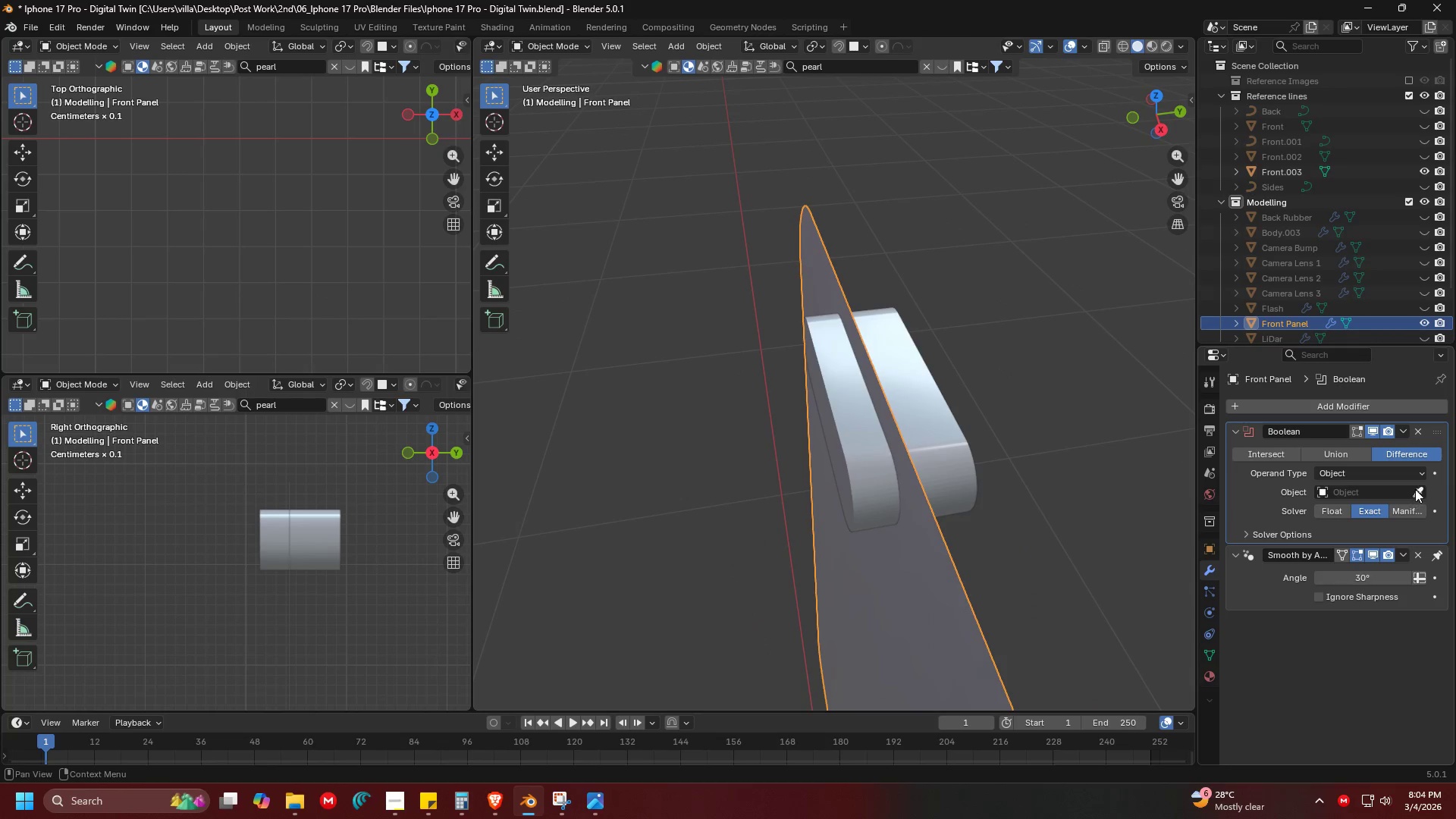 
left_click([943, 402])
 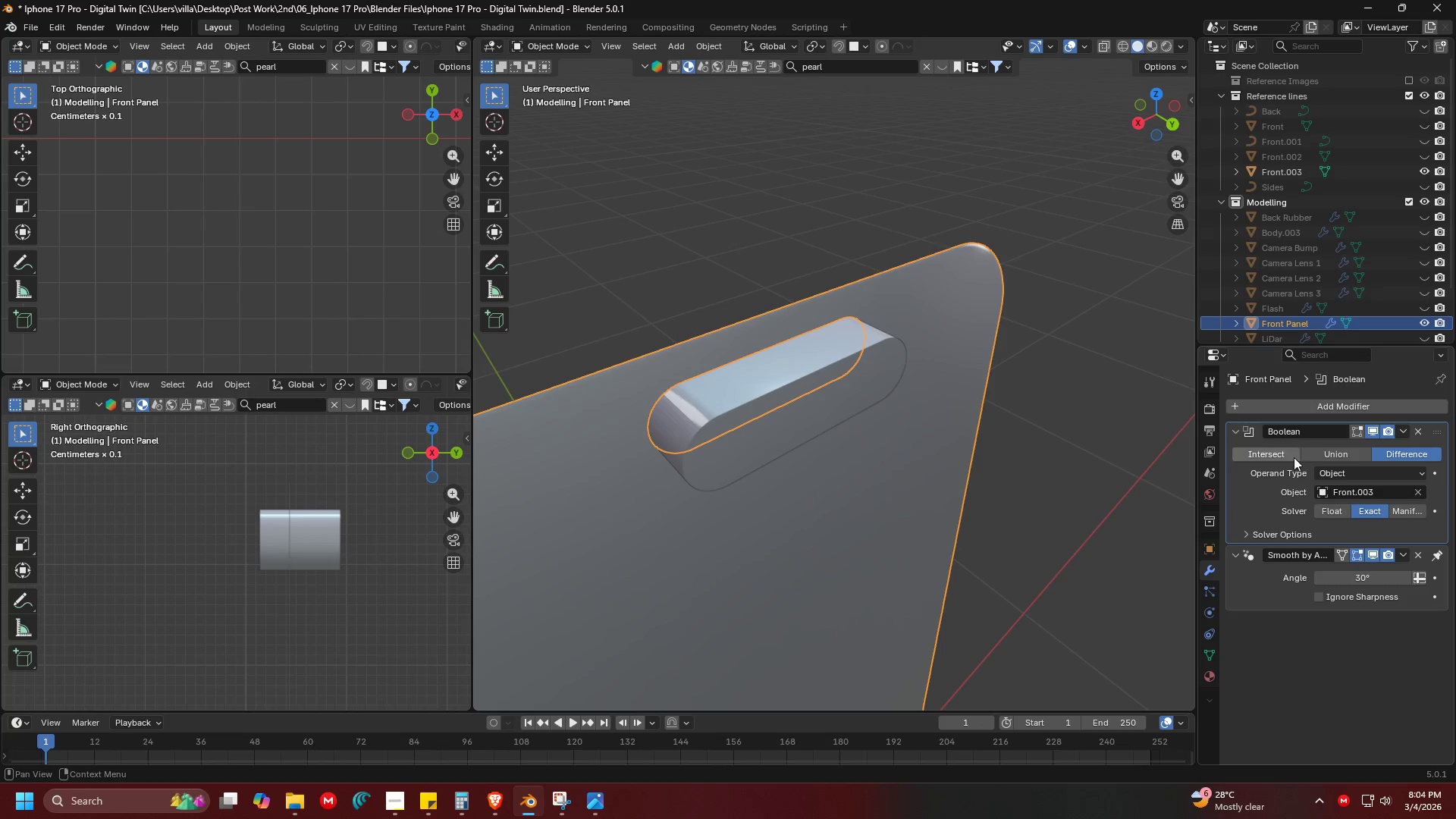 
left_click([1401, 431])
 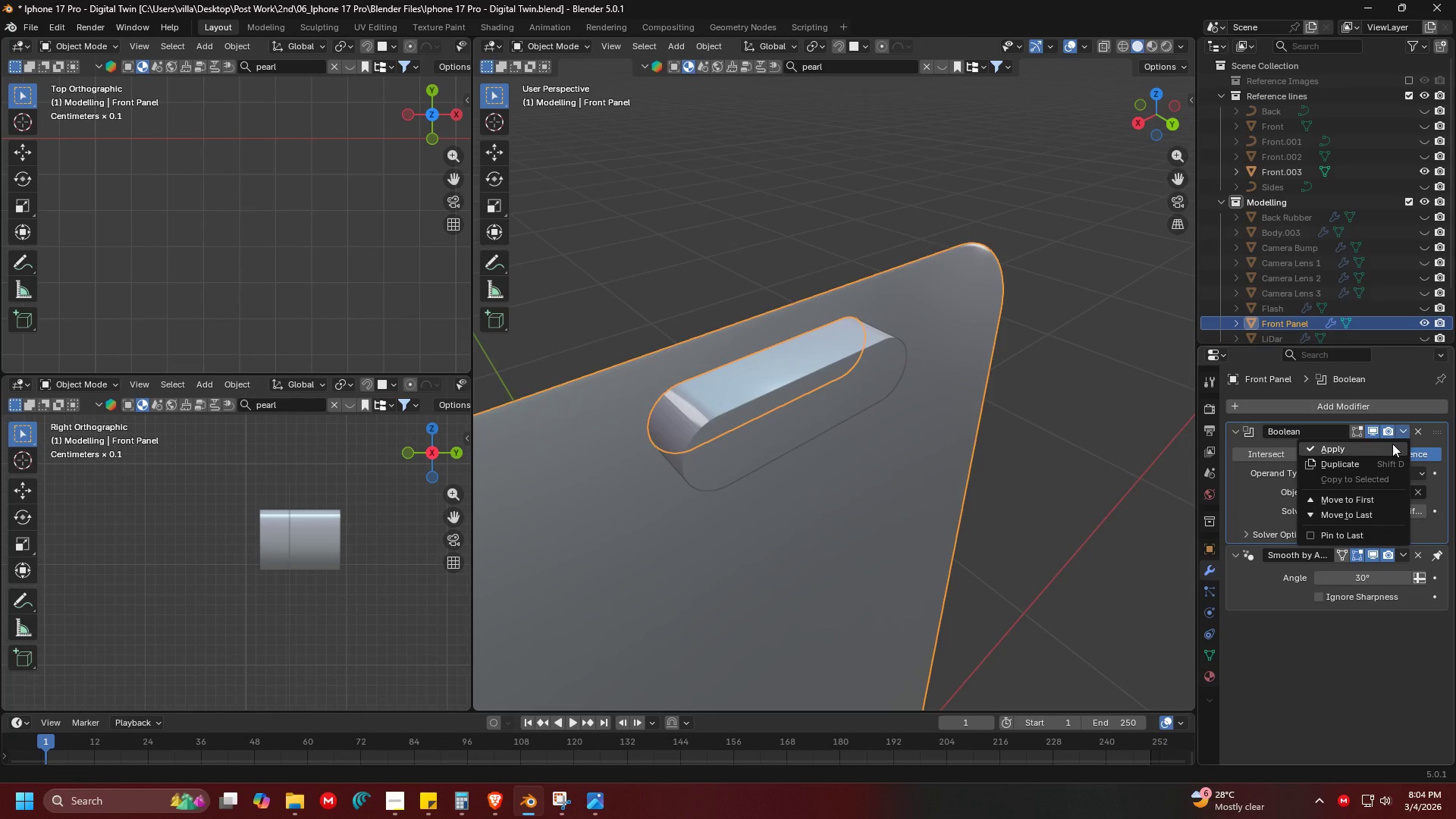 
left_click([1392, 444])
 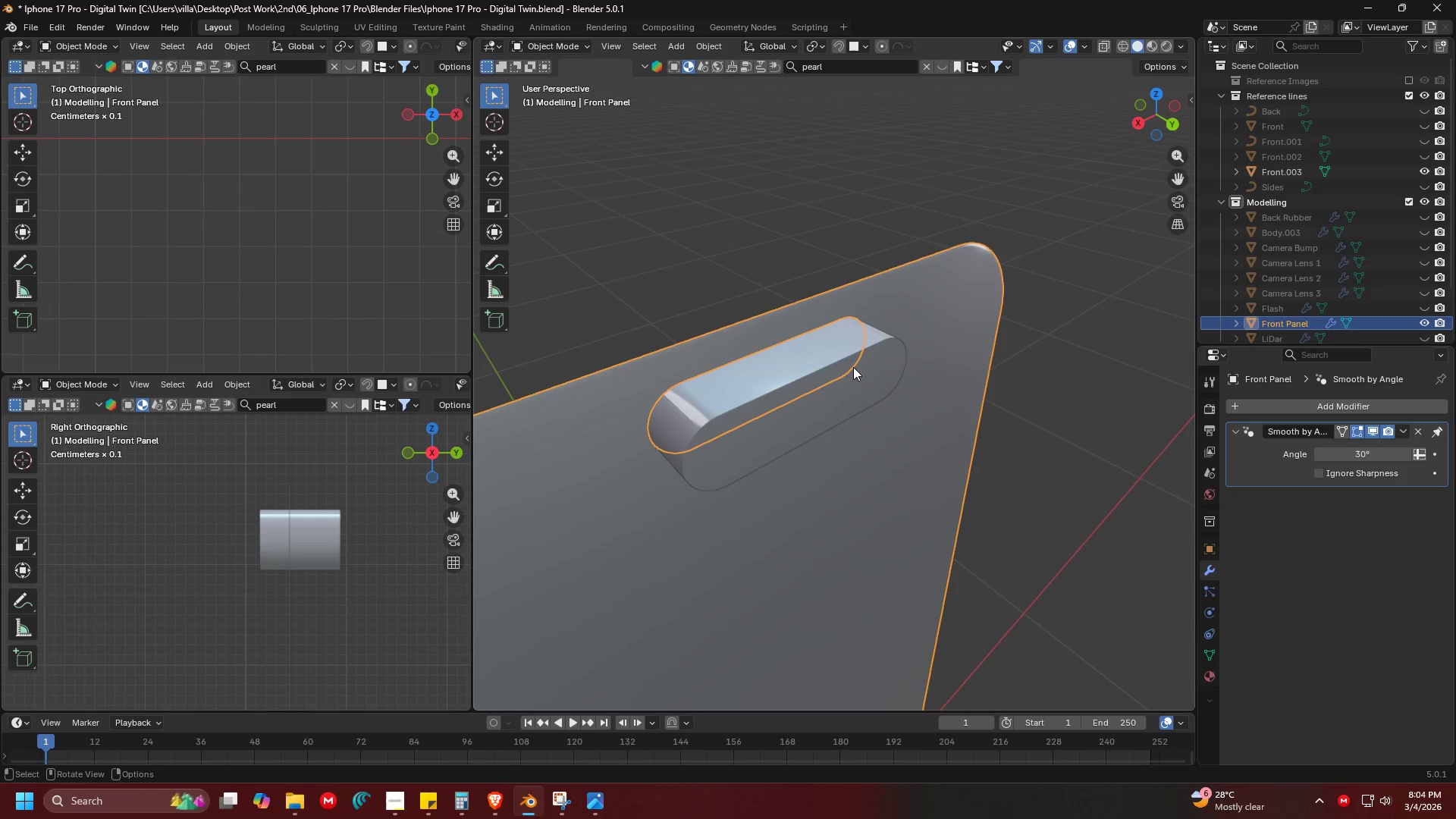 
left_click([846, 371])
 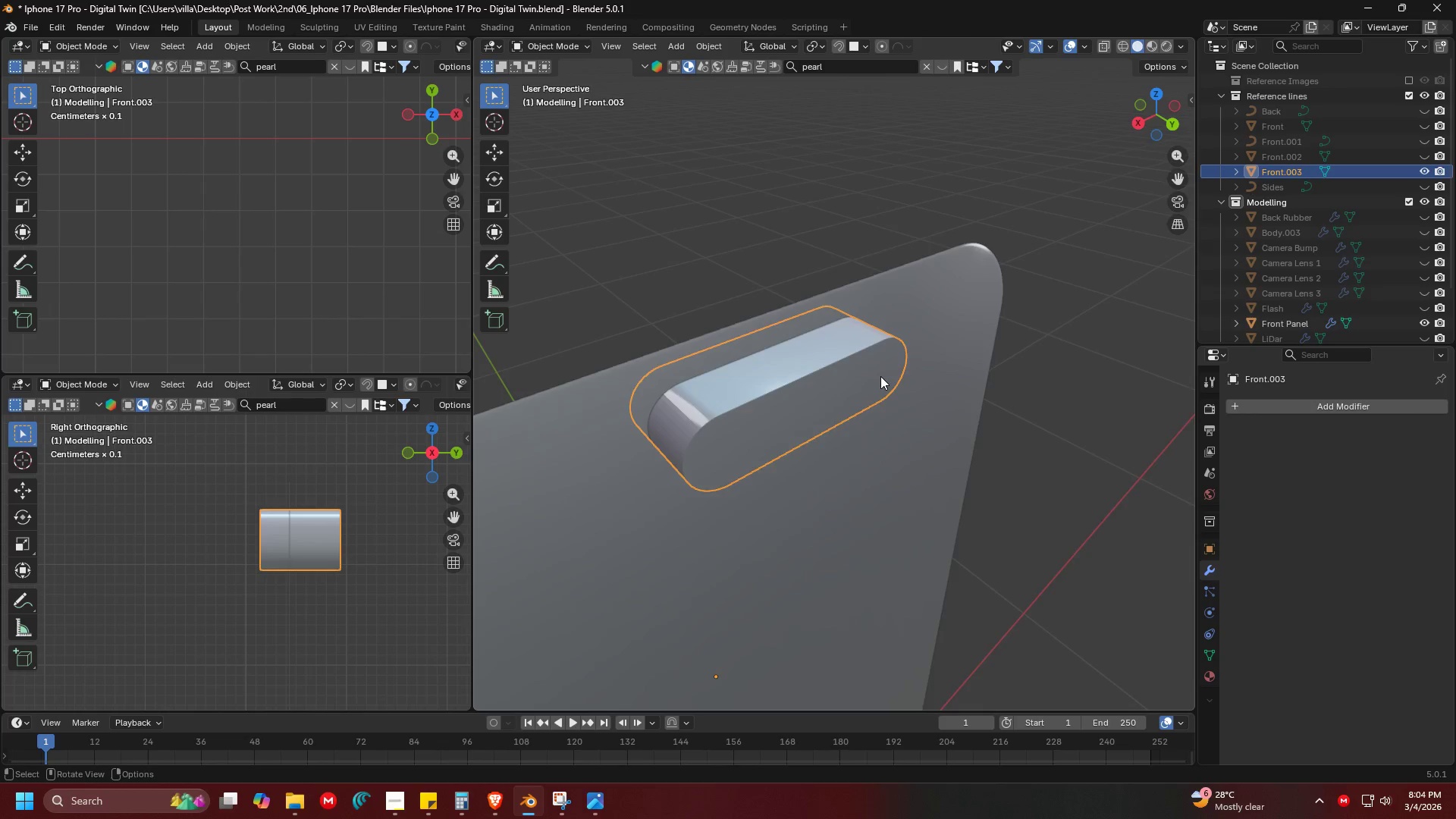 
scroll: coordinate [938, 391], scroll_direction: up, amount: 3.0
 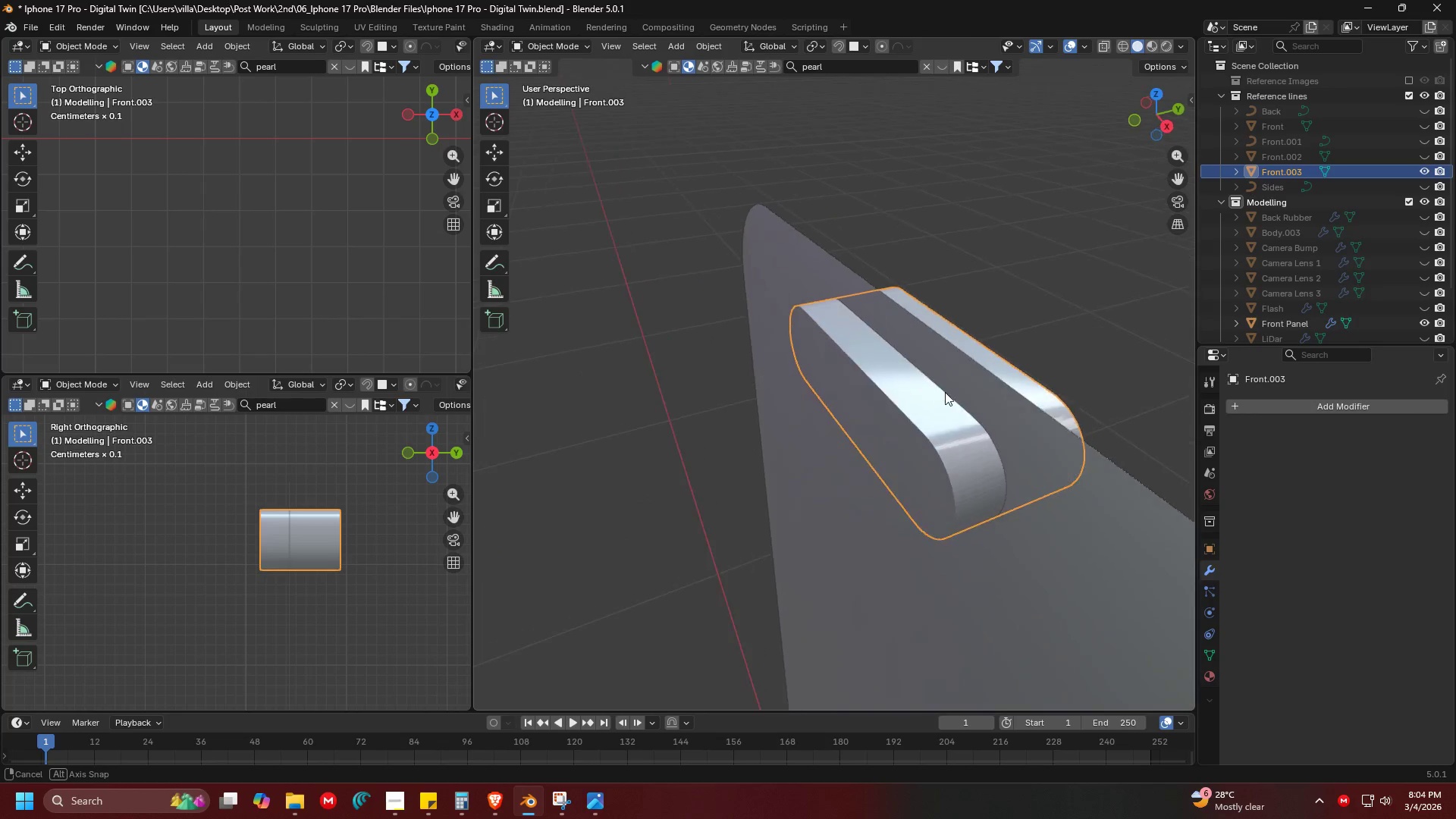 
key(Tab)
type(sxzy0)
 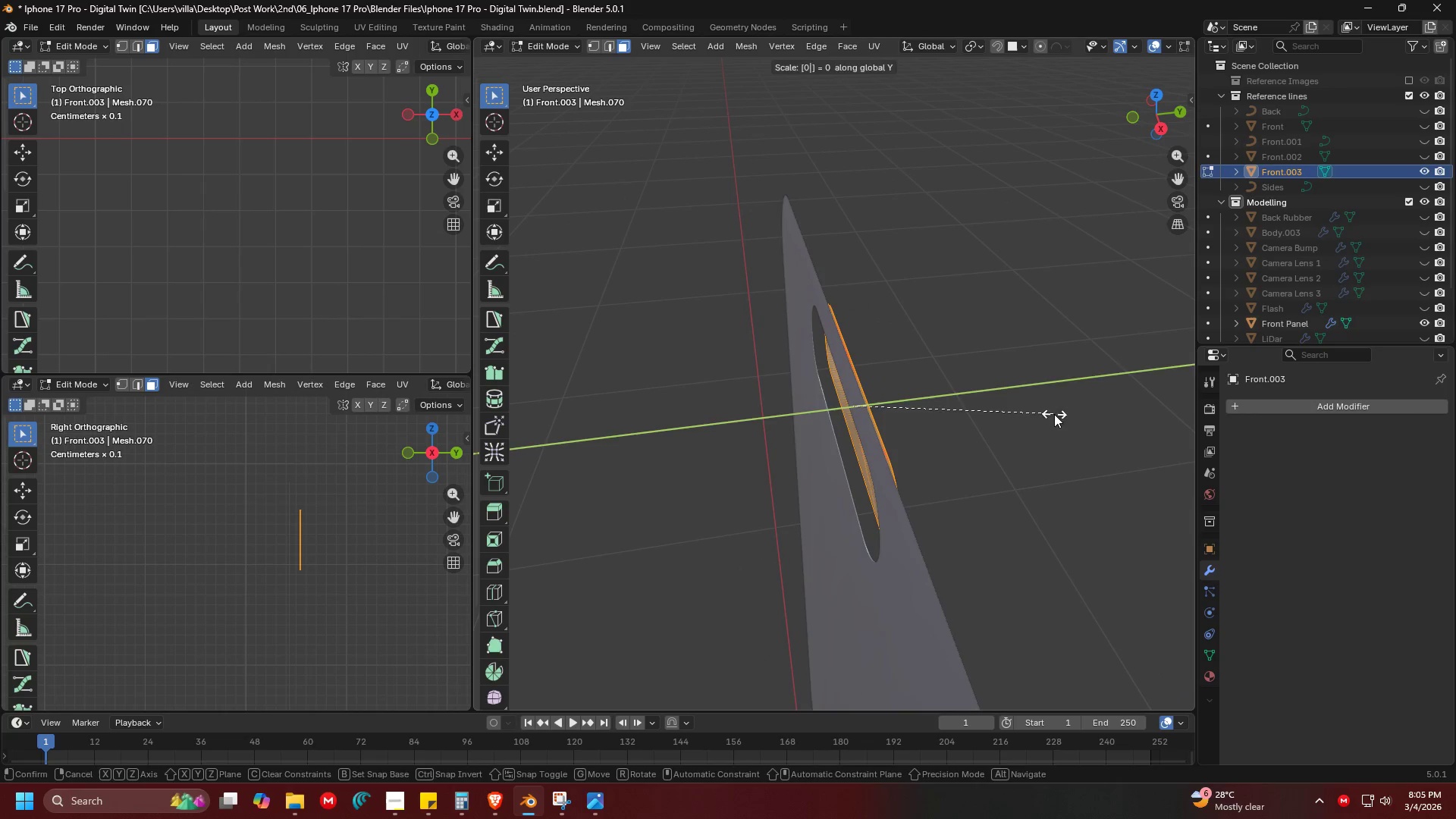 
key(Enter)
 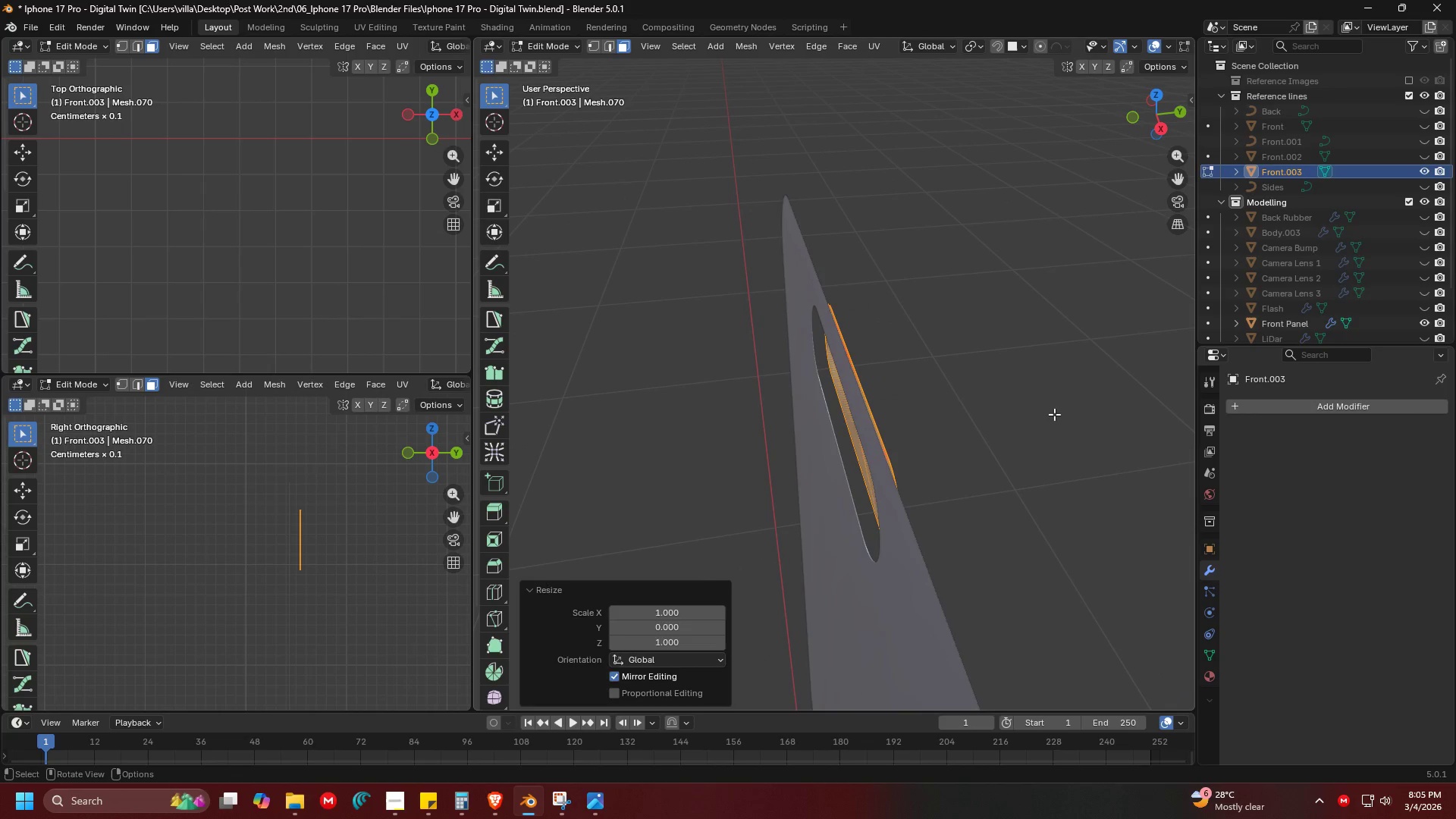 
type(am)
 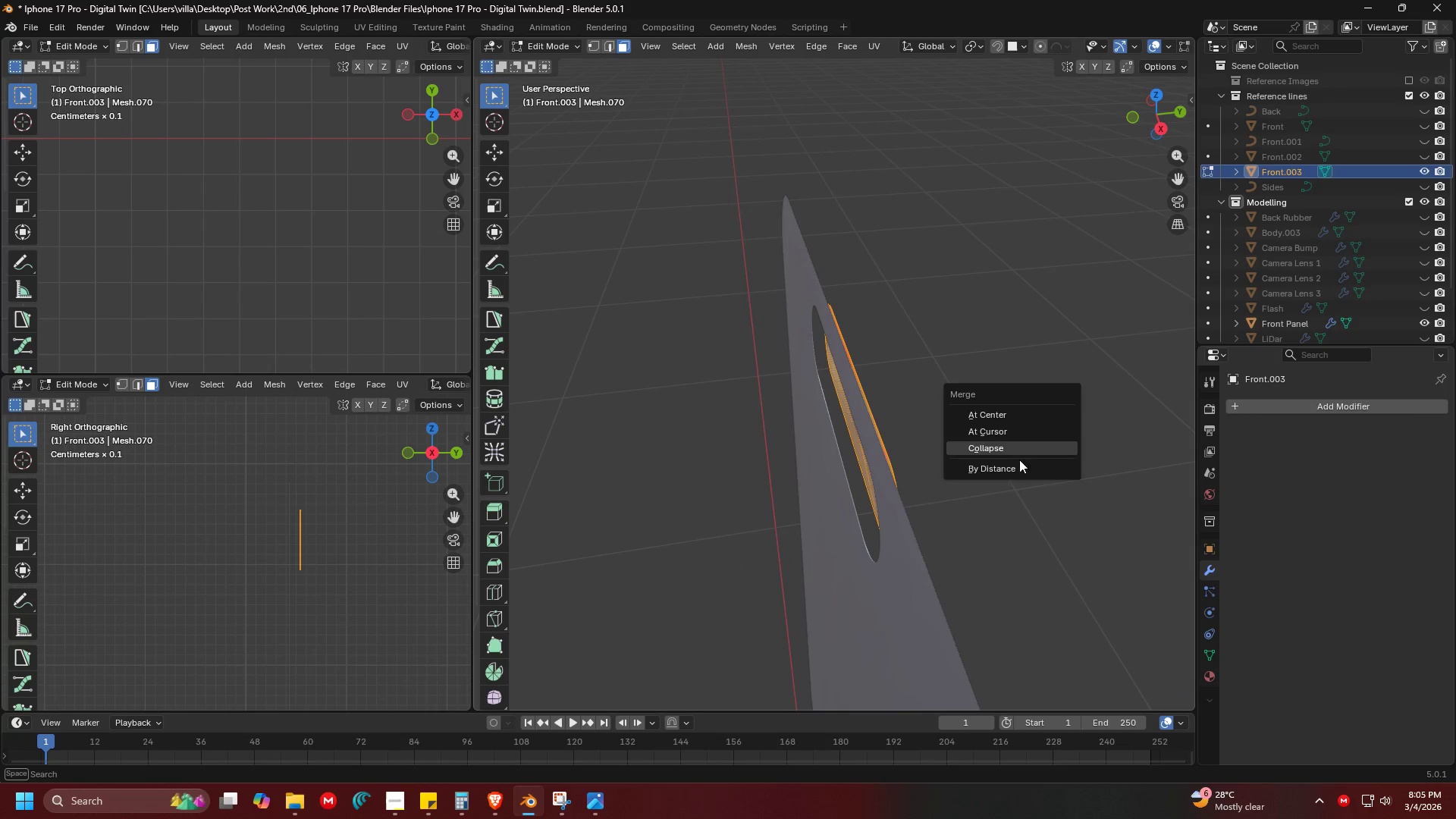 
left_click([1015, 464])
 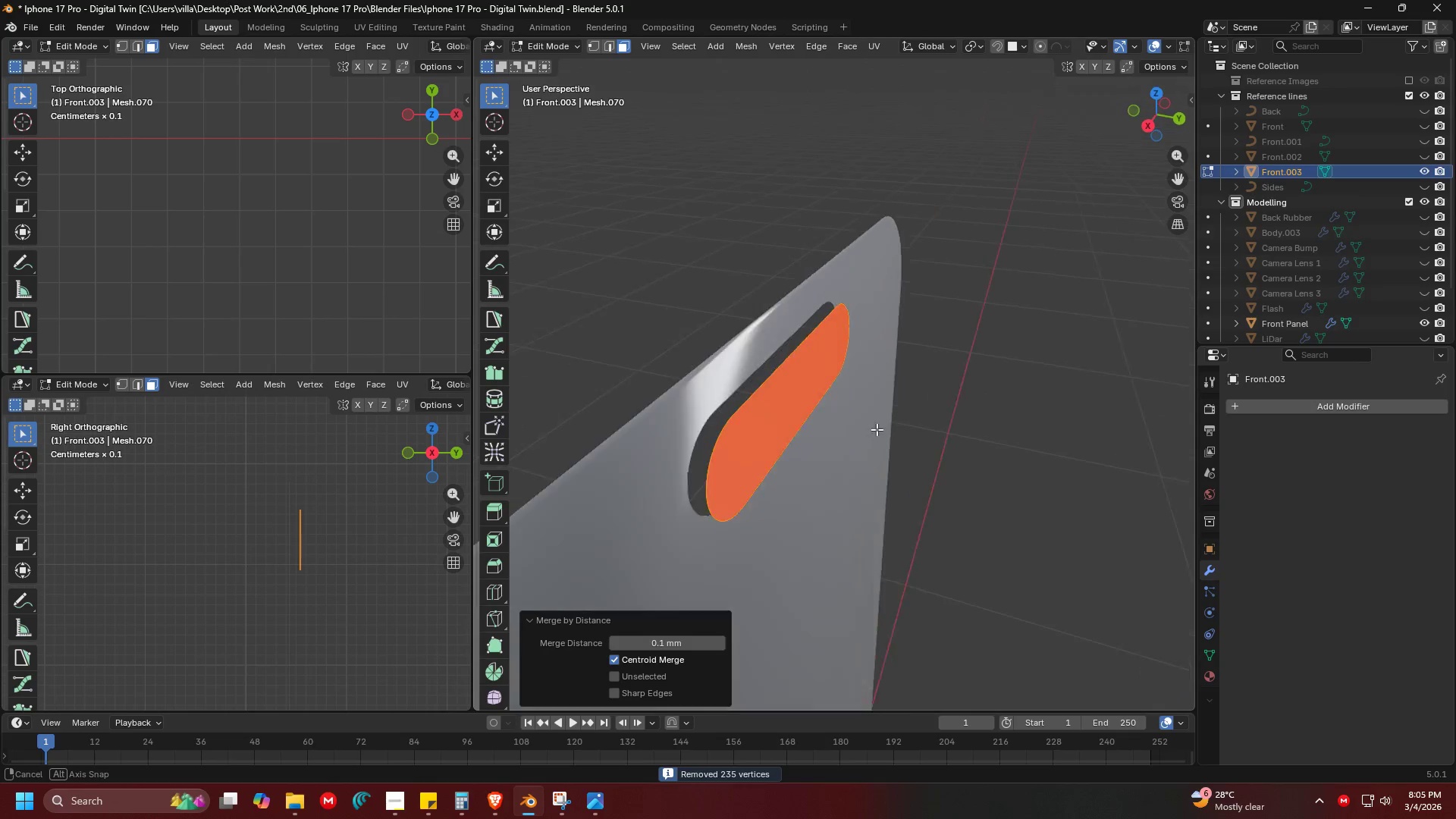 
key(Shift+ShiftLeft)
 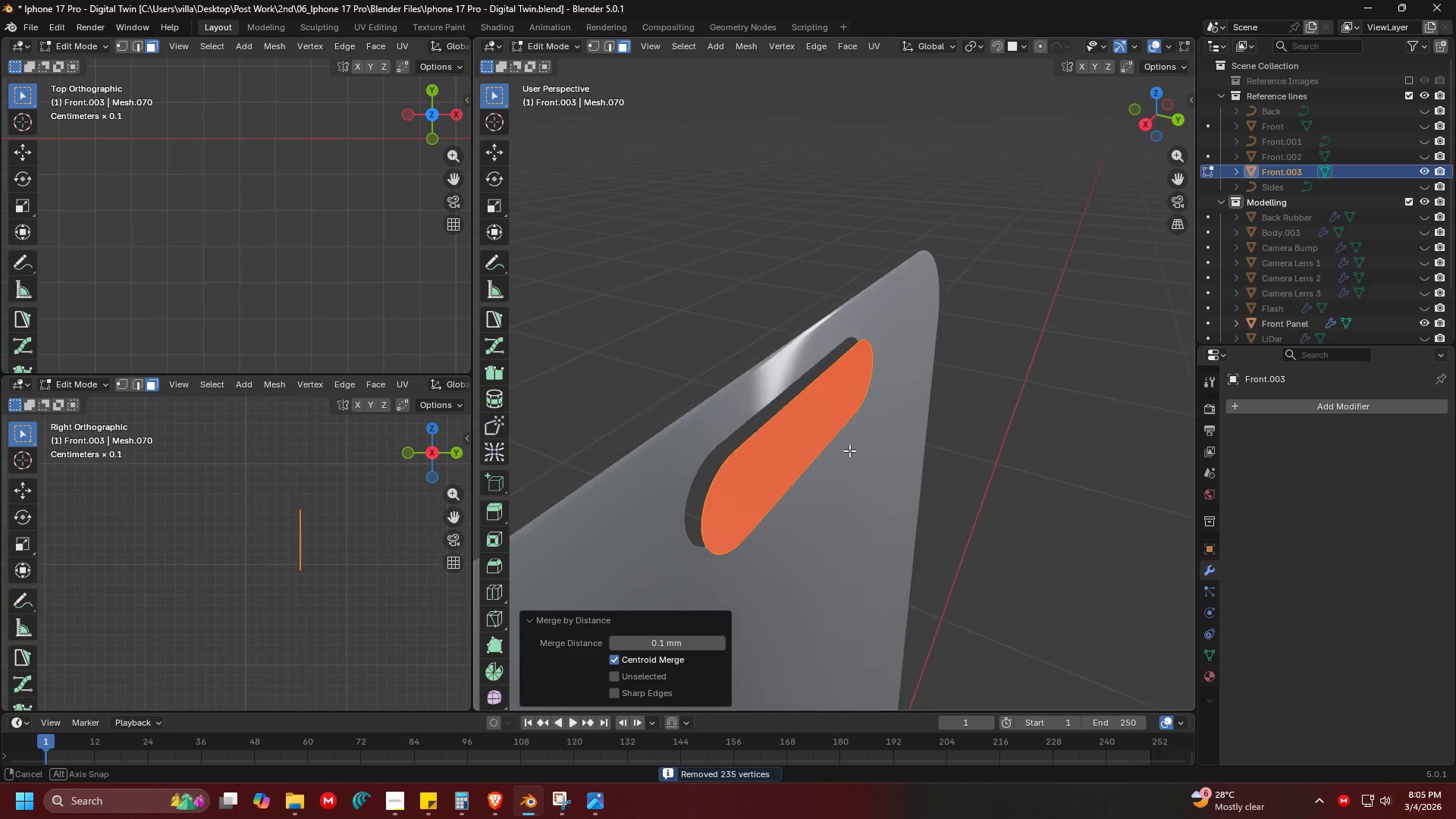 
key(Shift+ShiftLeft)
 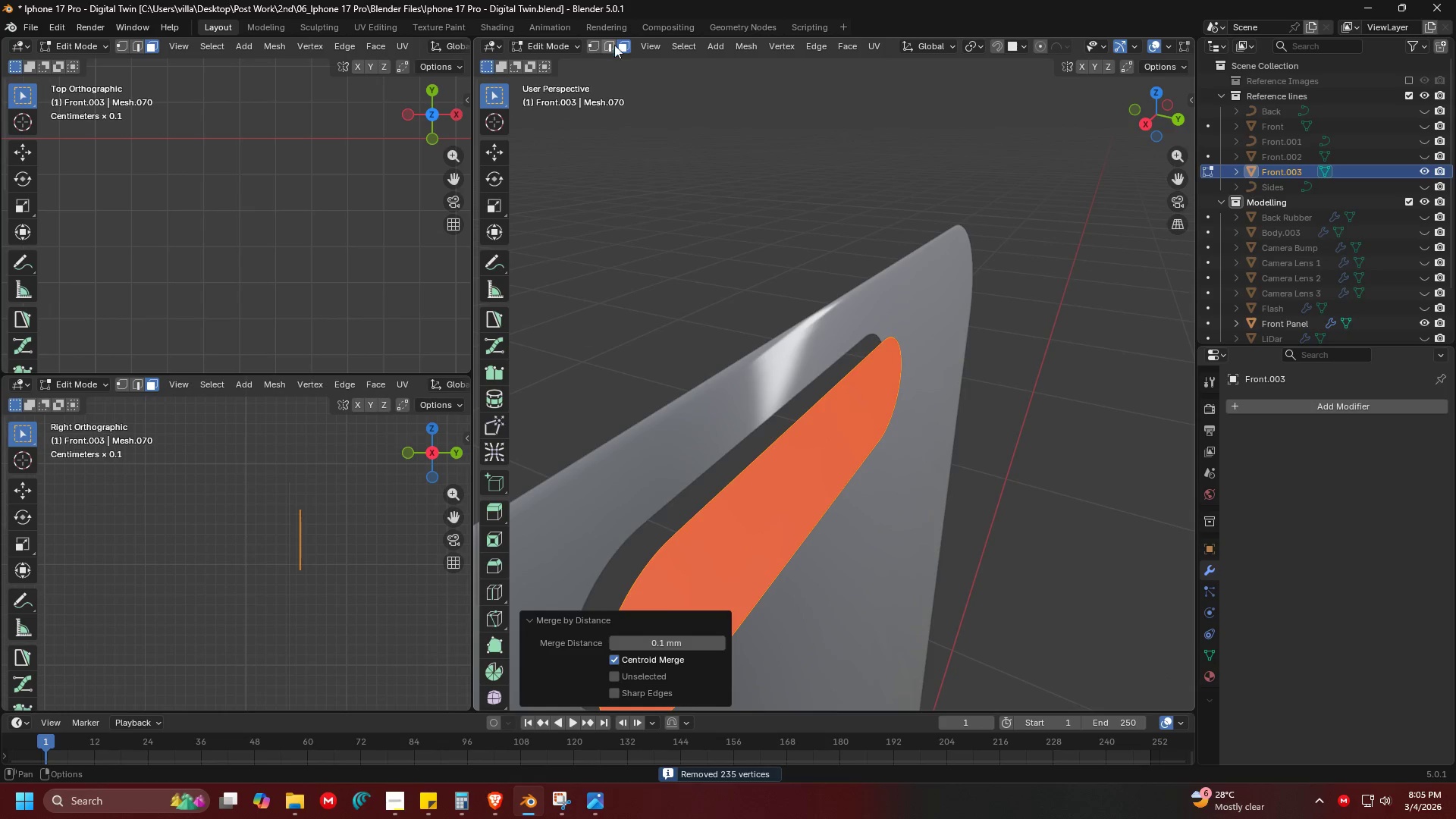 
scroll: coordinate [852, 450], scroll_direction: up, amount: 2.0
 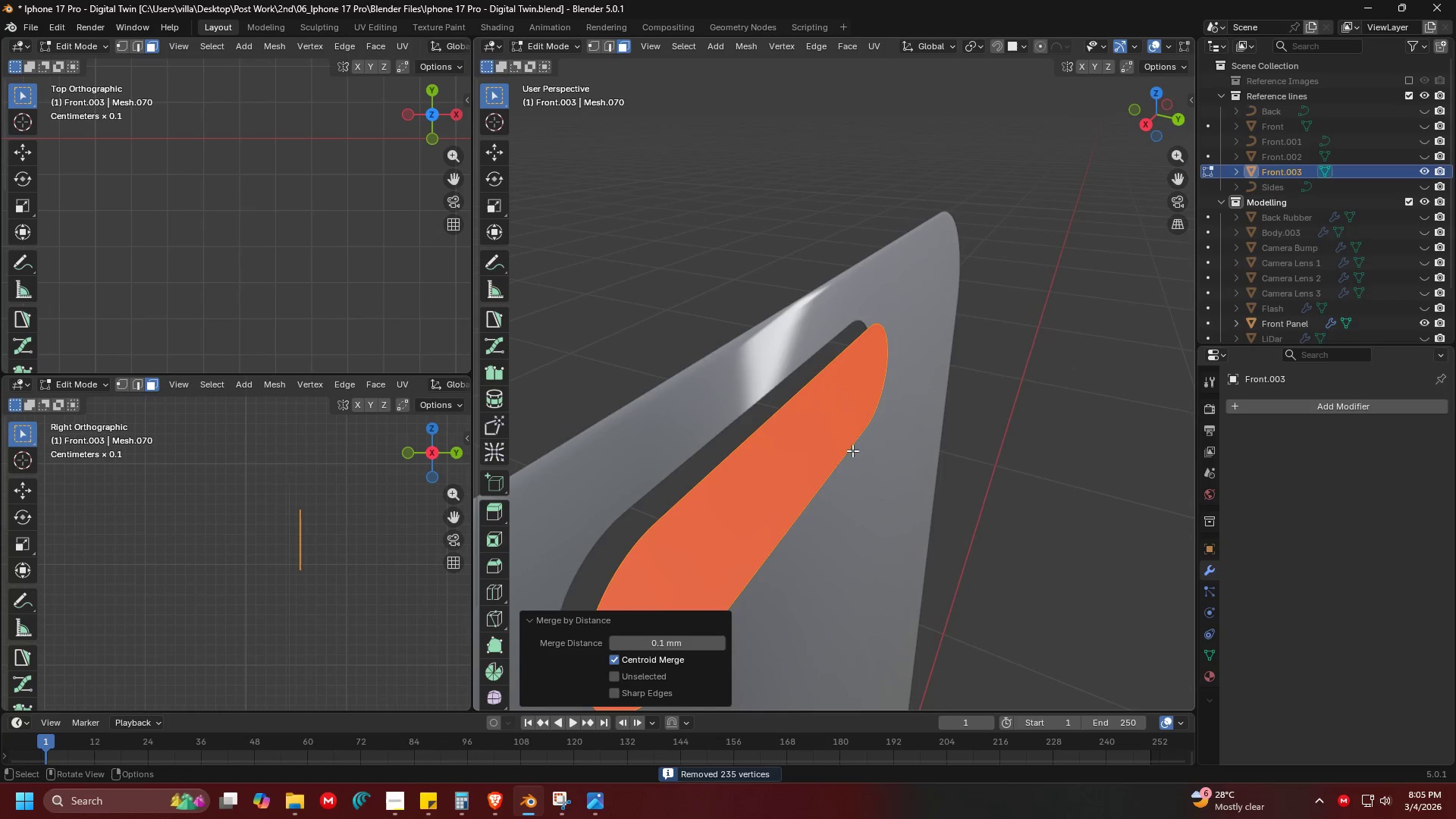 
left_click([739, 49])
 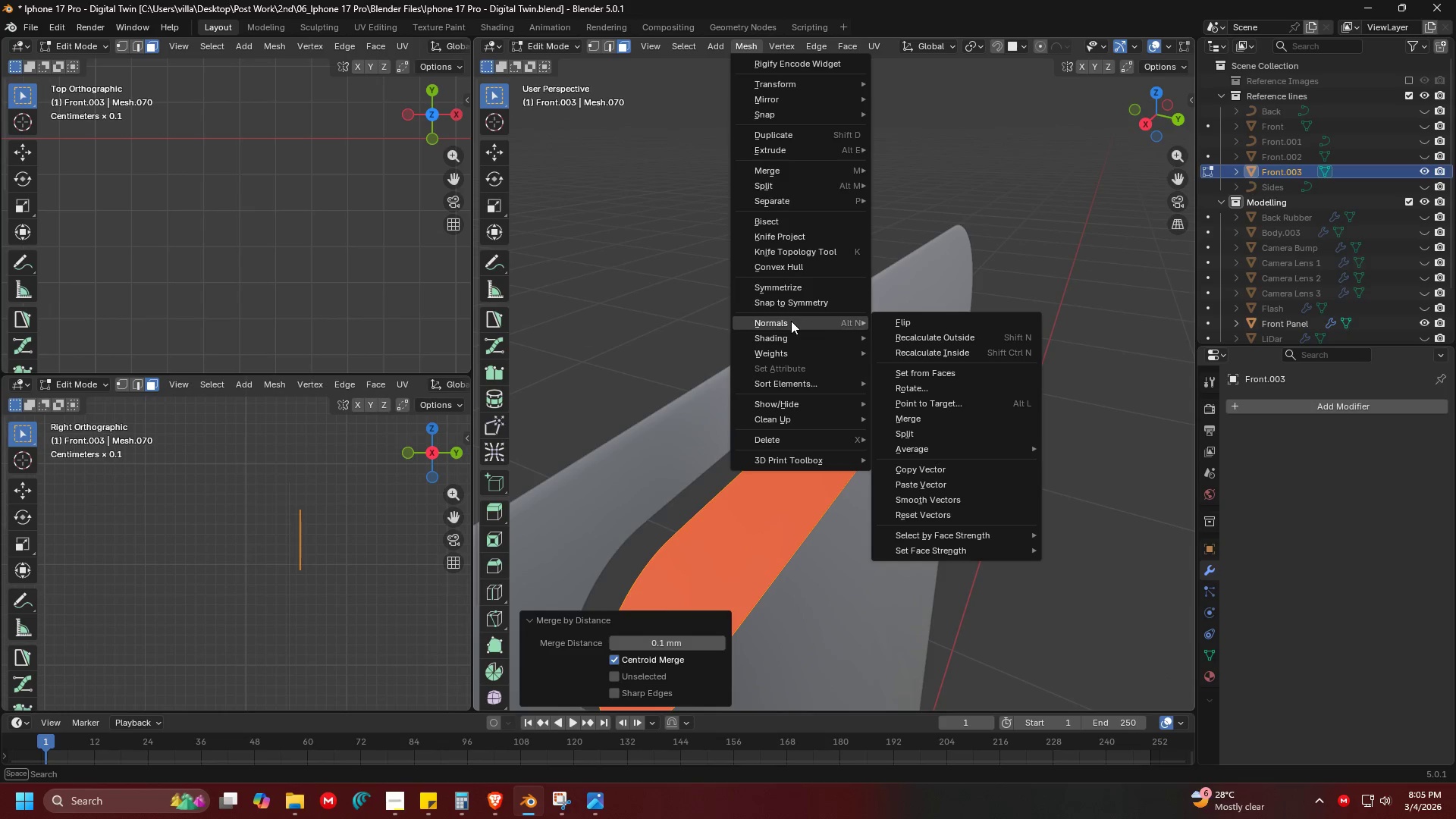 
double_click([897, 319])
 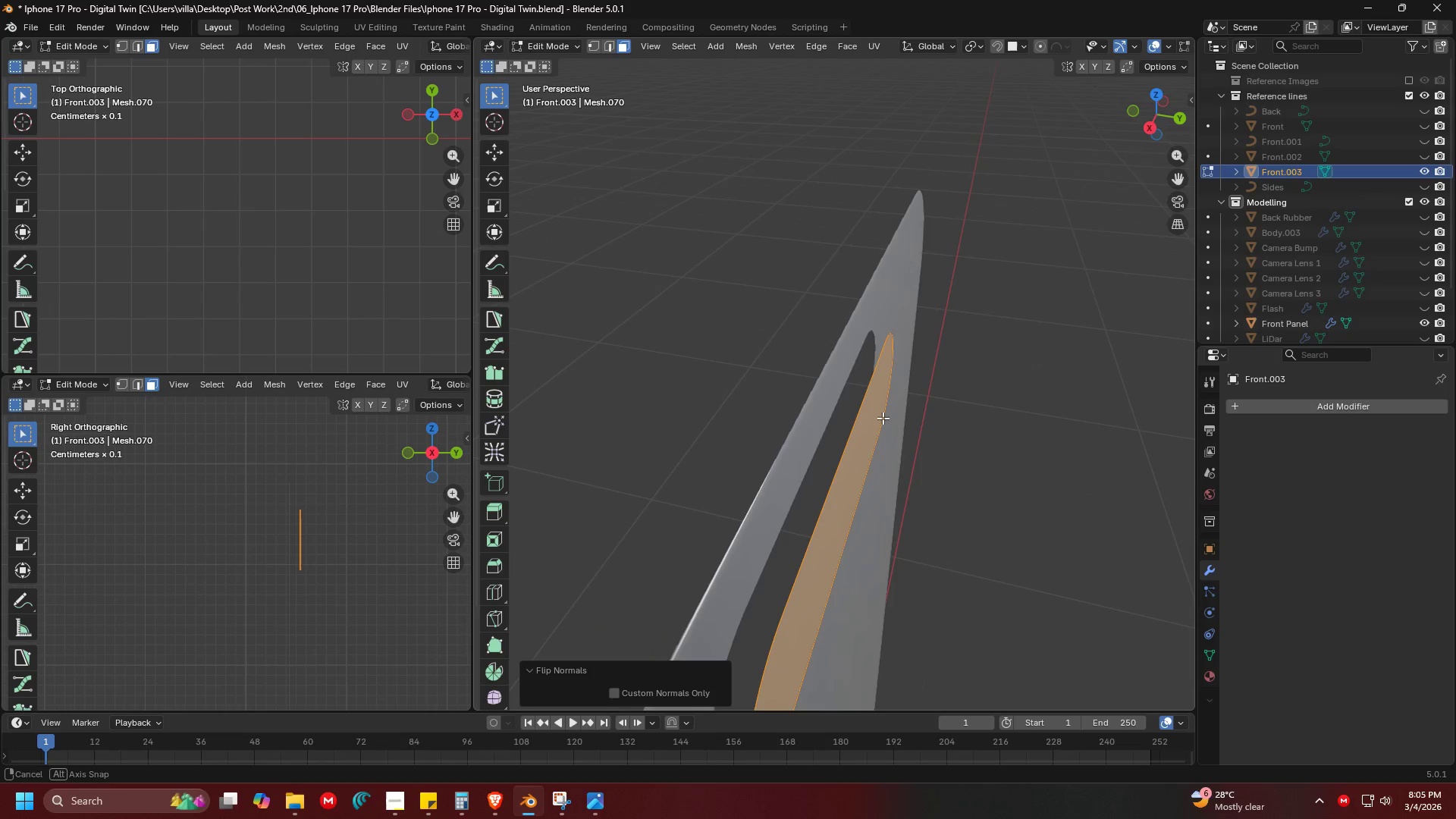 
key(Shift+ShiftLeft)
 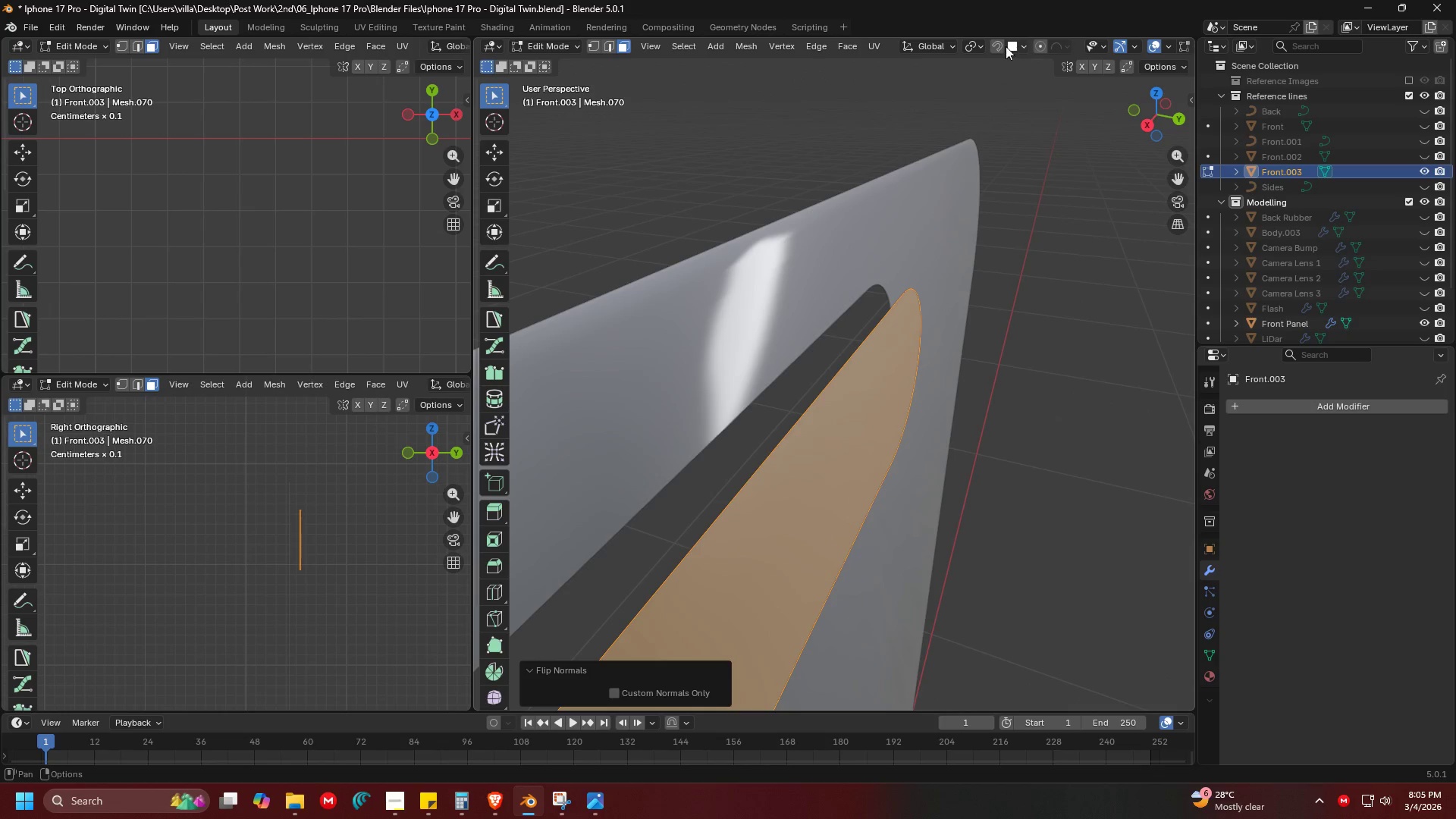 
scroll: coordinate [882, 416], scroll_direction: up, amount: 3.0
 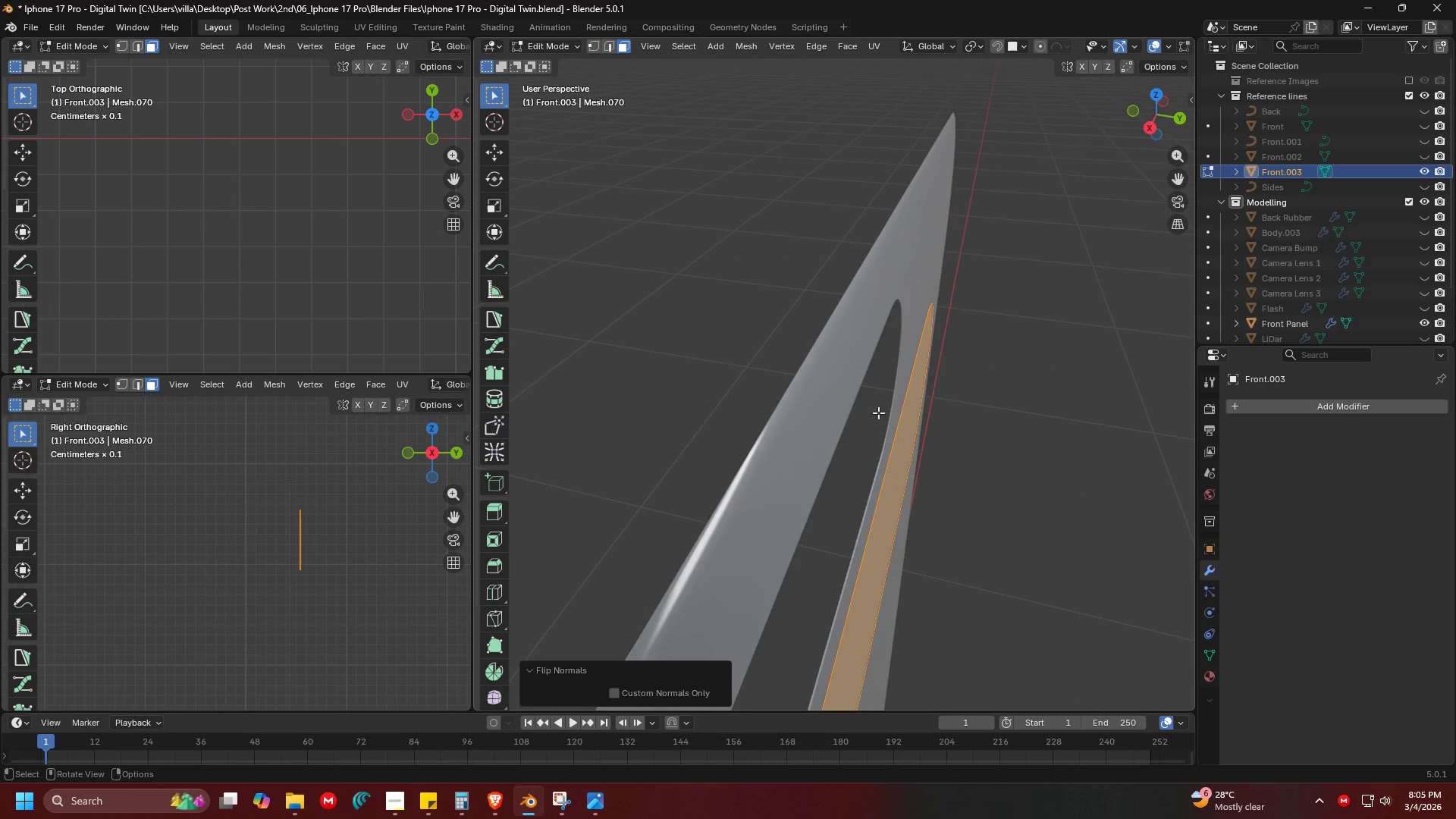 
double_click([1011, 48])
 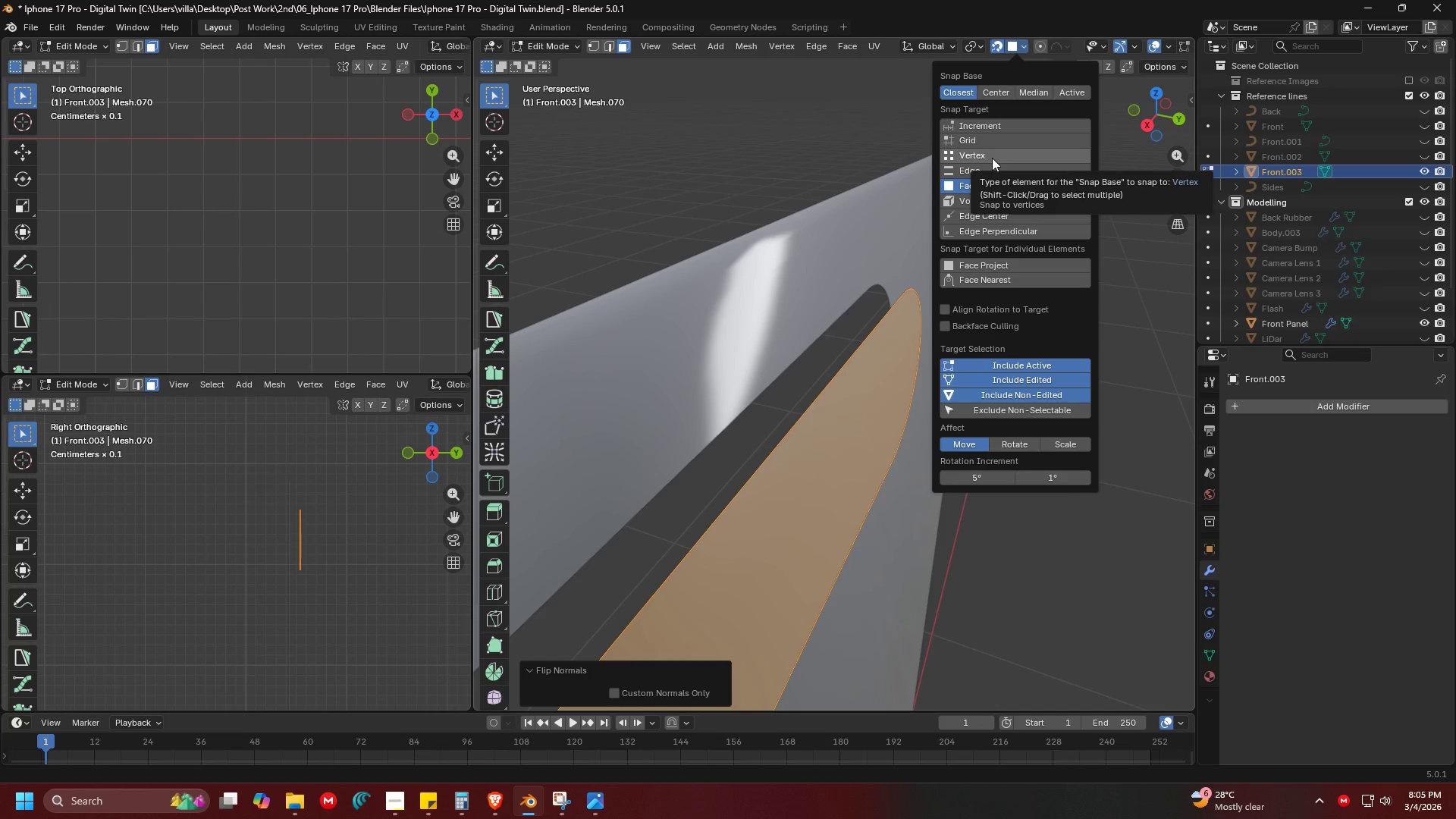 
left_click([988, 165])
 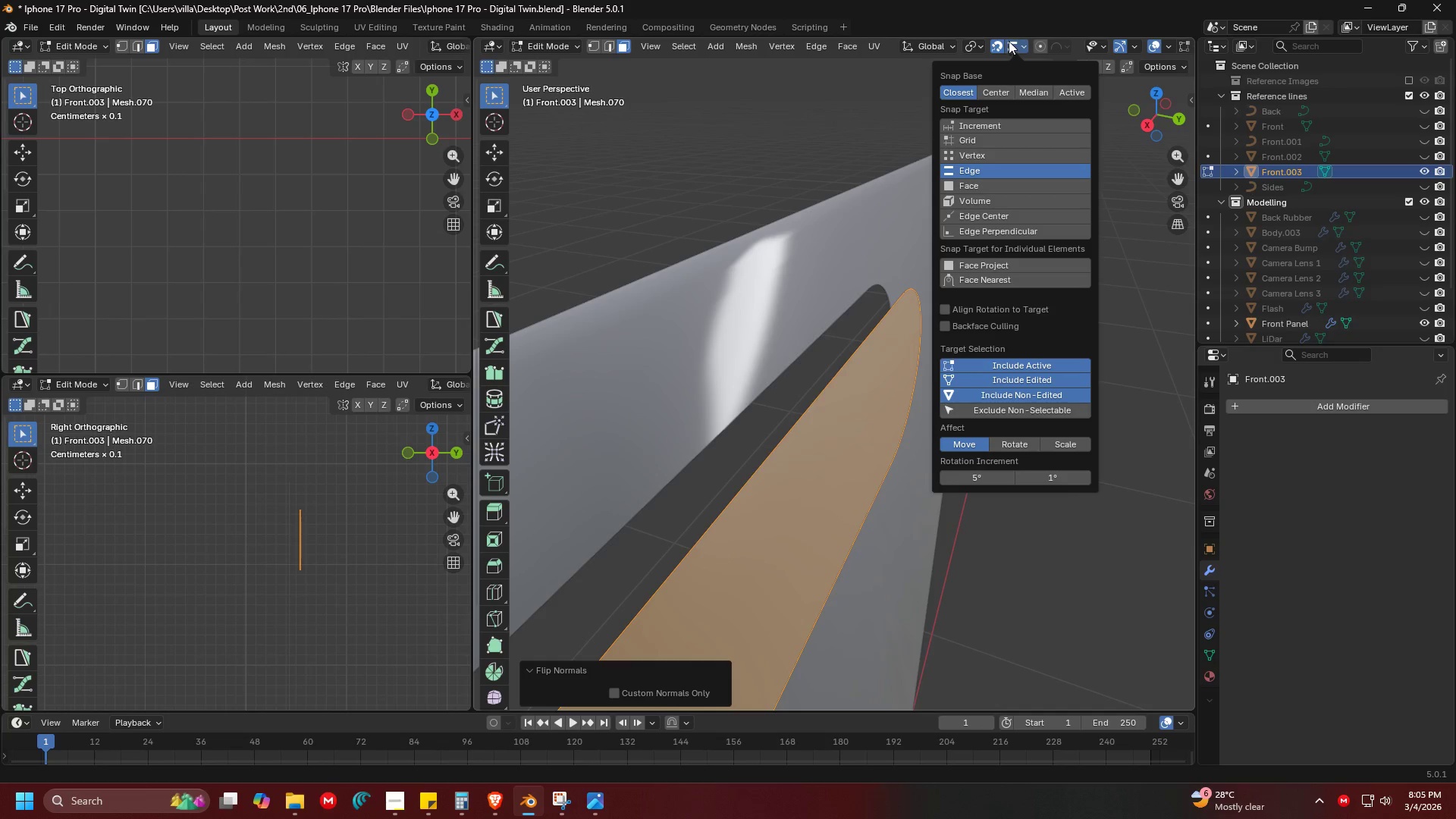 
left_click([999, 42])
 